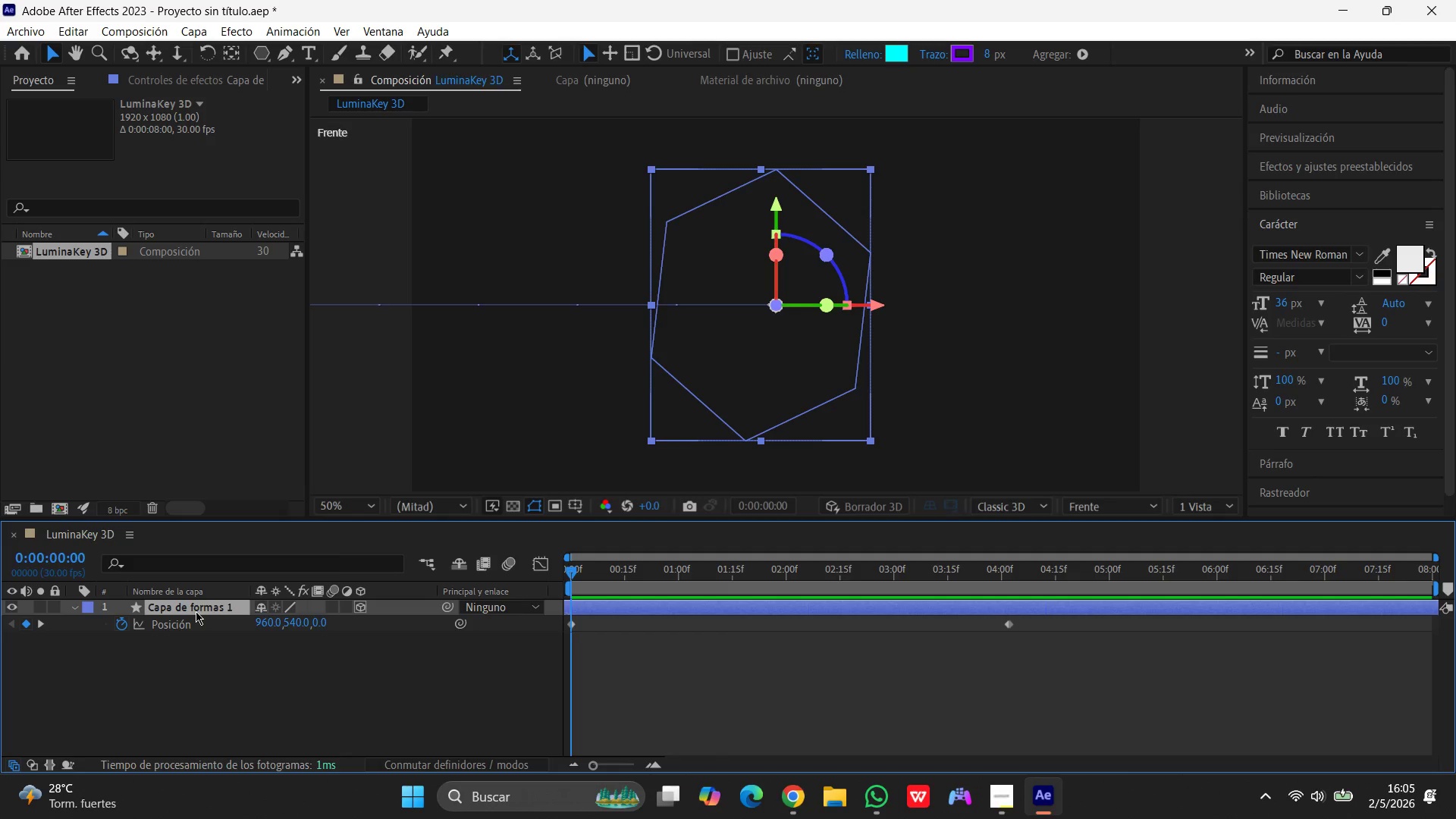 
wait(5.7)
 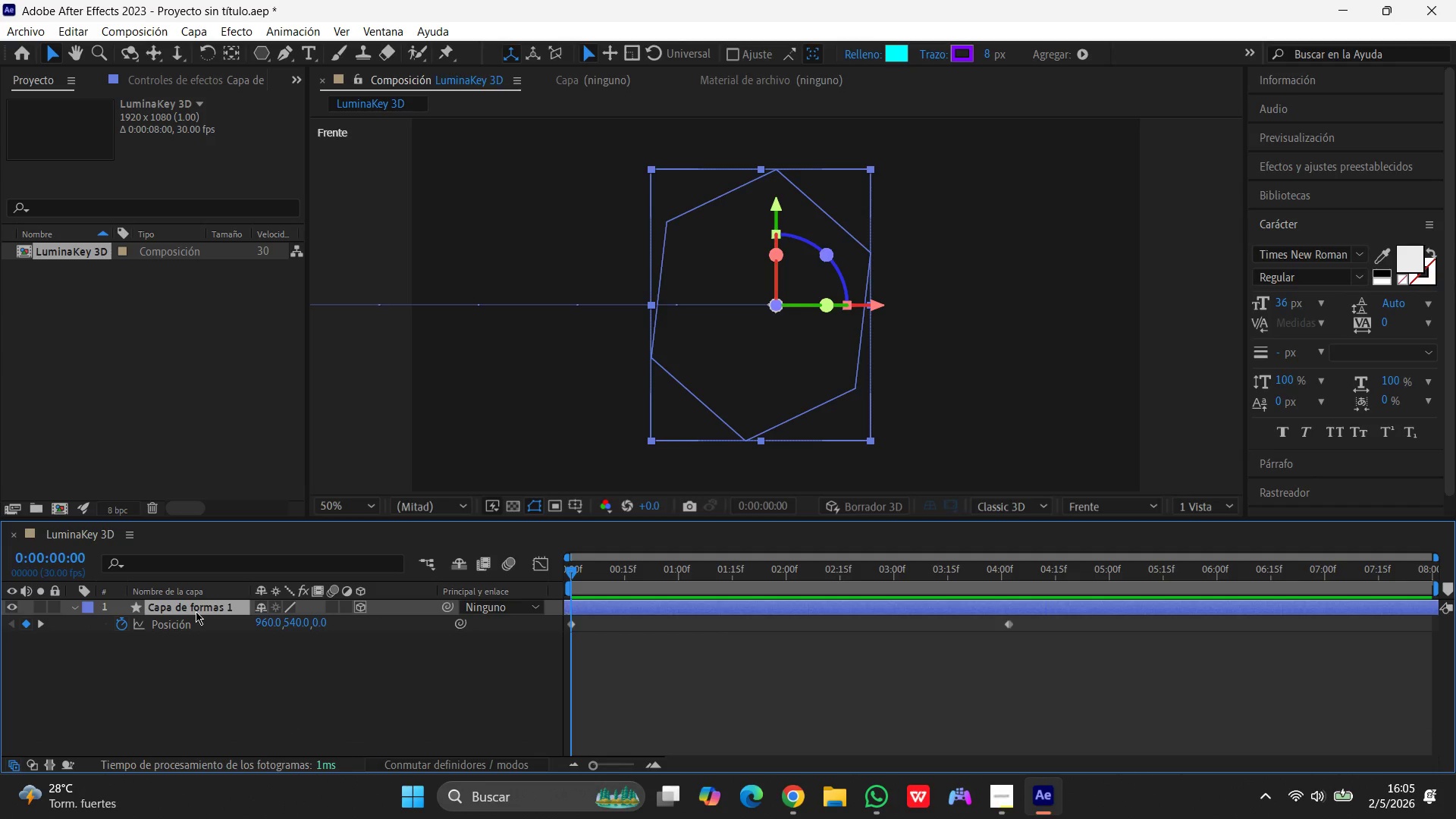 
left_click([120, 626])
 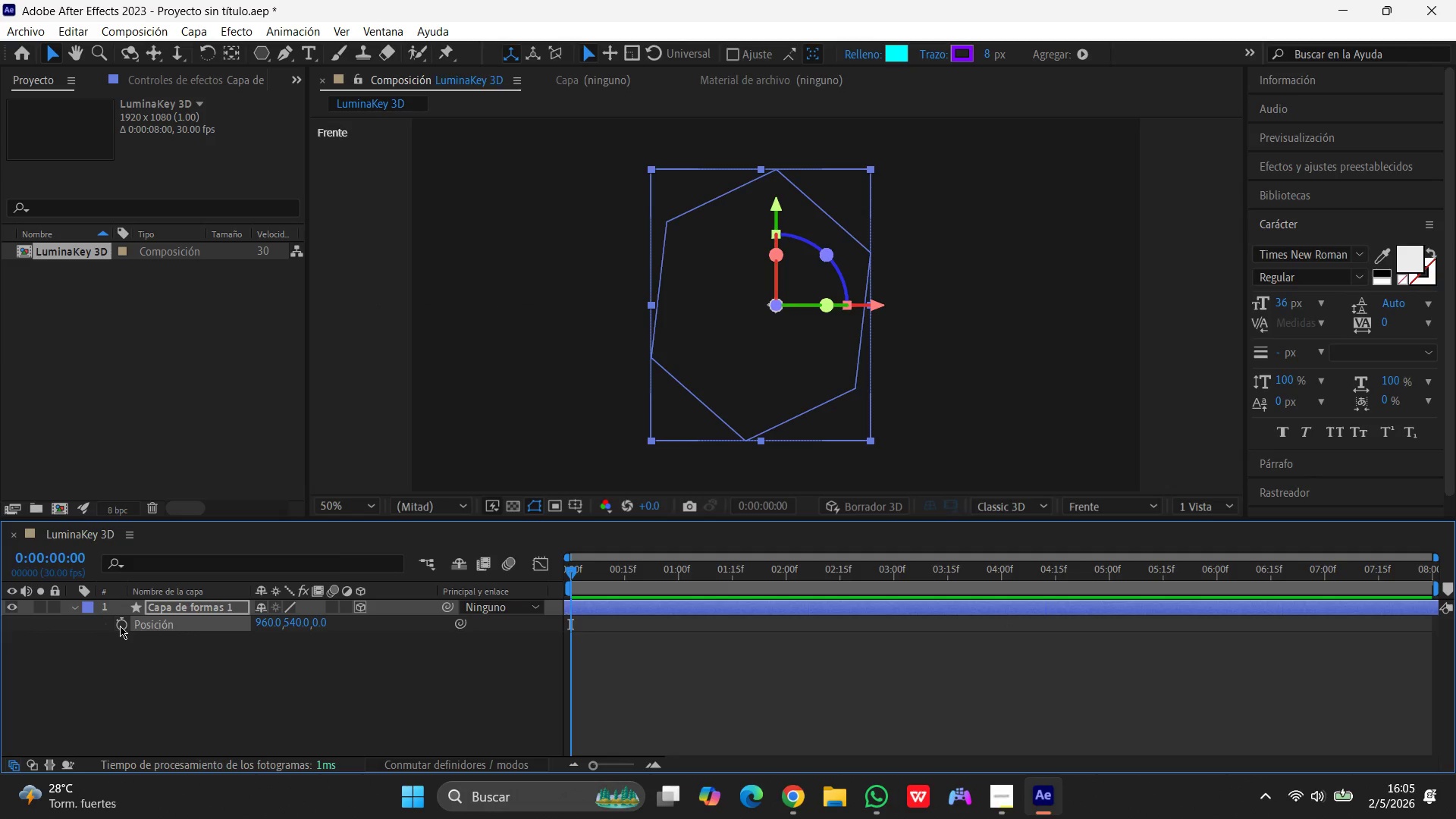 
left_click([120, 626])
 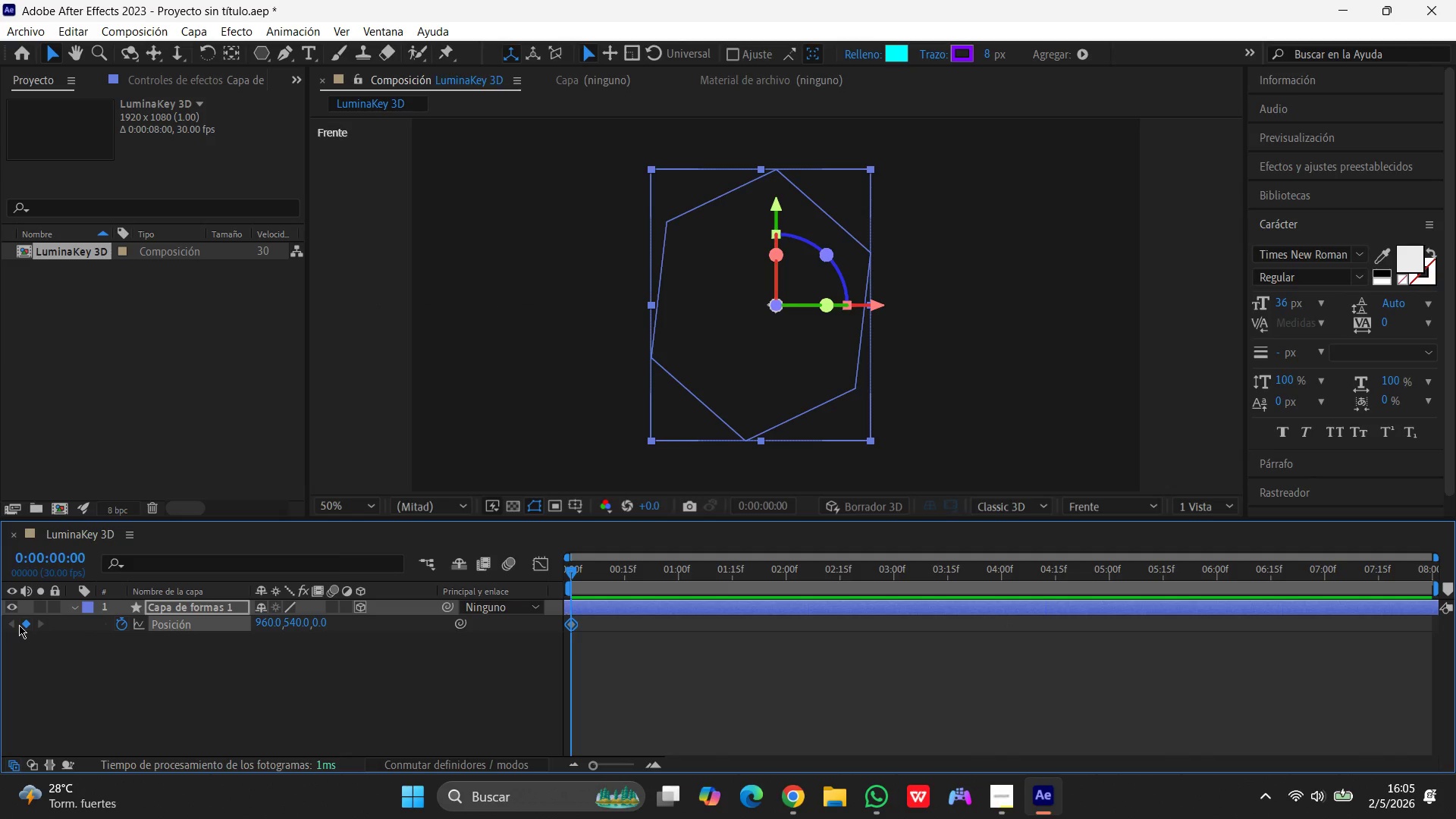 
left_click([124, 623])
 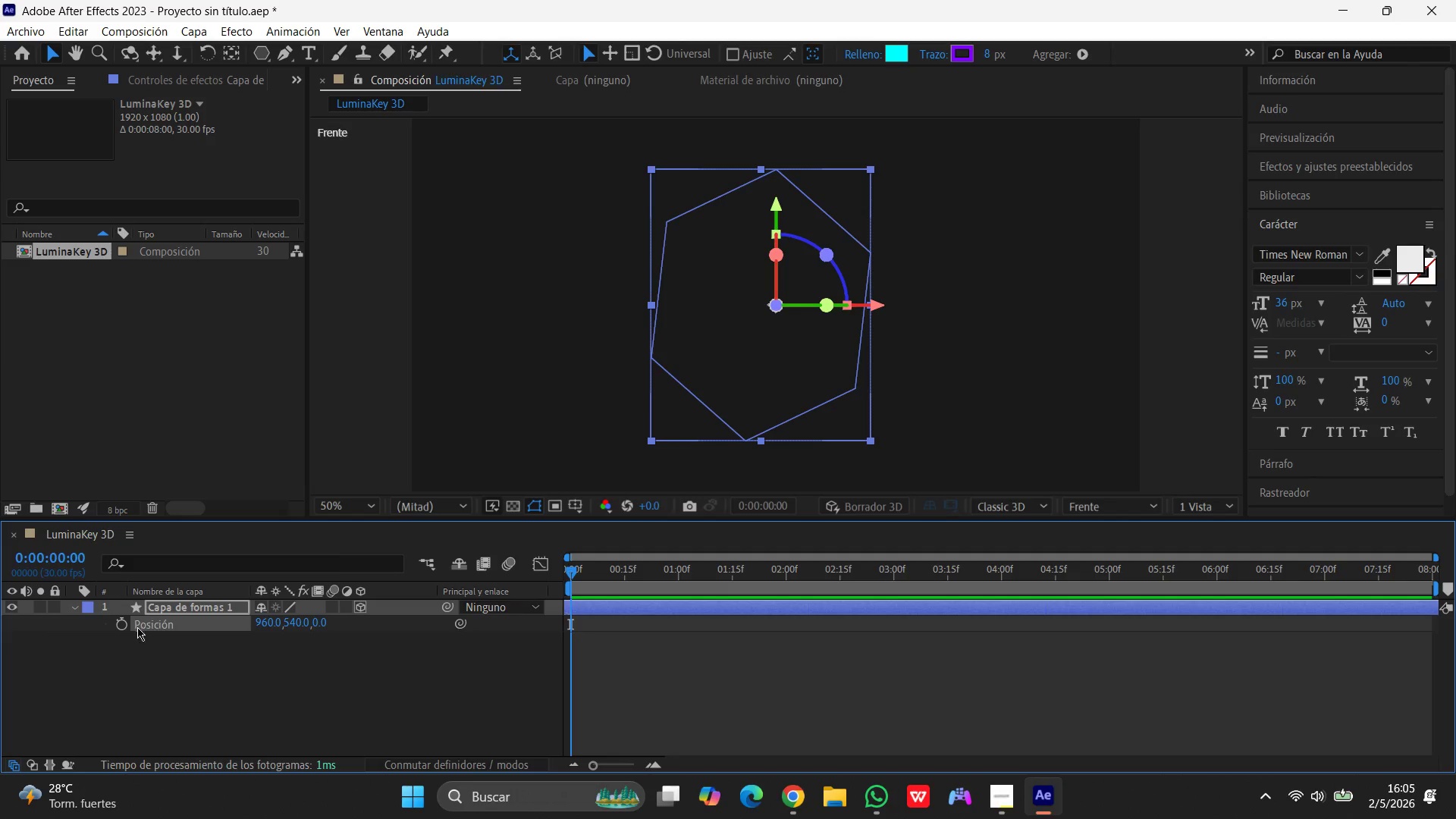 
wait(5.22)
 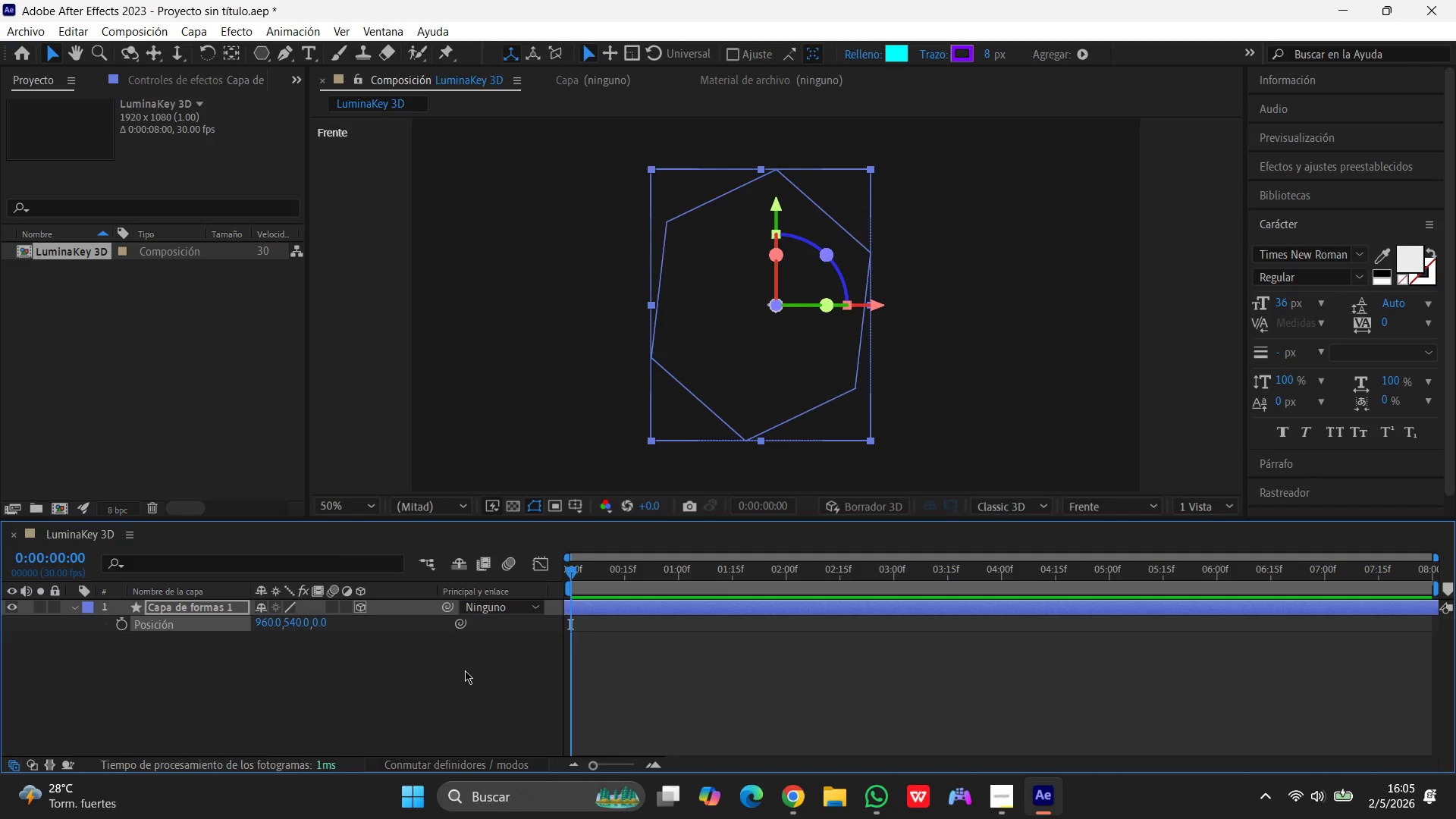 
left_click([123, 625])
 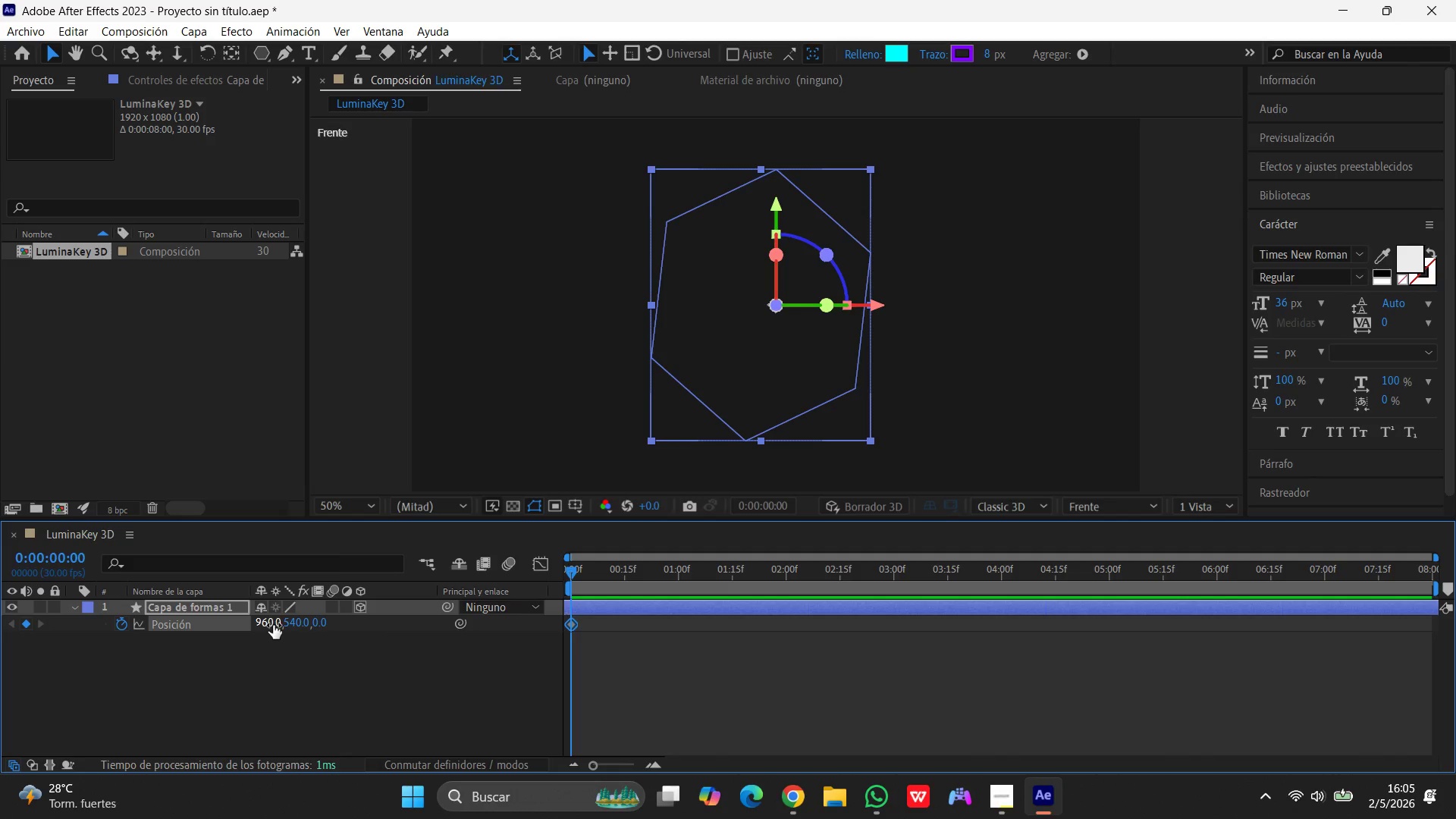 
key(Enter)
 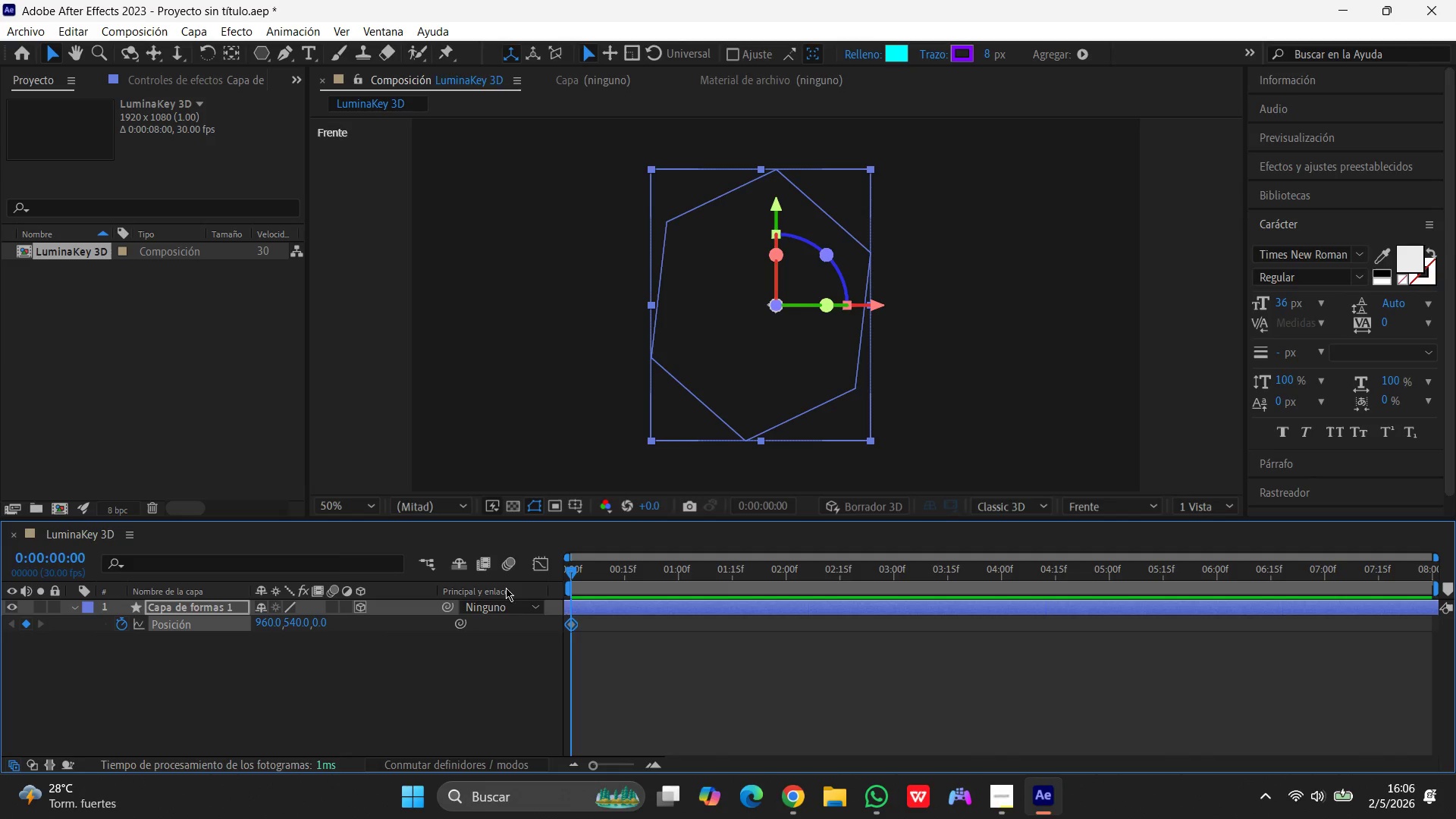 
wait(5.74)
 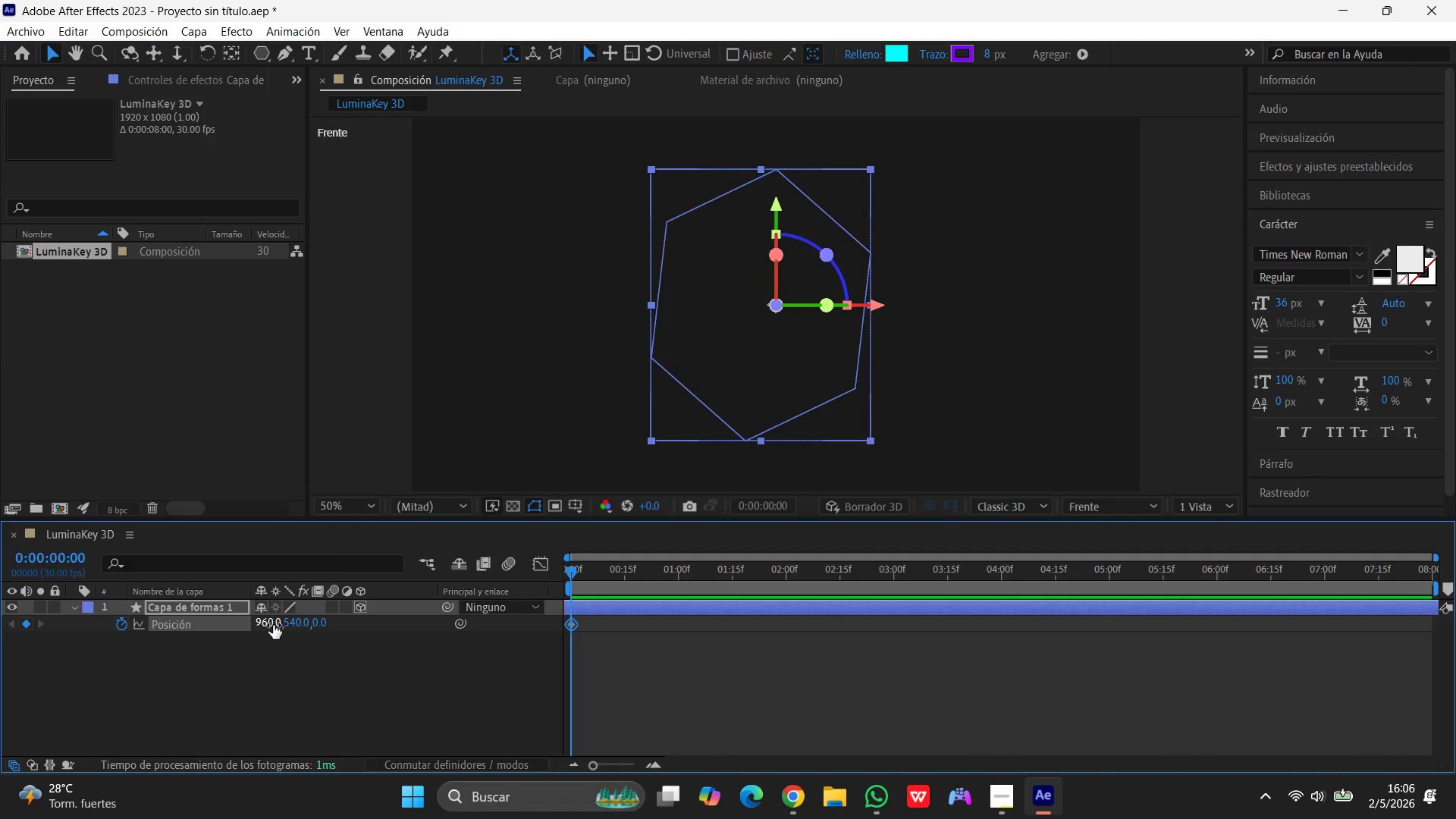 
left_click_drag(start_coordinate=[570, 572], to_coordinate=[588, 579])
 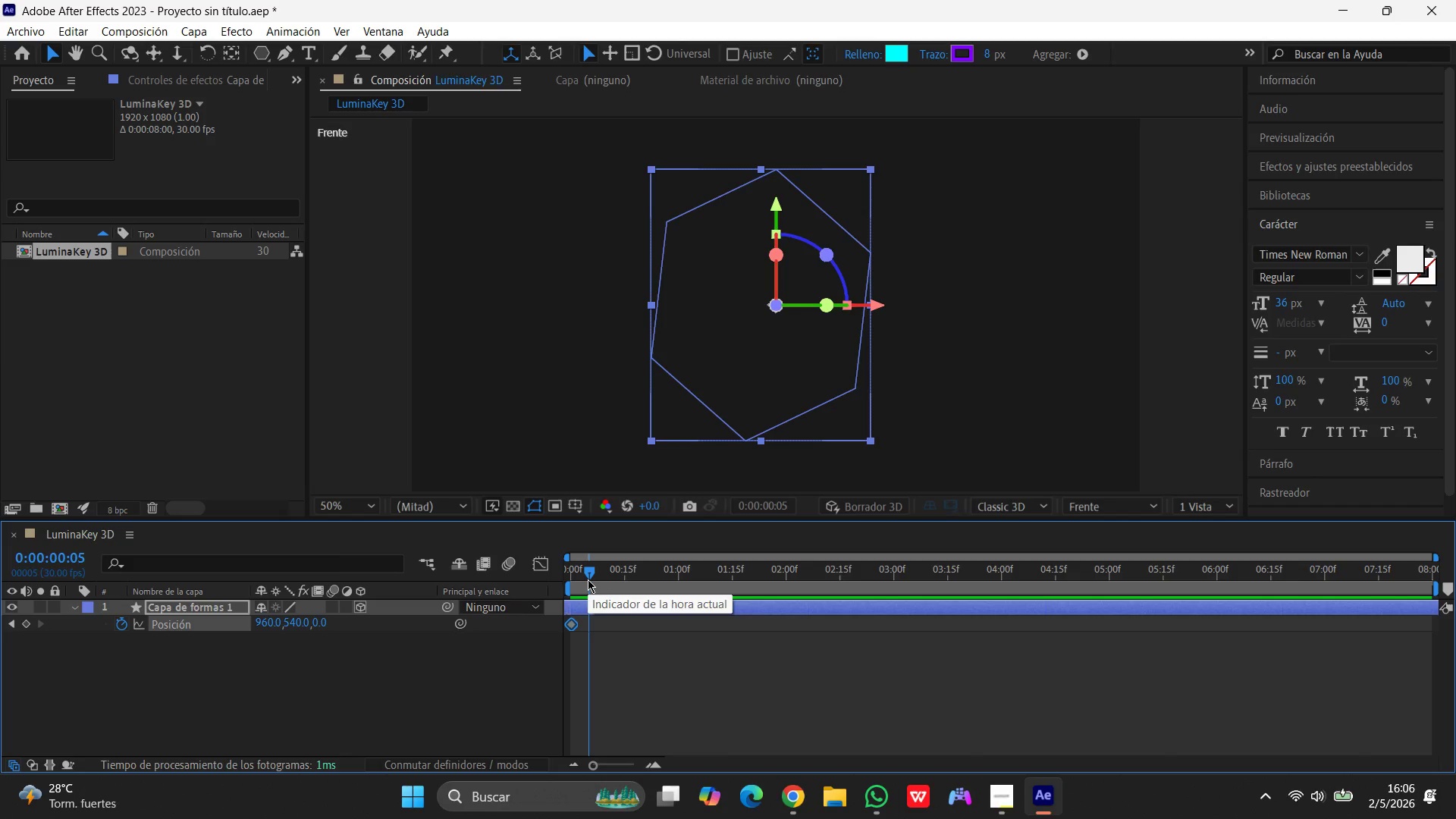 
wait(9.48)
 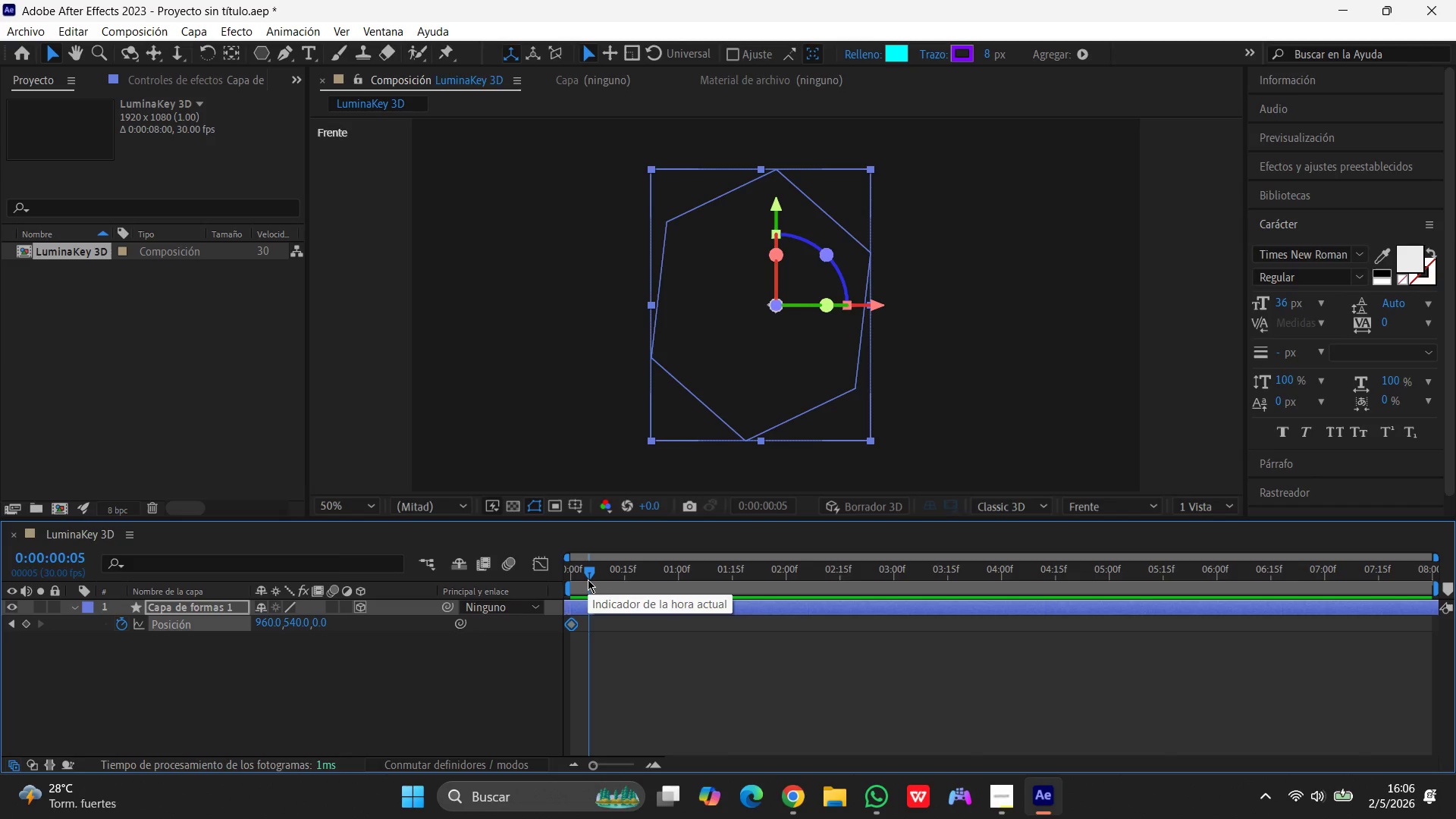 
left_click([126, 623])
 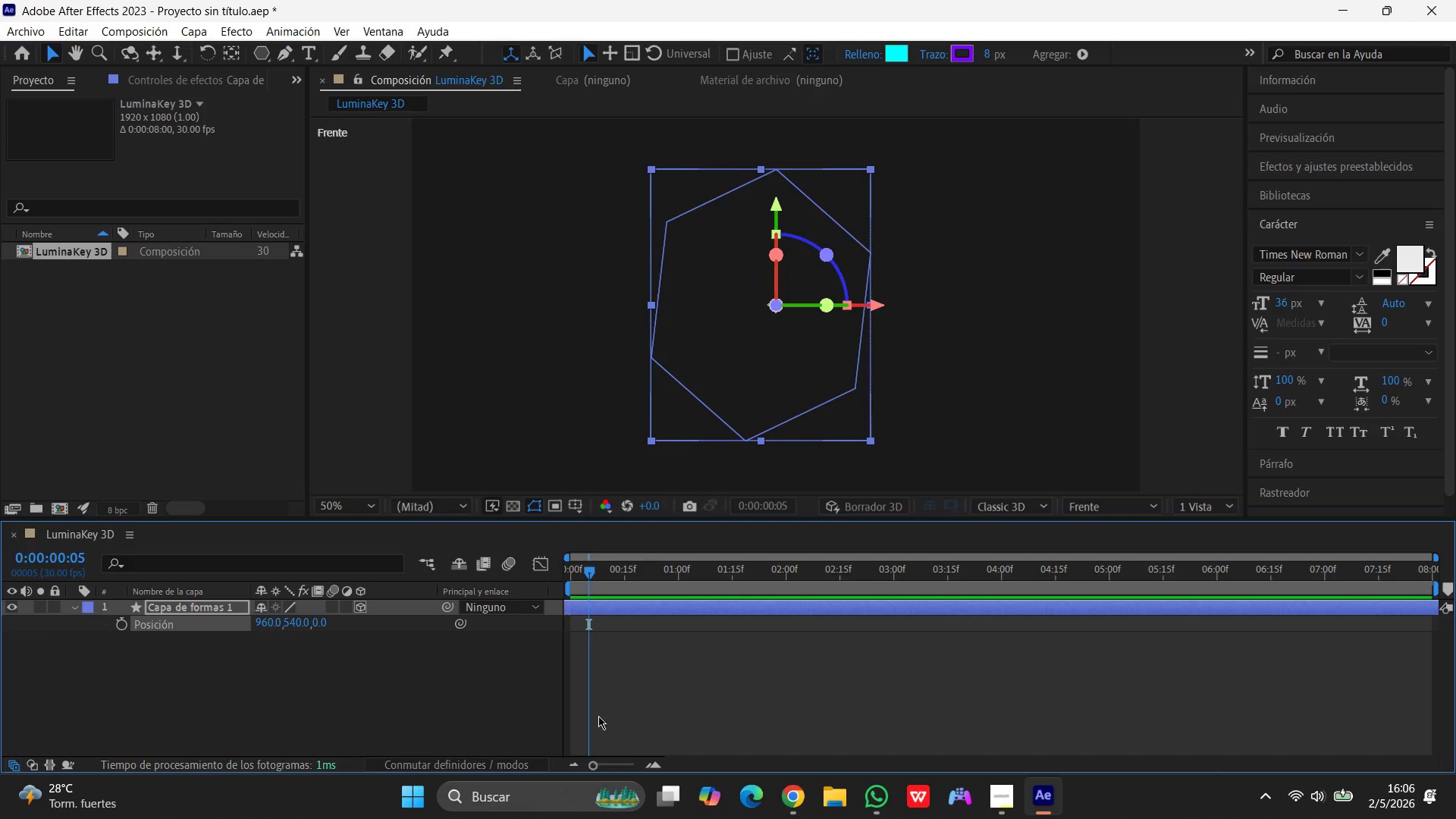 
wait(6.72)
 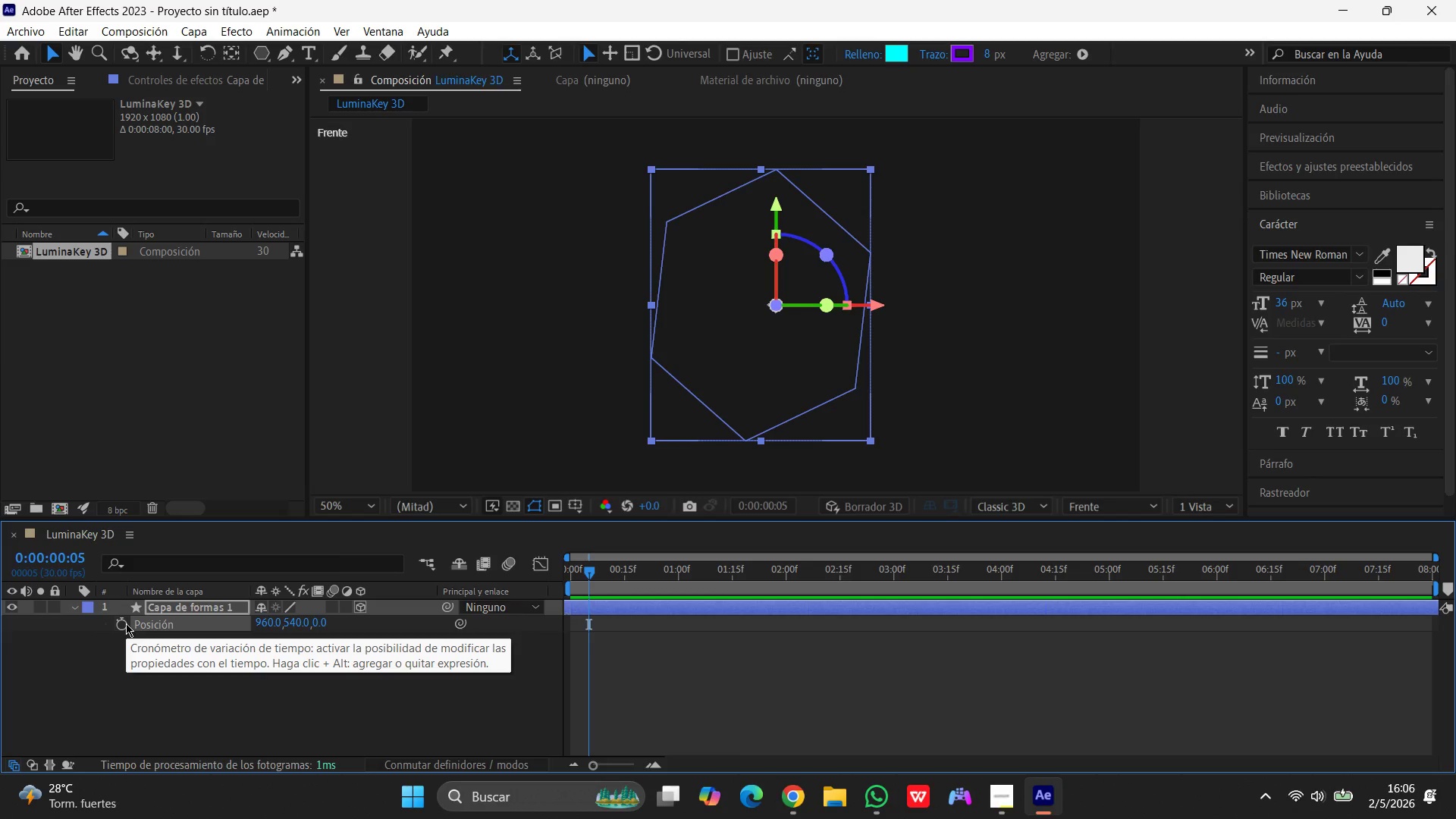 
left_click_drag(start_coordinate=[592, 572], to_coordinate=[466, 572])
 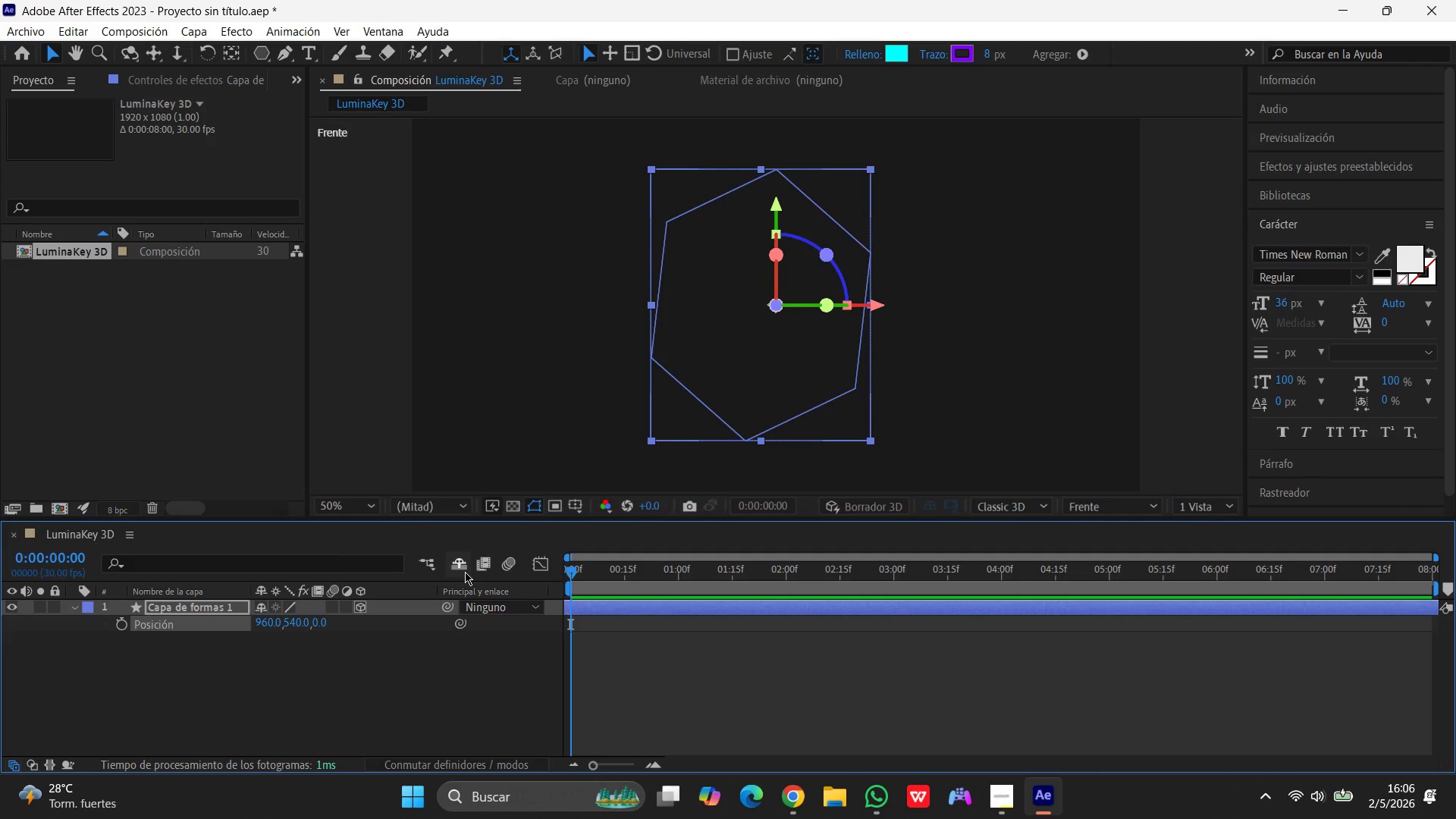 
key(Space)
 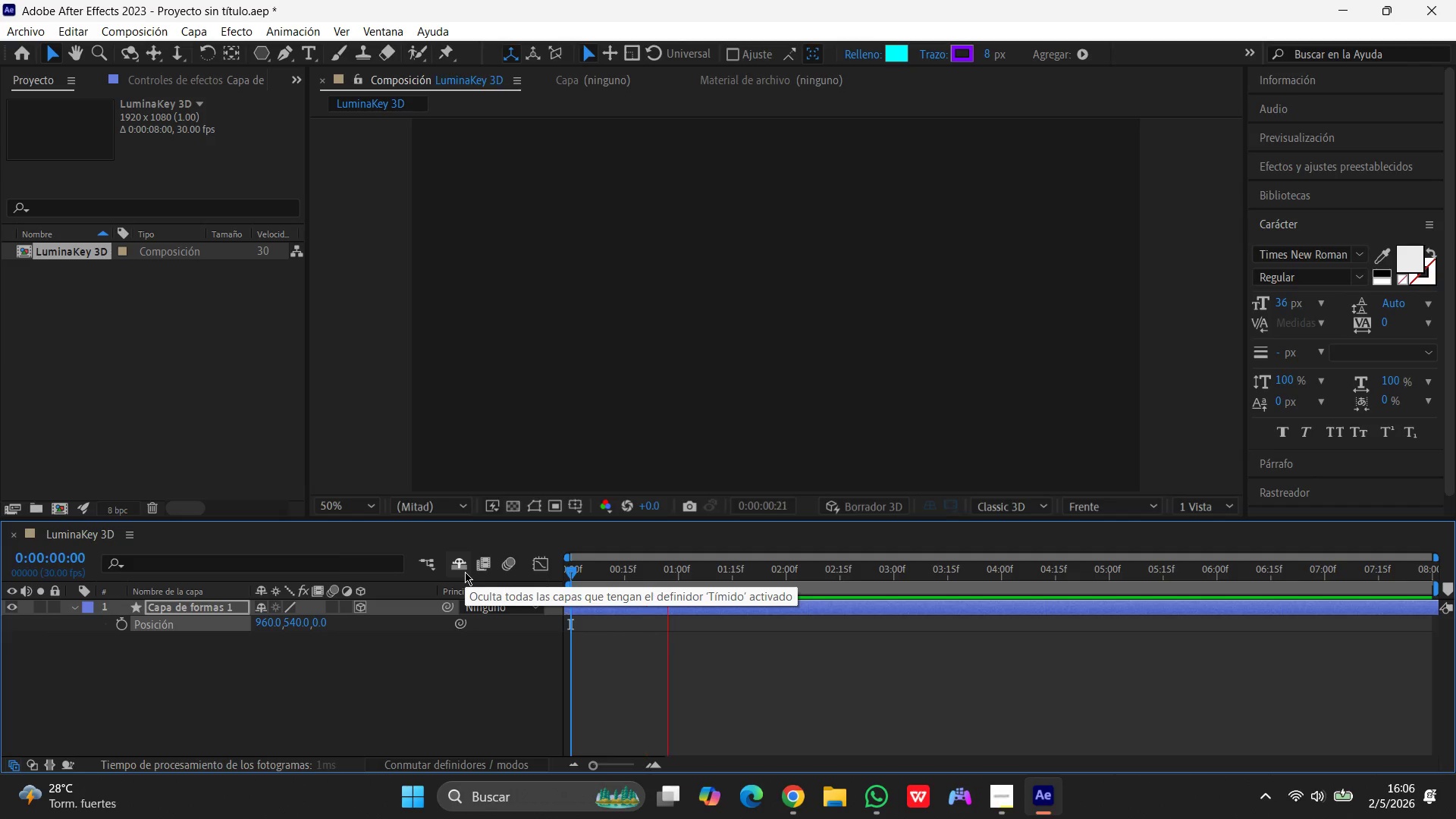 
wait(14.42)
 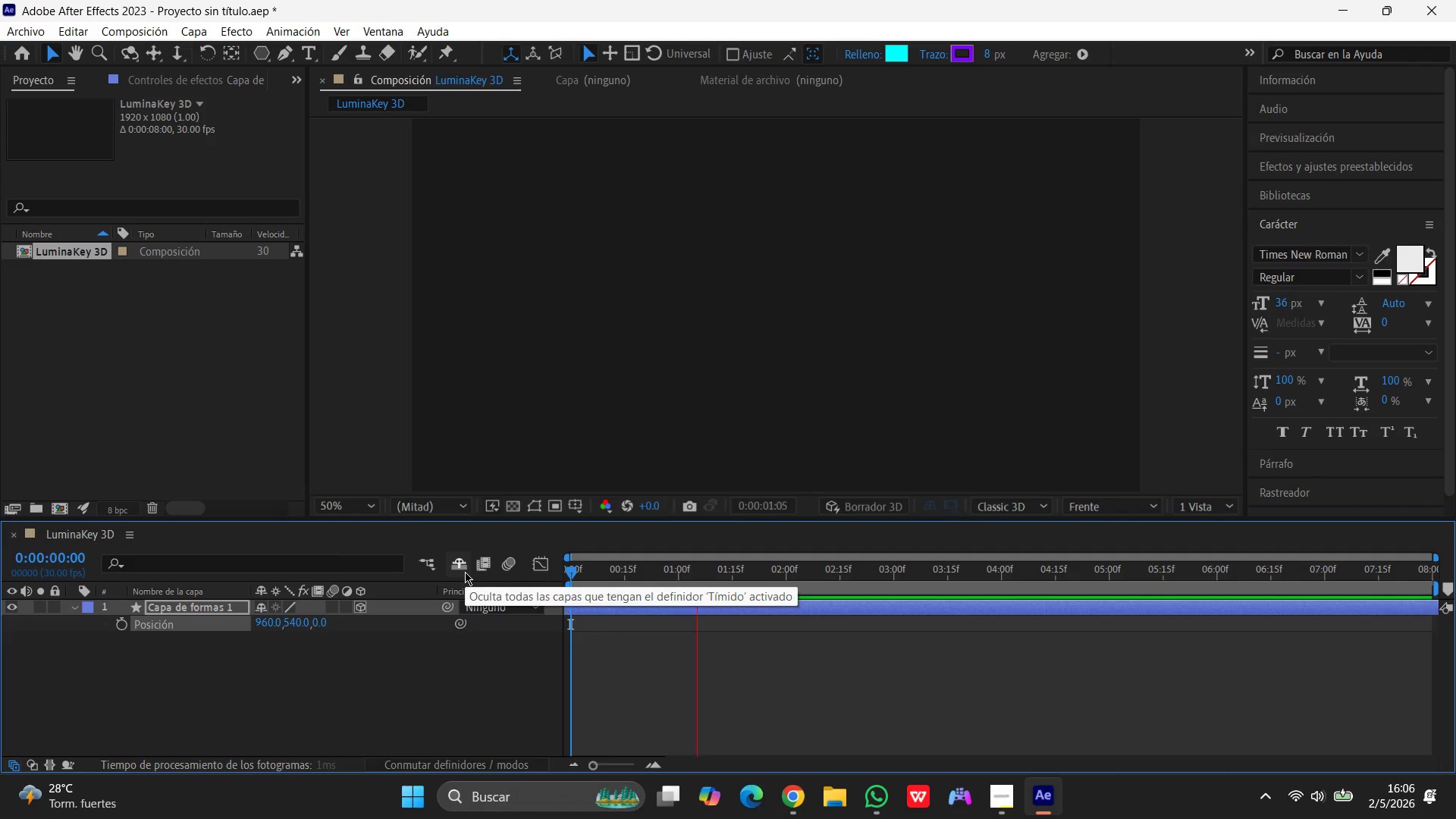 
key(Control+Z)
 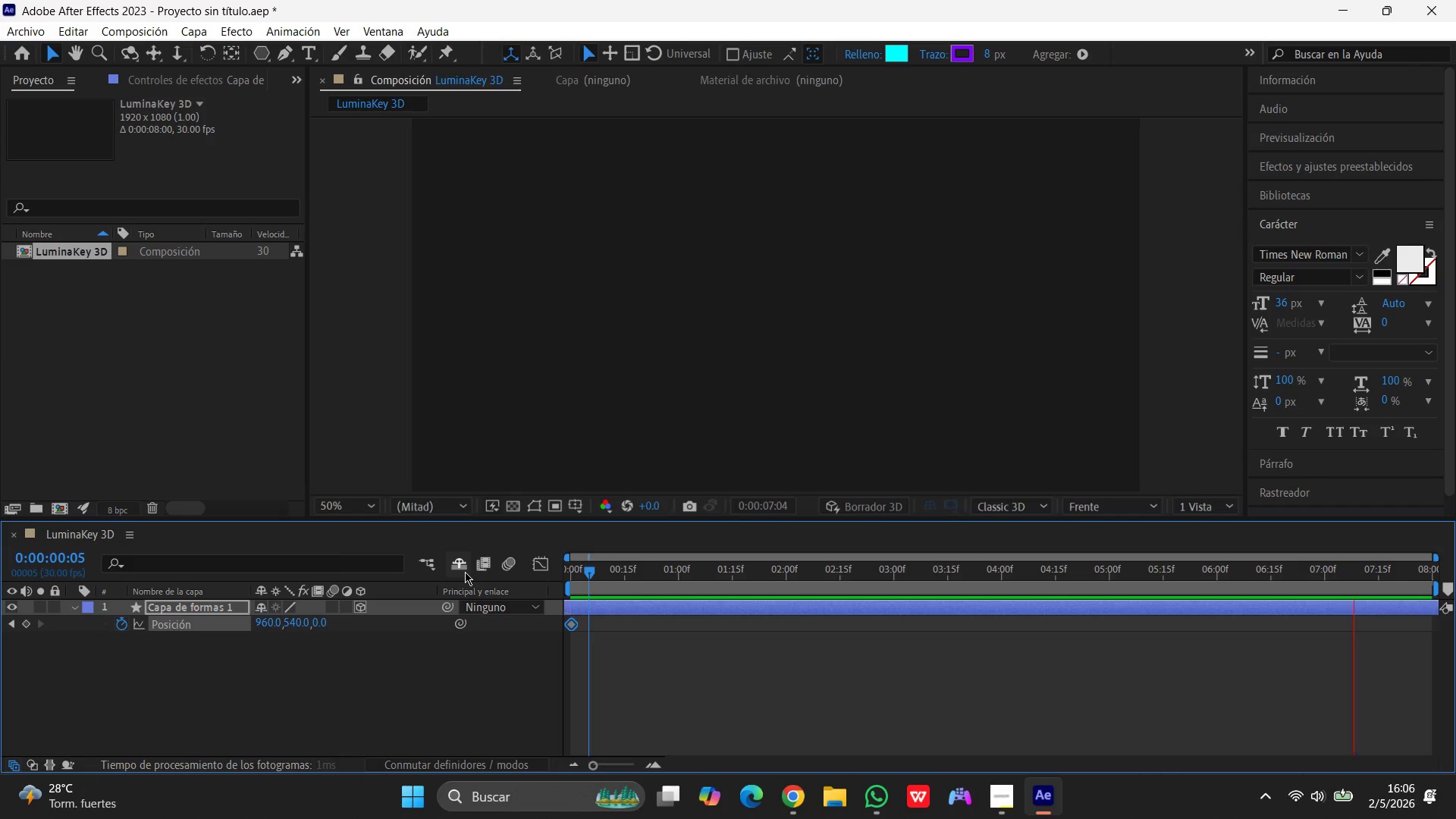 
key(Control+Z)
 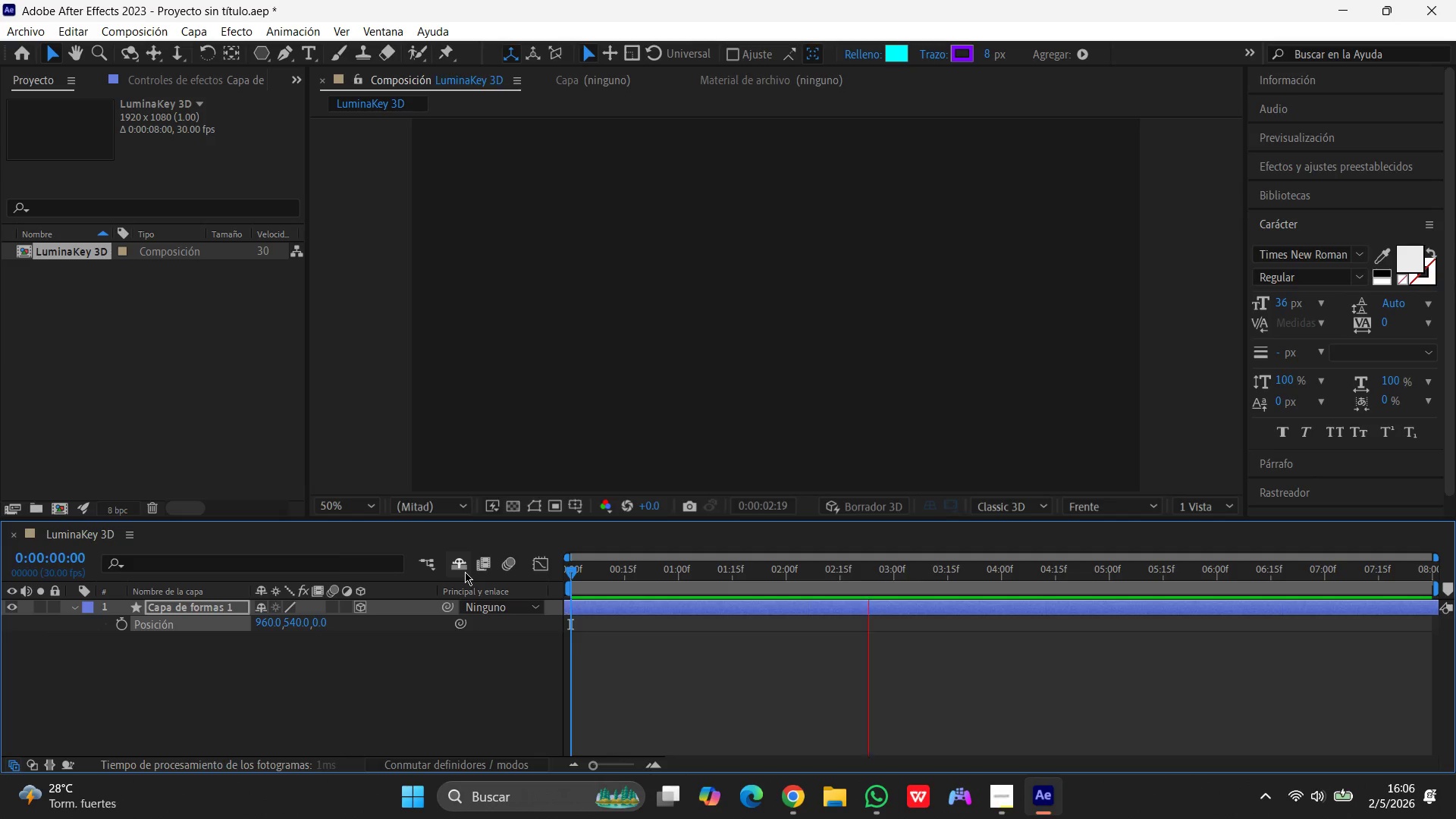 
key(Control+Z)
 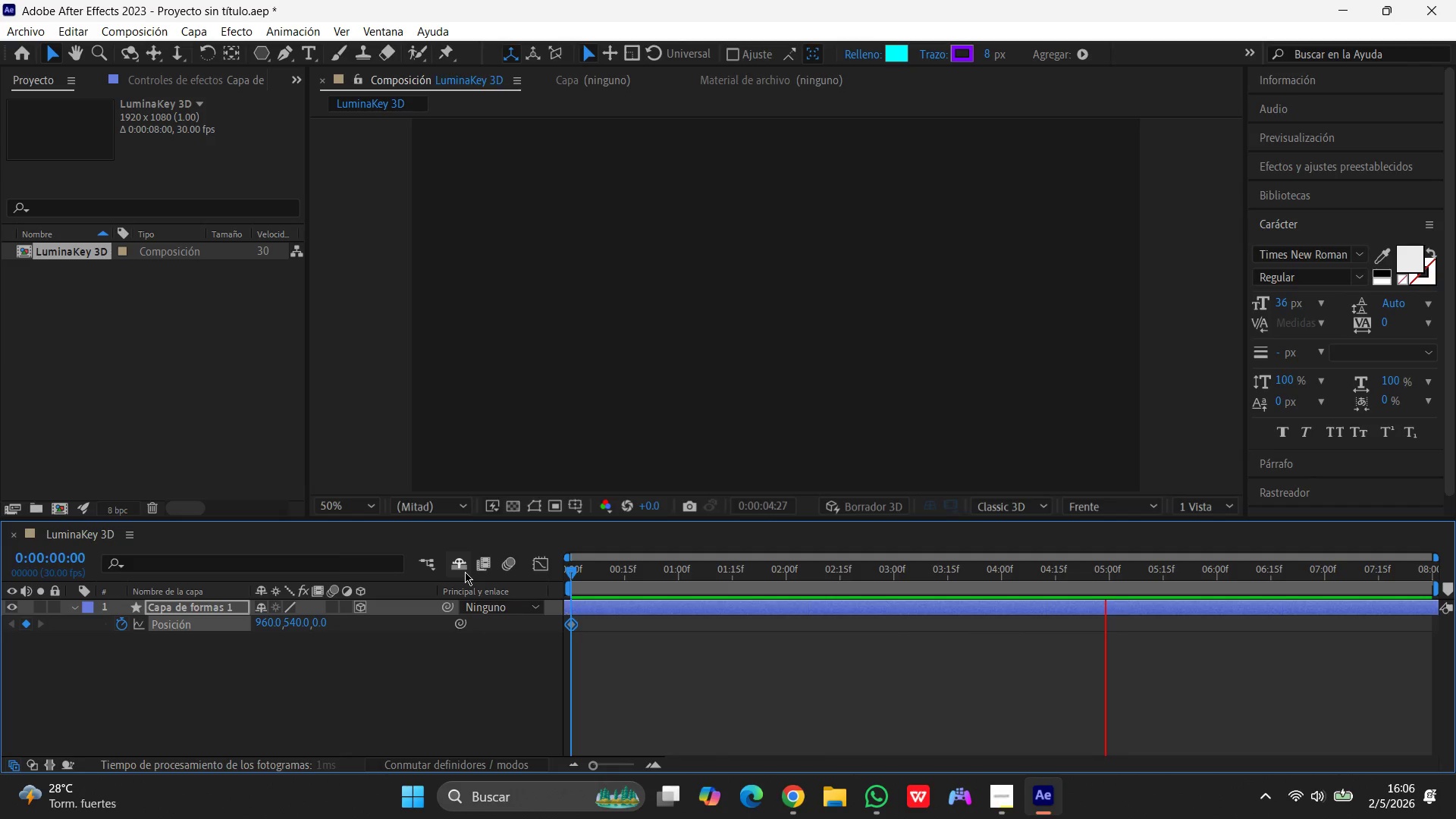 
key(Control+Z)
 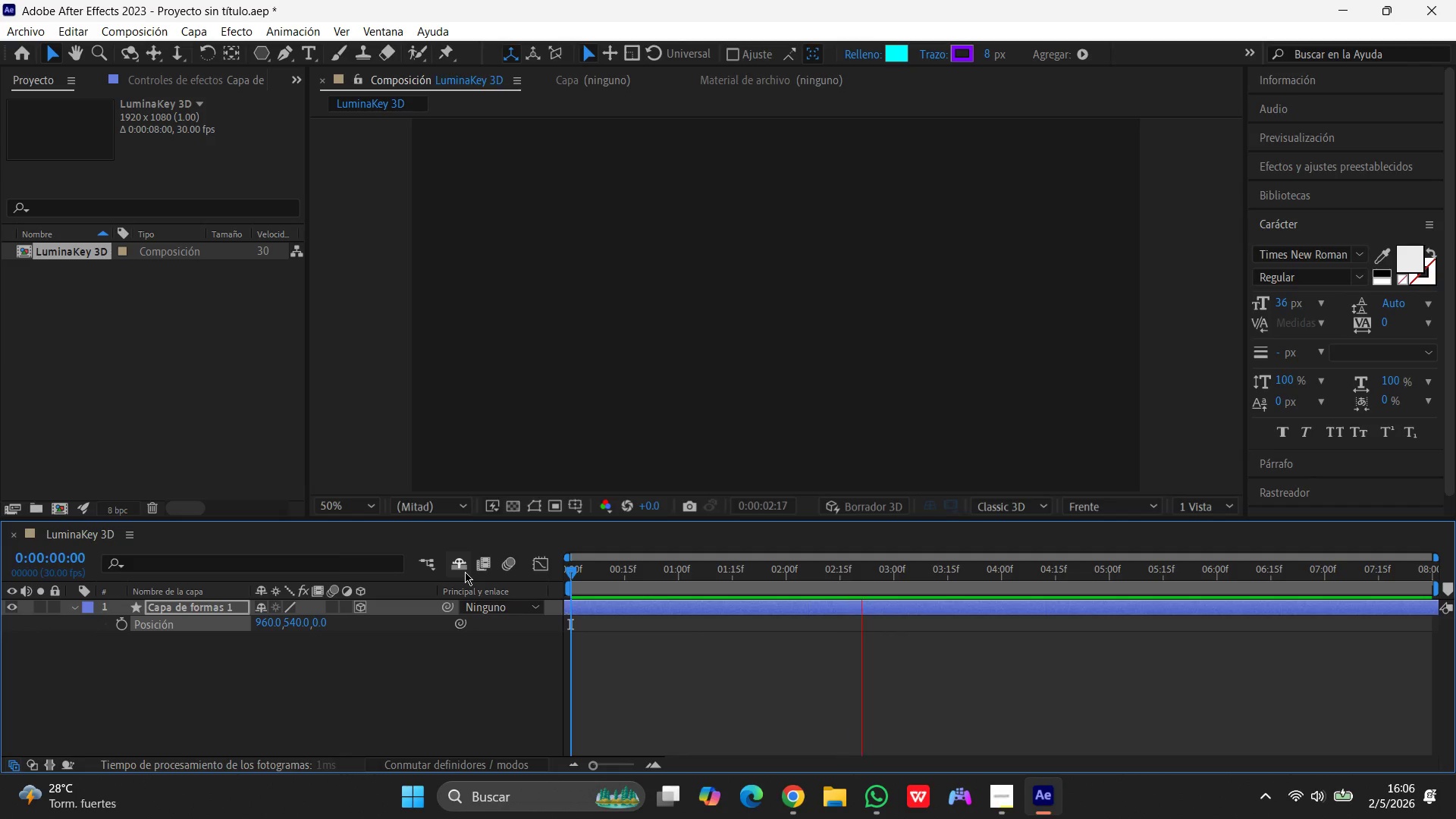 
wait(7.28)
 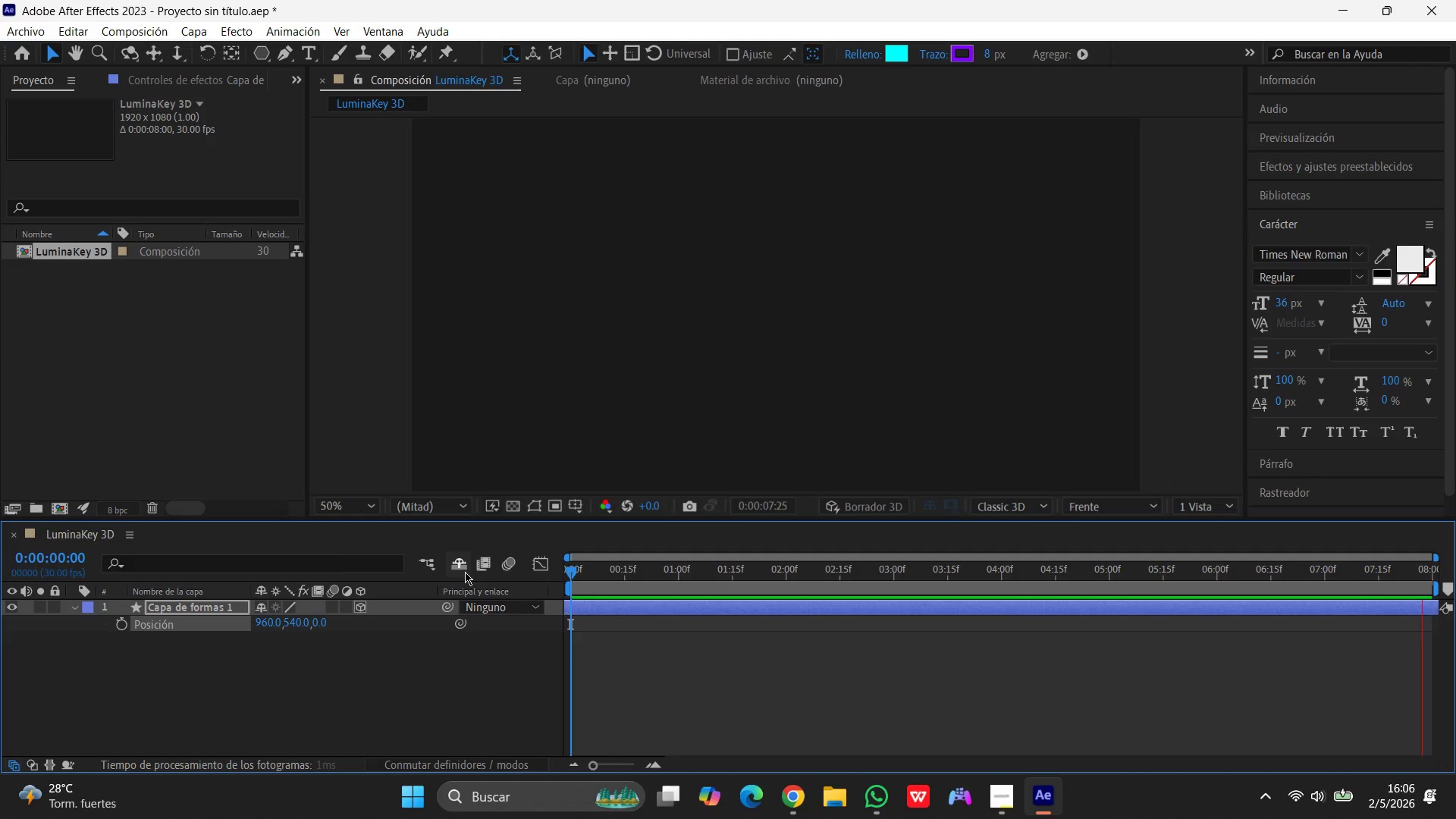 
key(Control+Z)
 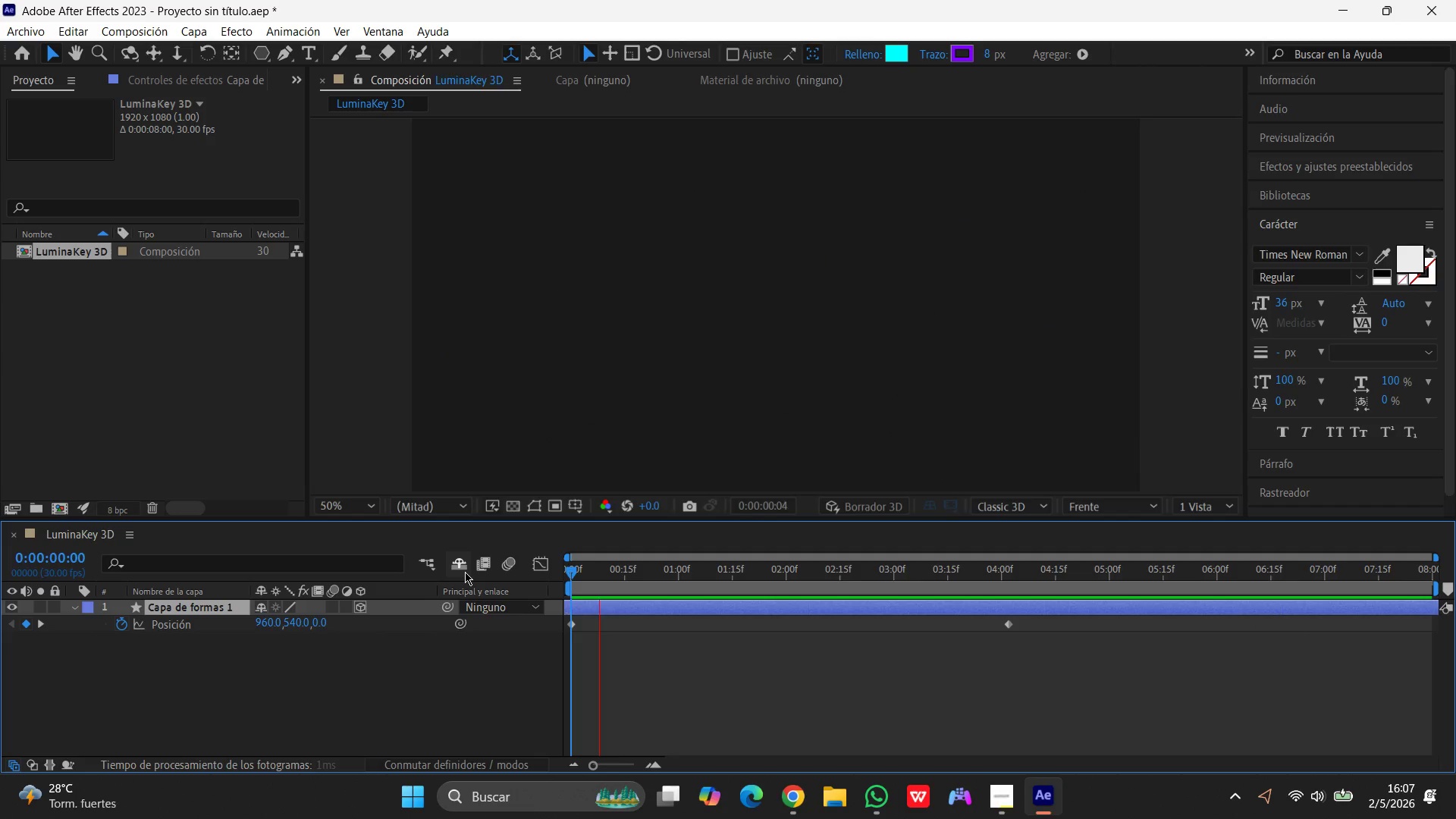 
key(Space)
 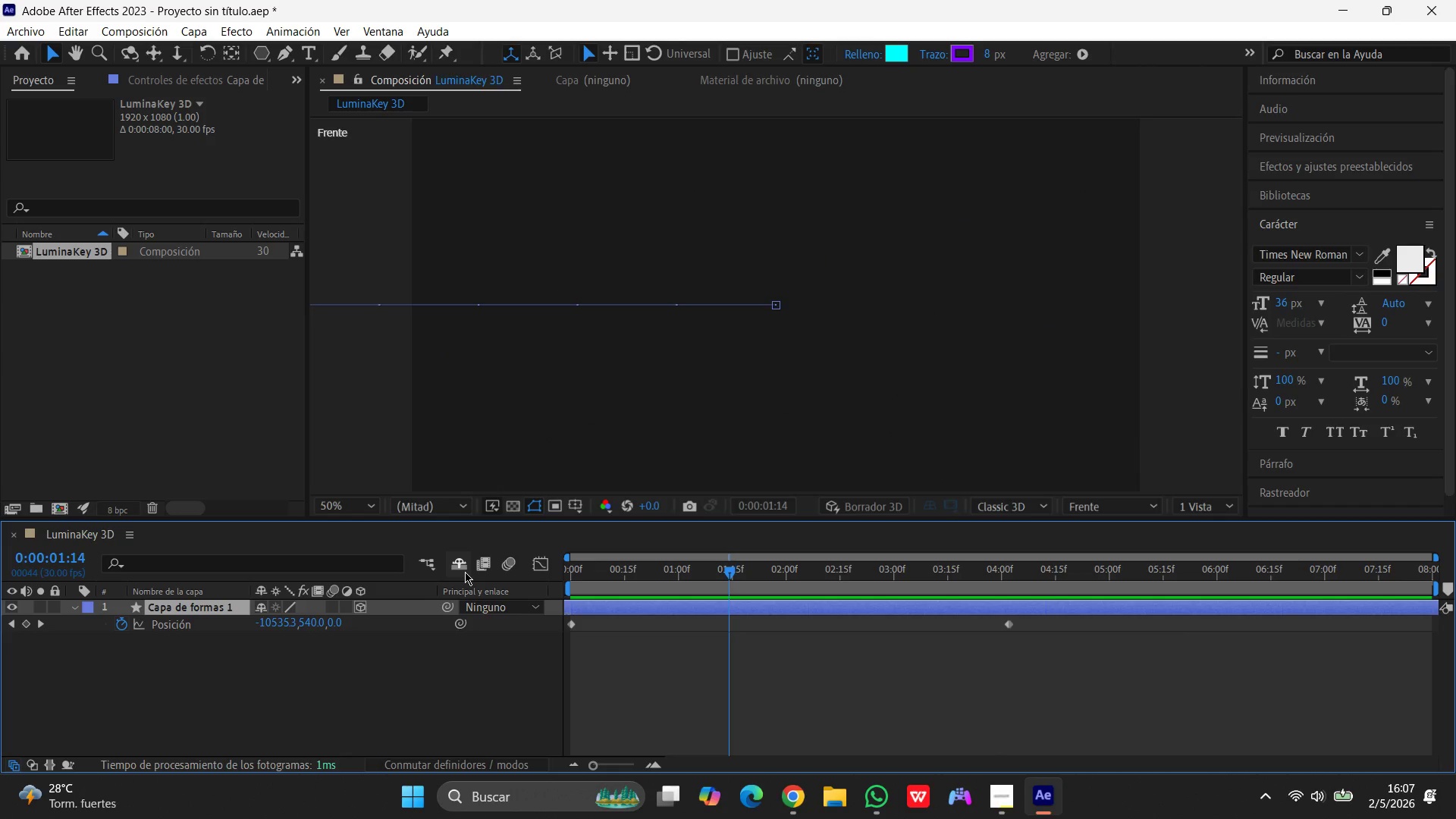 
wait(6.33)
 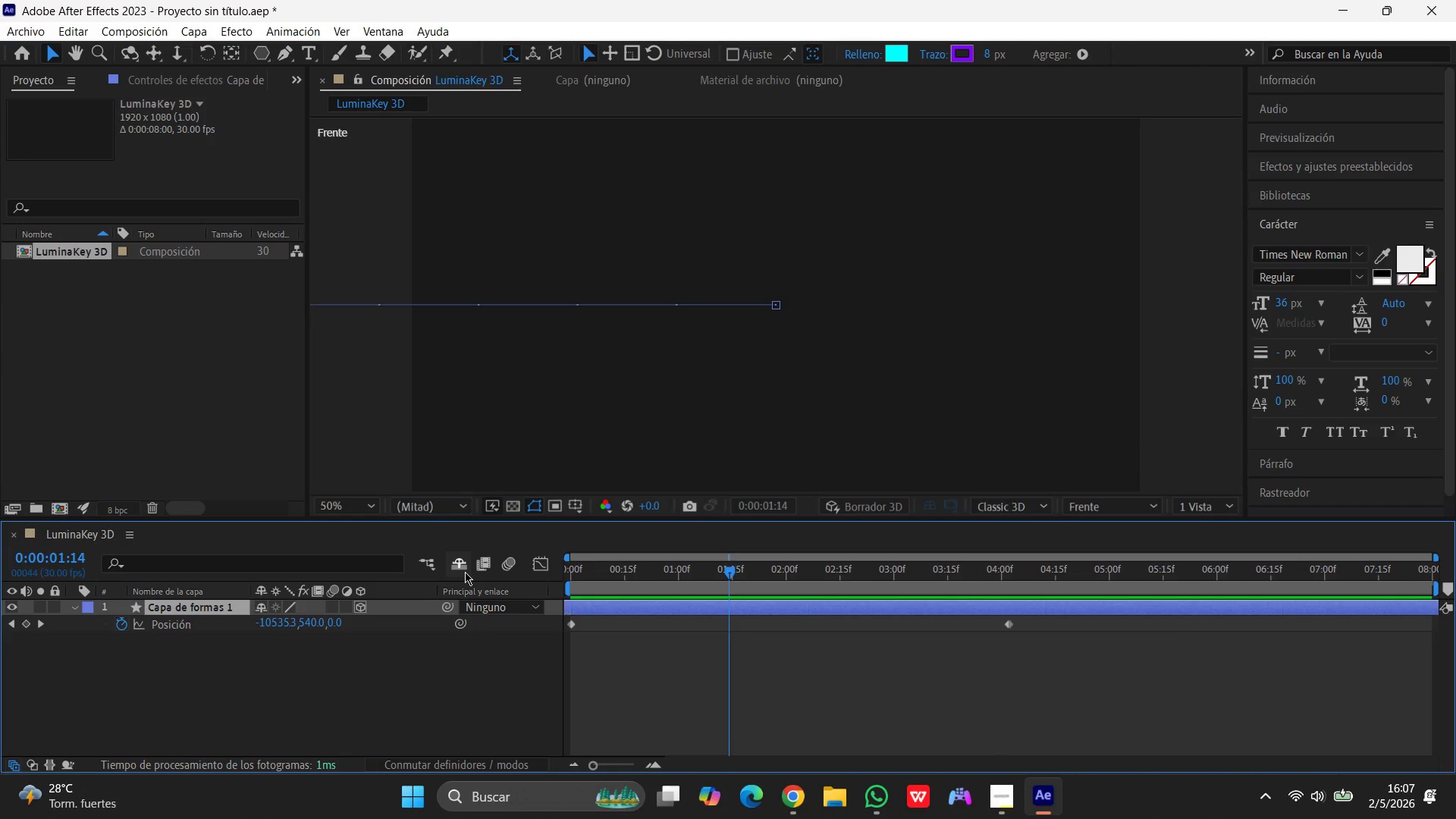 
left_click([778, 302])
 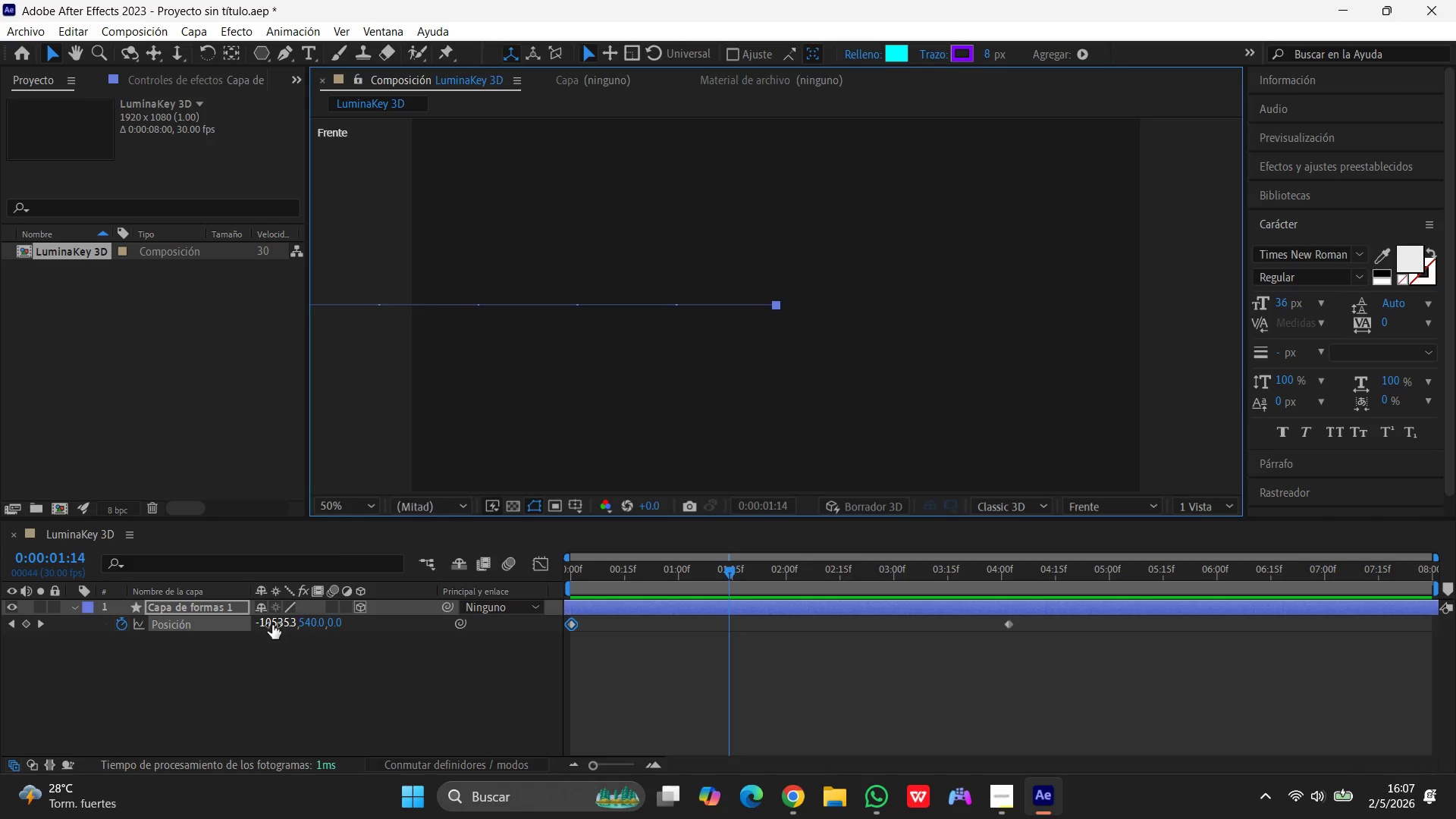 
wait(8.22)
 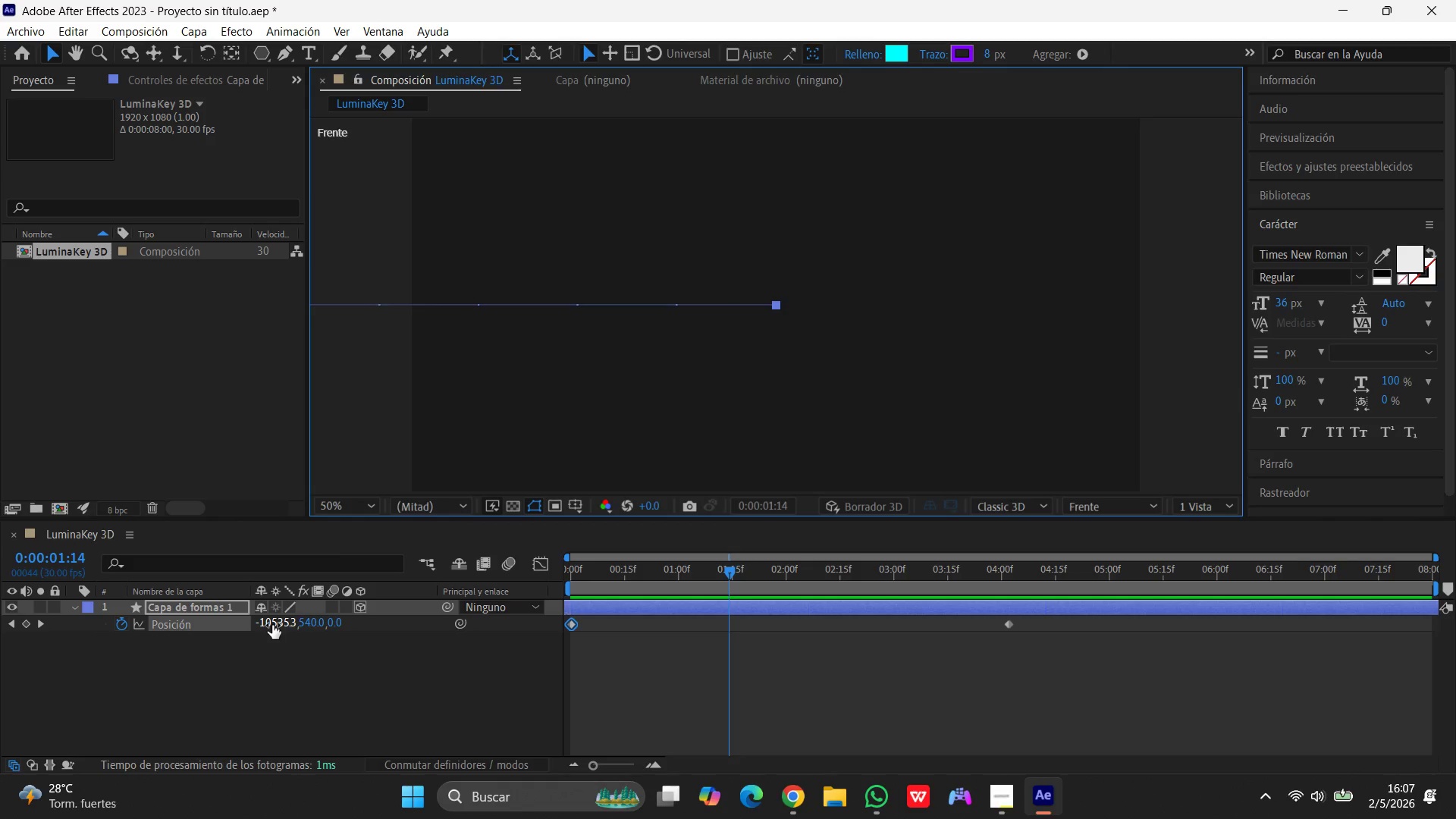 
left_click([272, 625])
 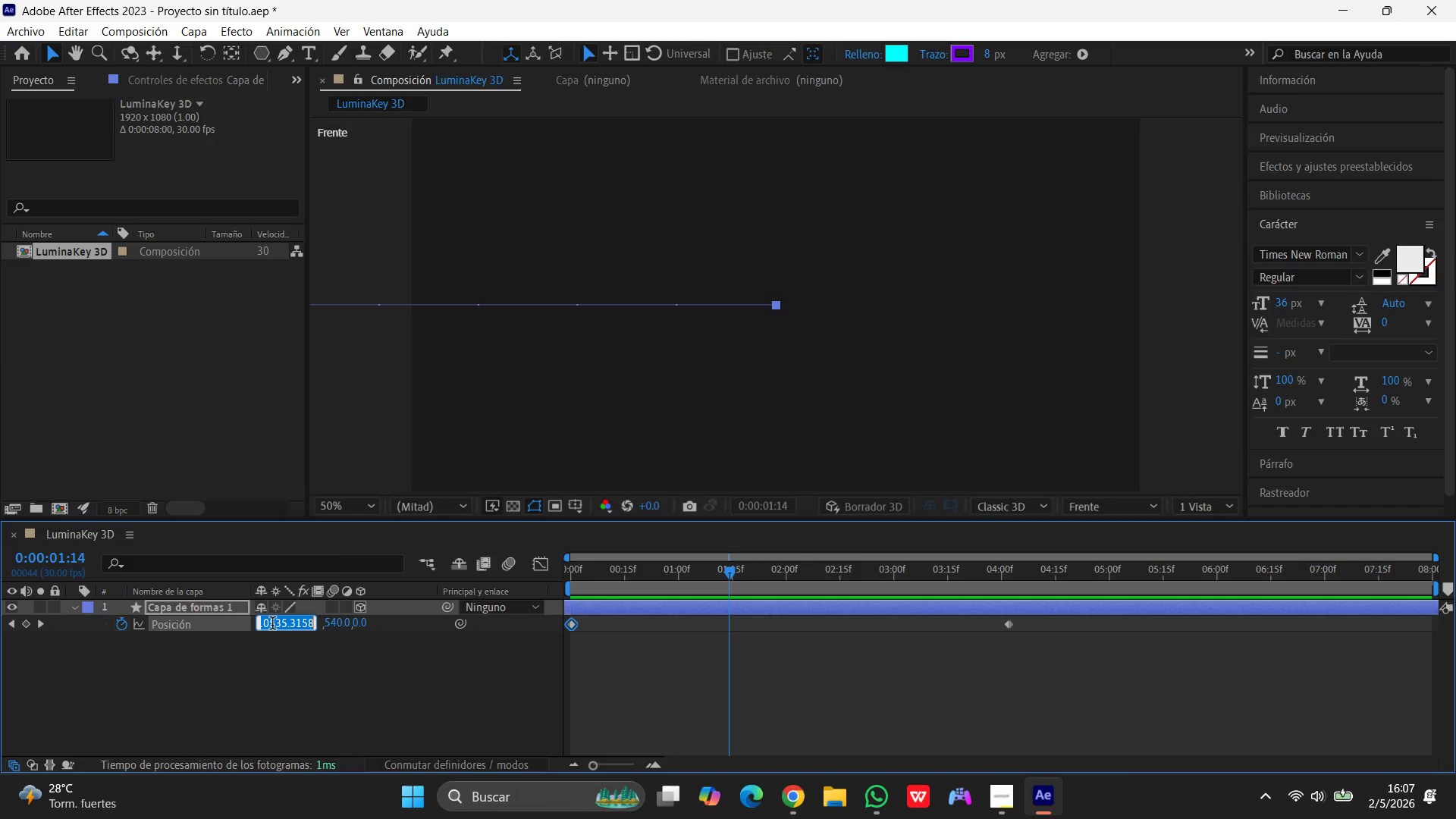 
key(Numpad9)
 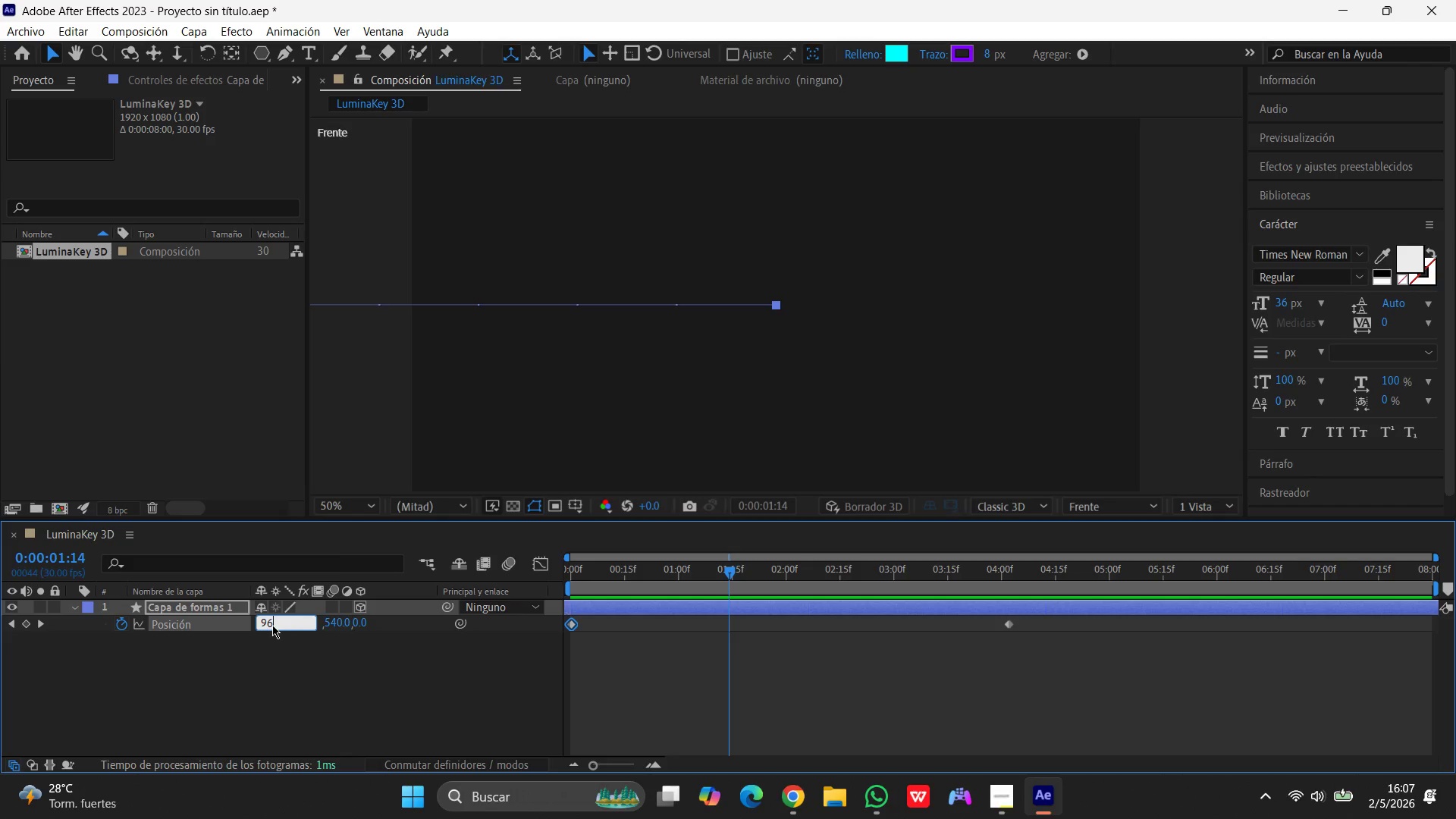 
key(Numpad6)
 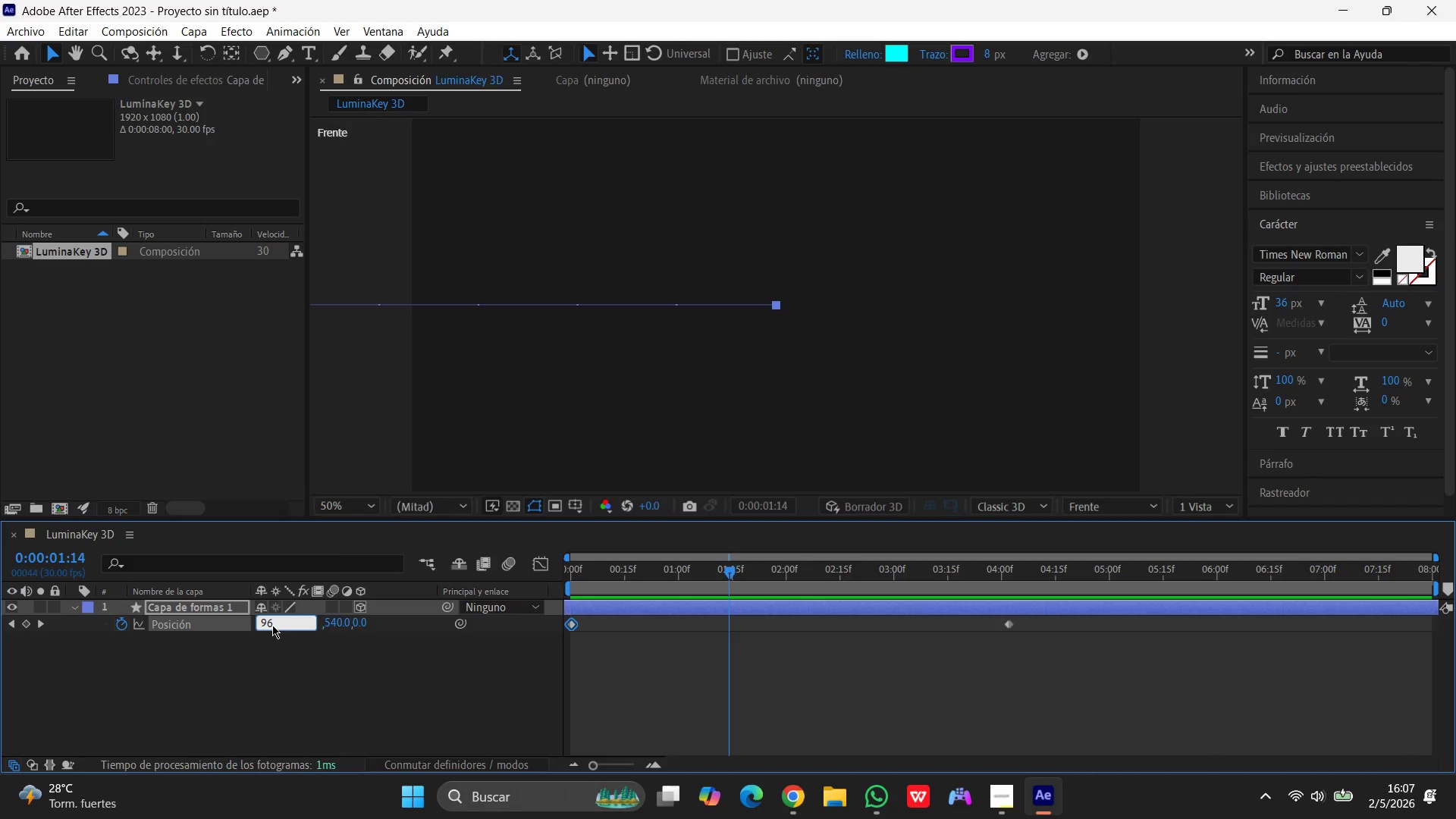 
key(Numpad0)
 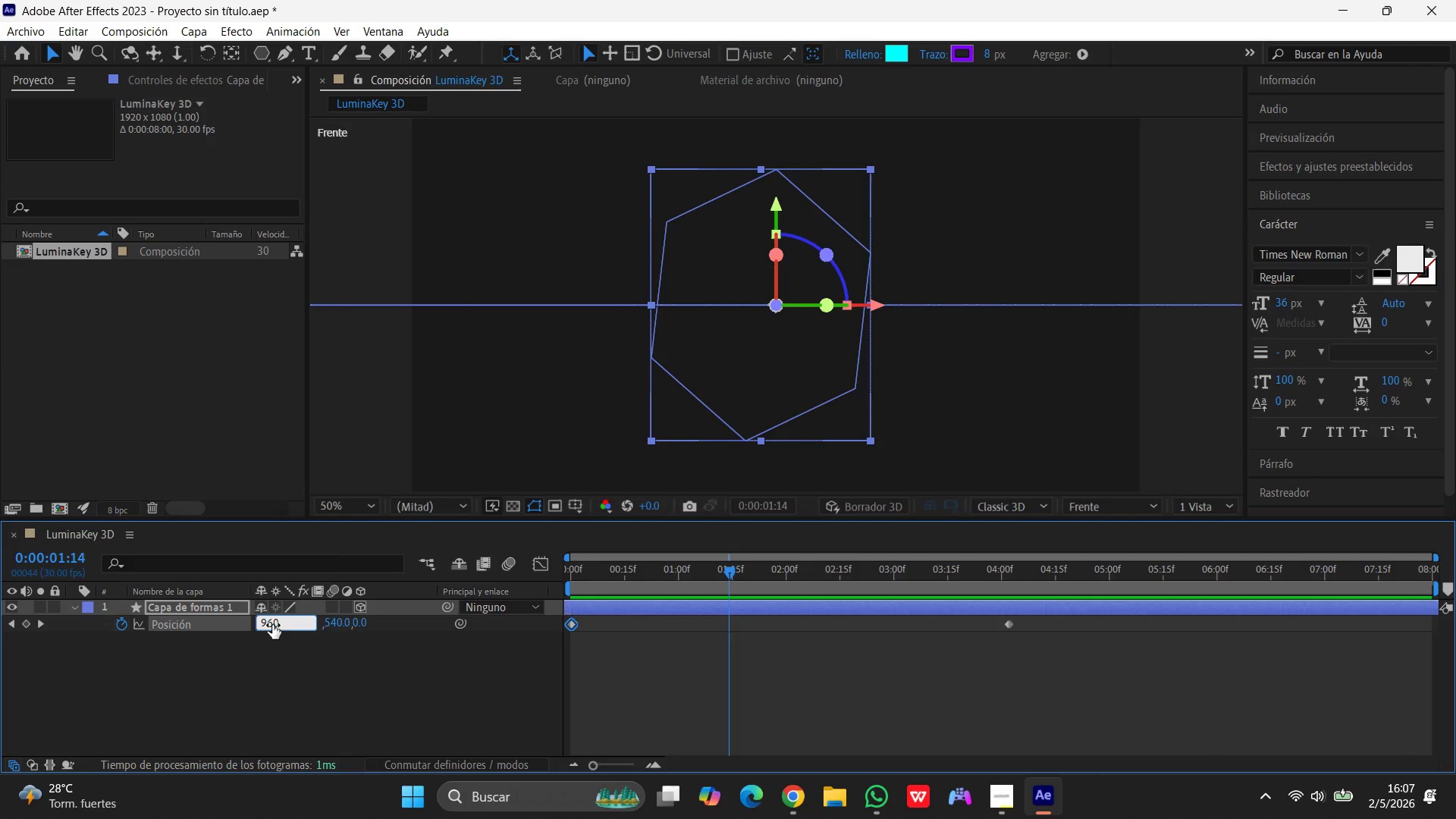 
key(Enter)
 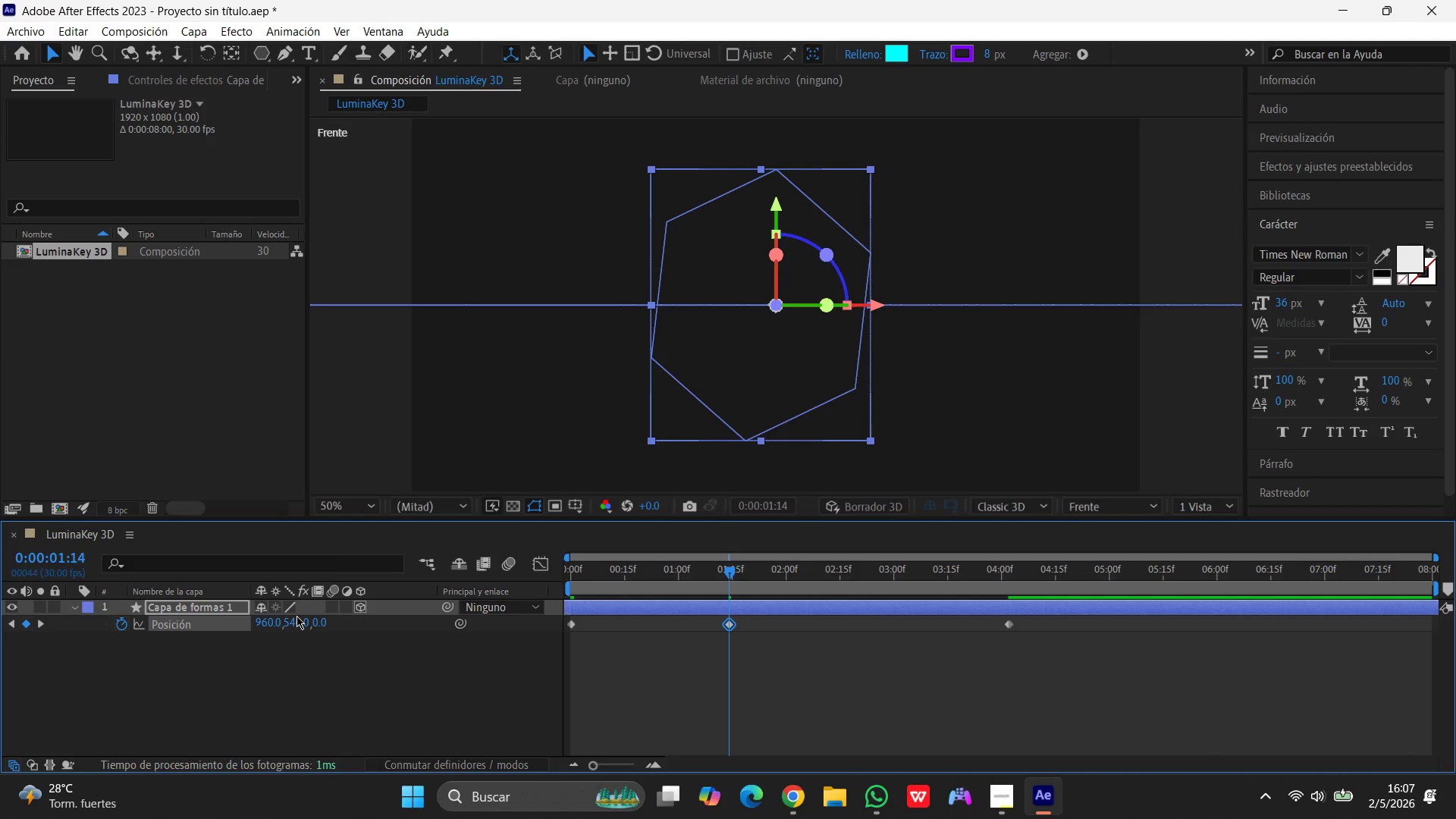 
left_click([296, 617])
 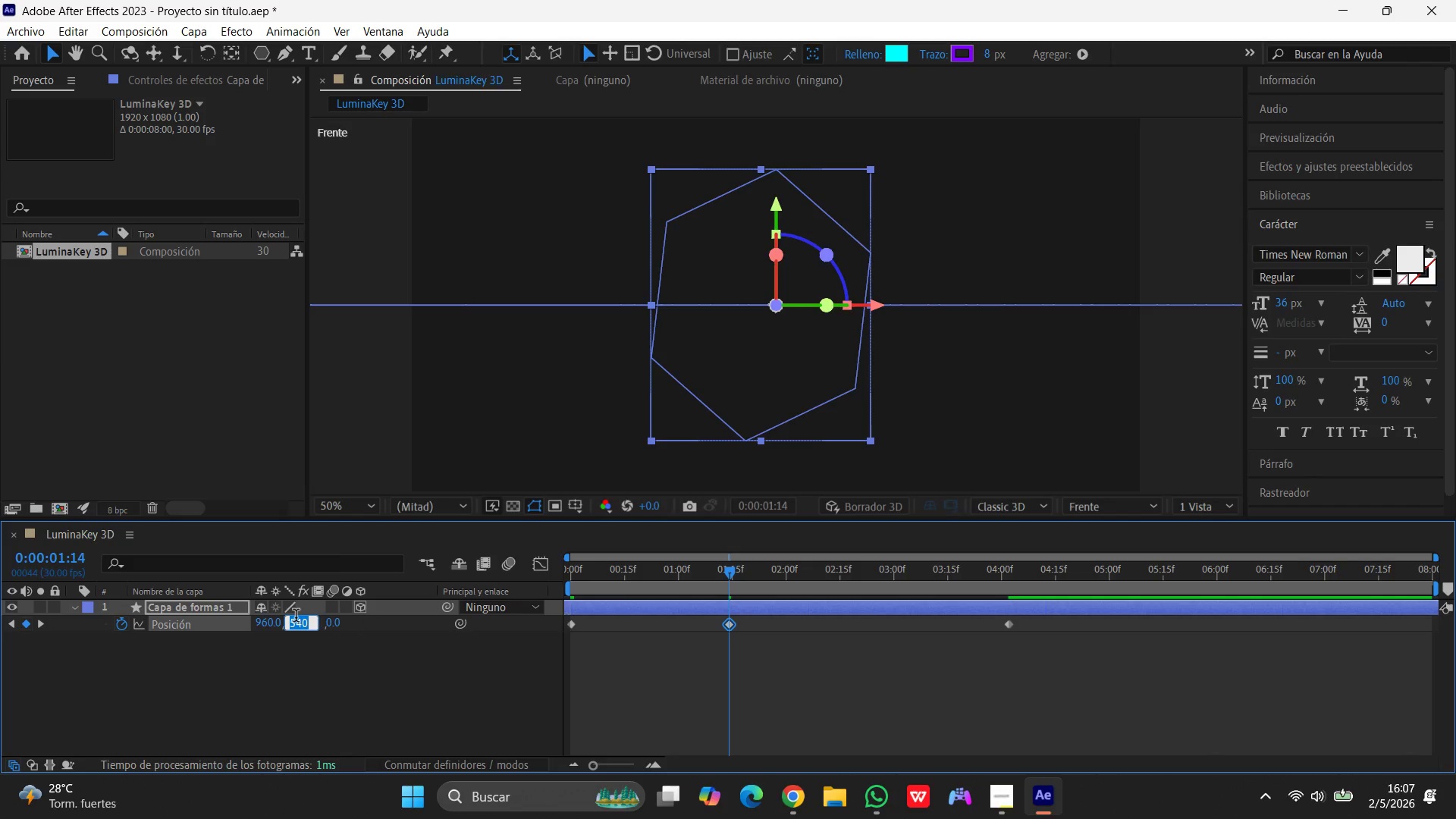 
key(Numpad5)
 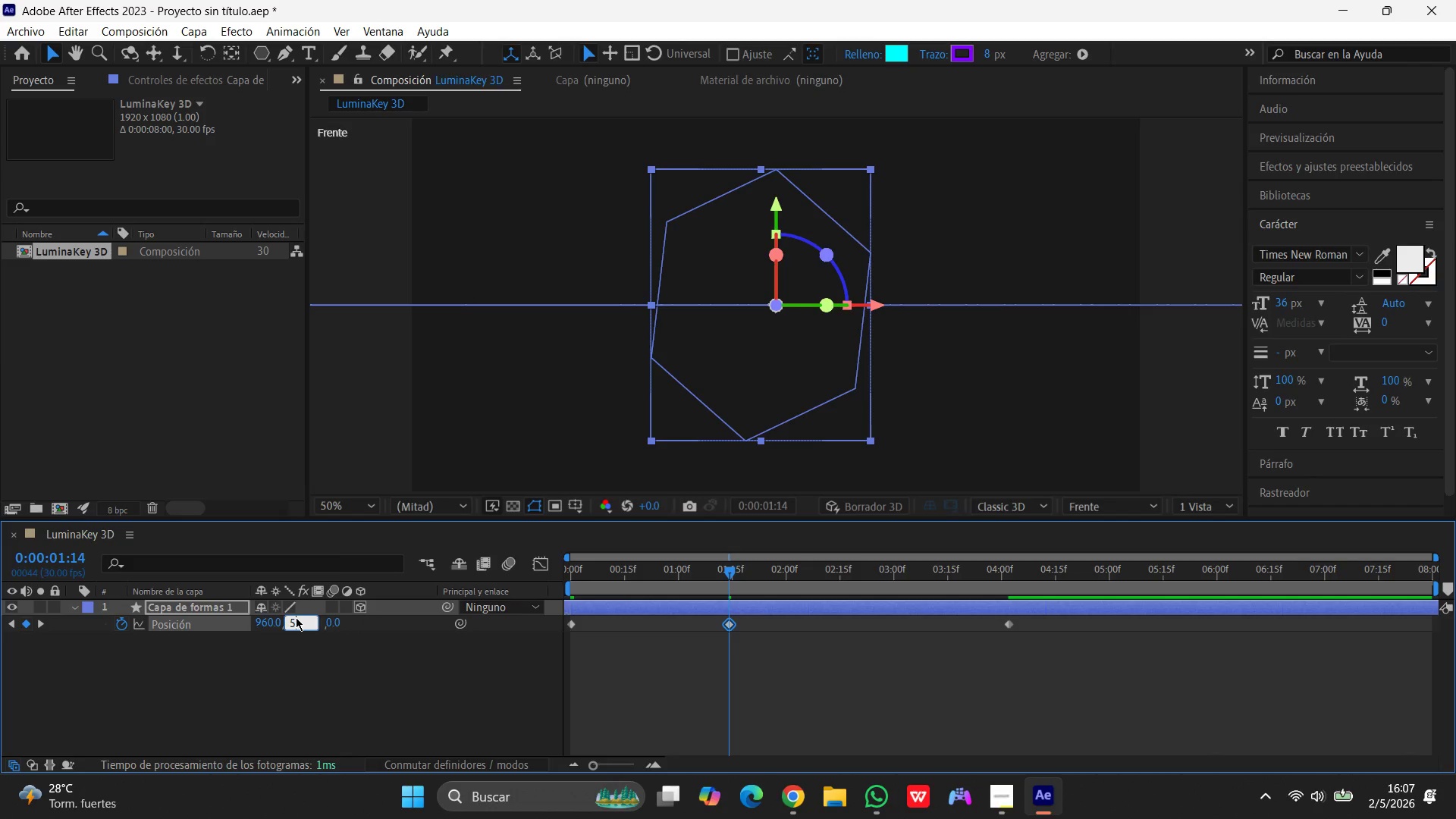 
key(Numpad4)
 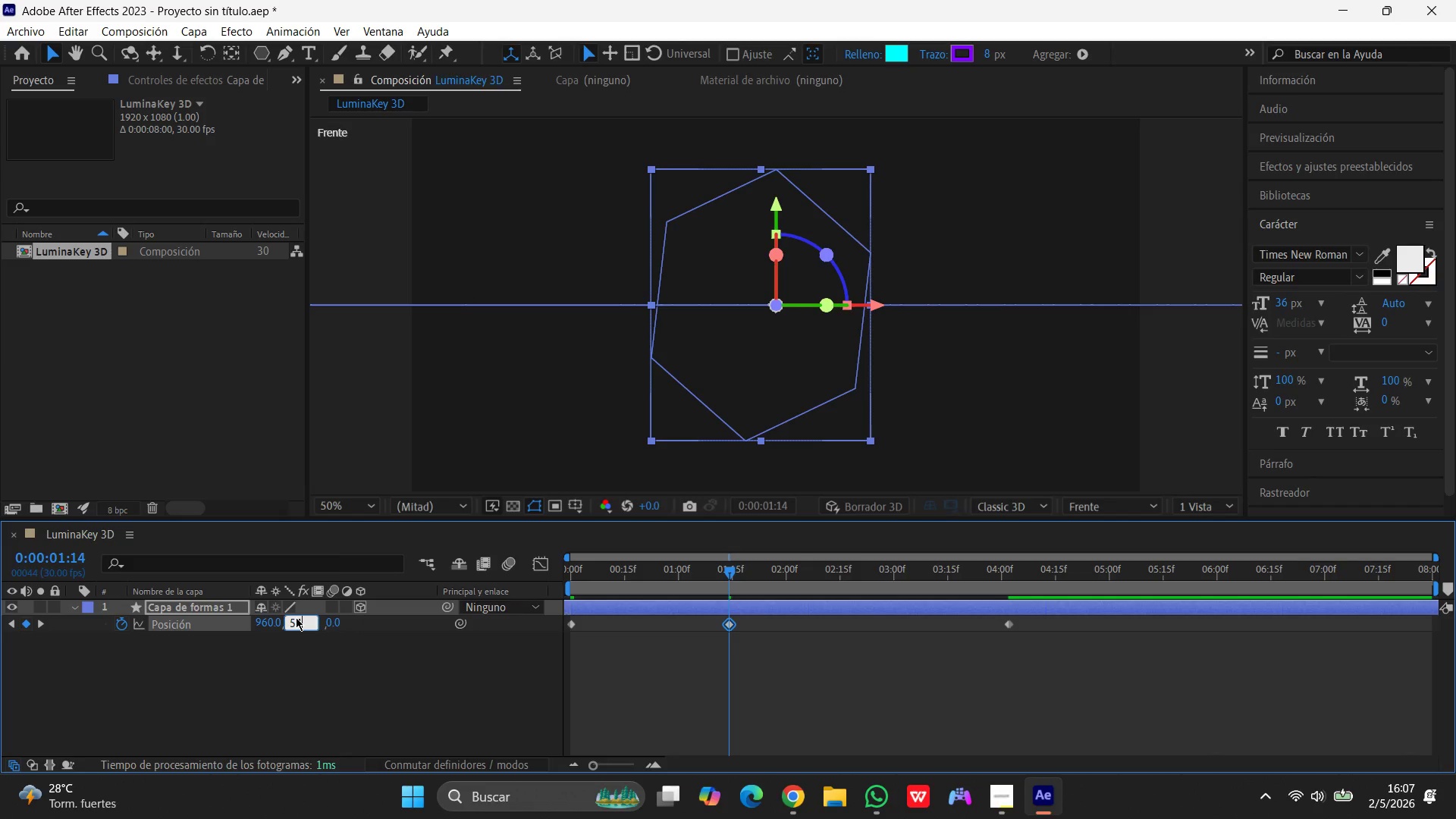 
key(Numpad0)
 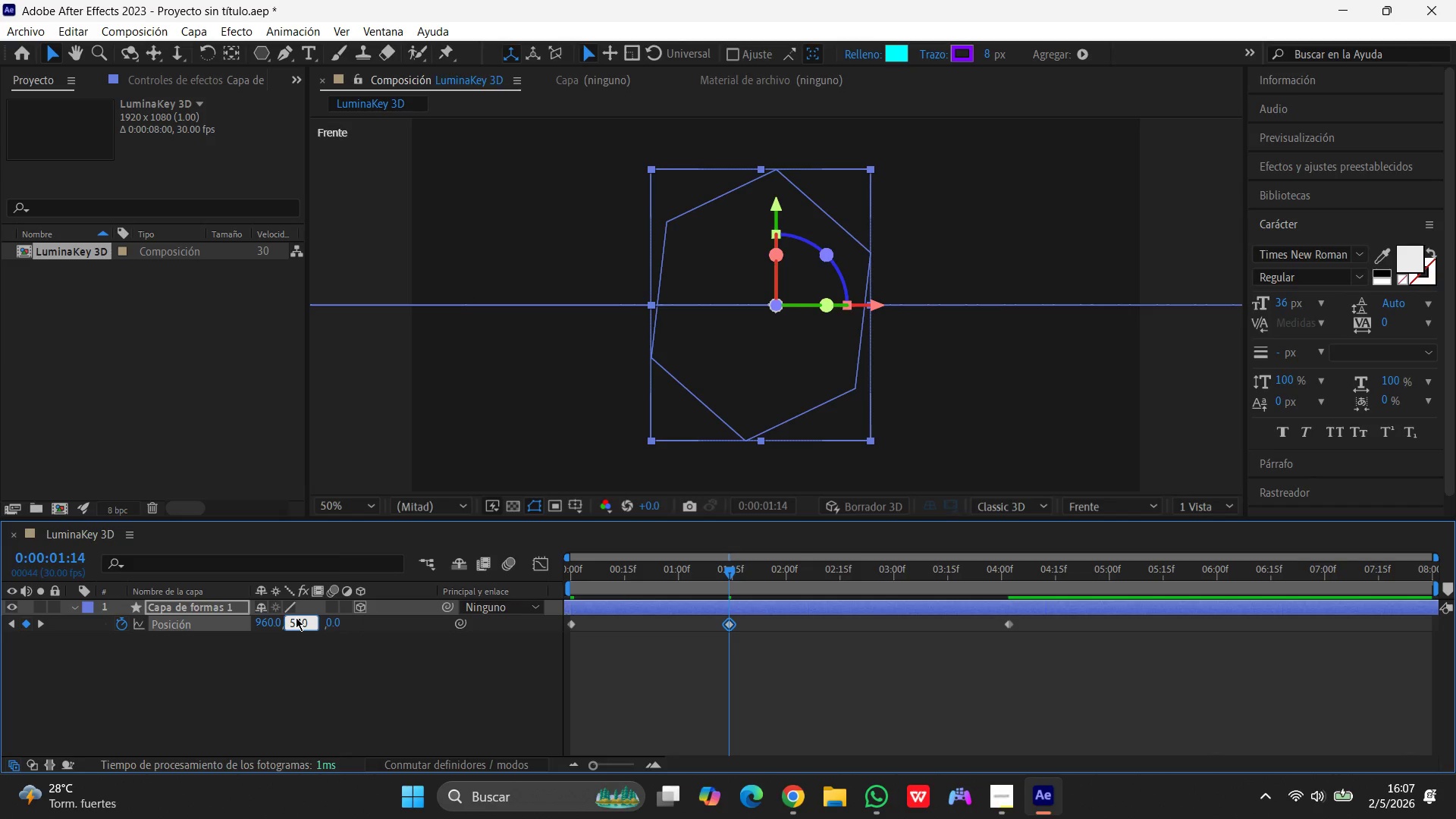 
key(Enter)
 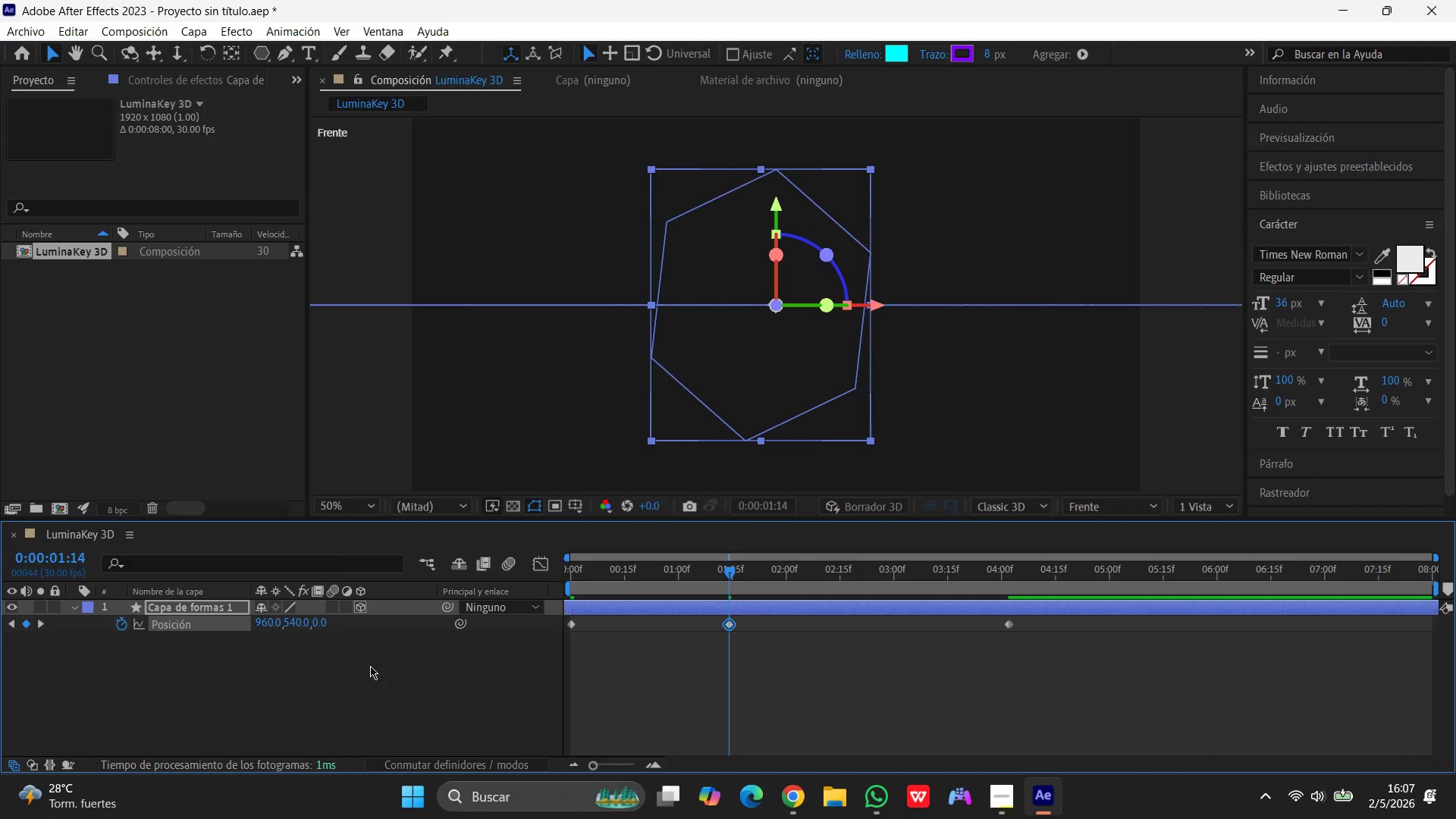 
left_click([370, 666])
 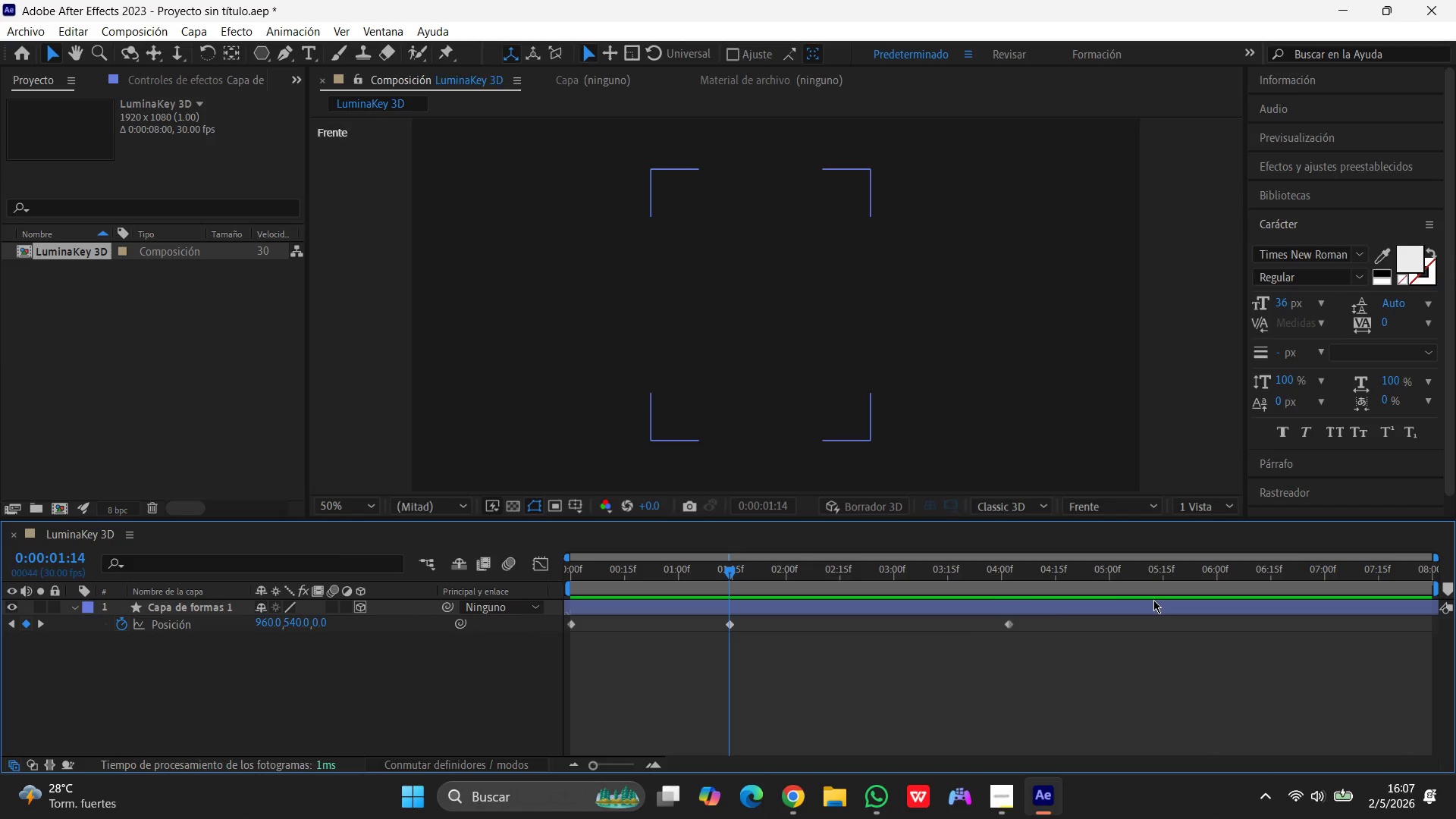 
left_click_drag(start_coordinate=[731, 572], to_coordinate=[281, 566])
 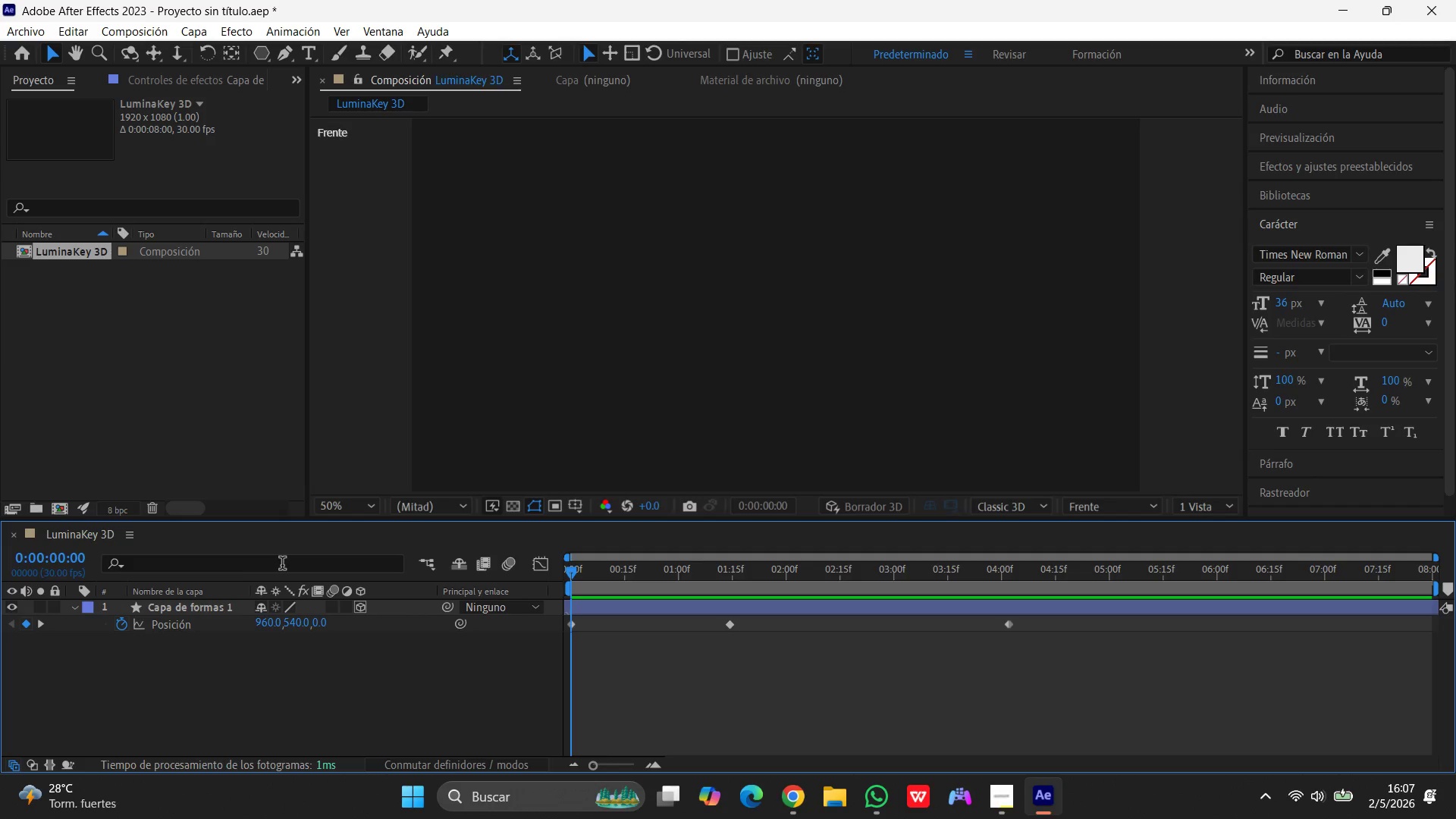 
key(Space)
 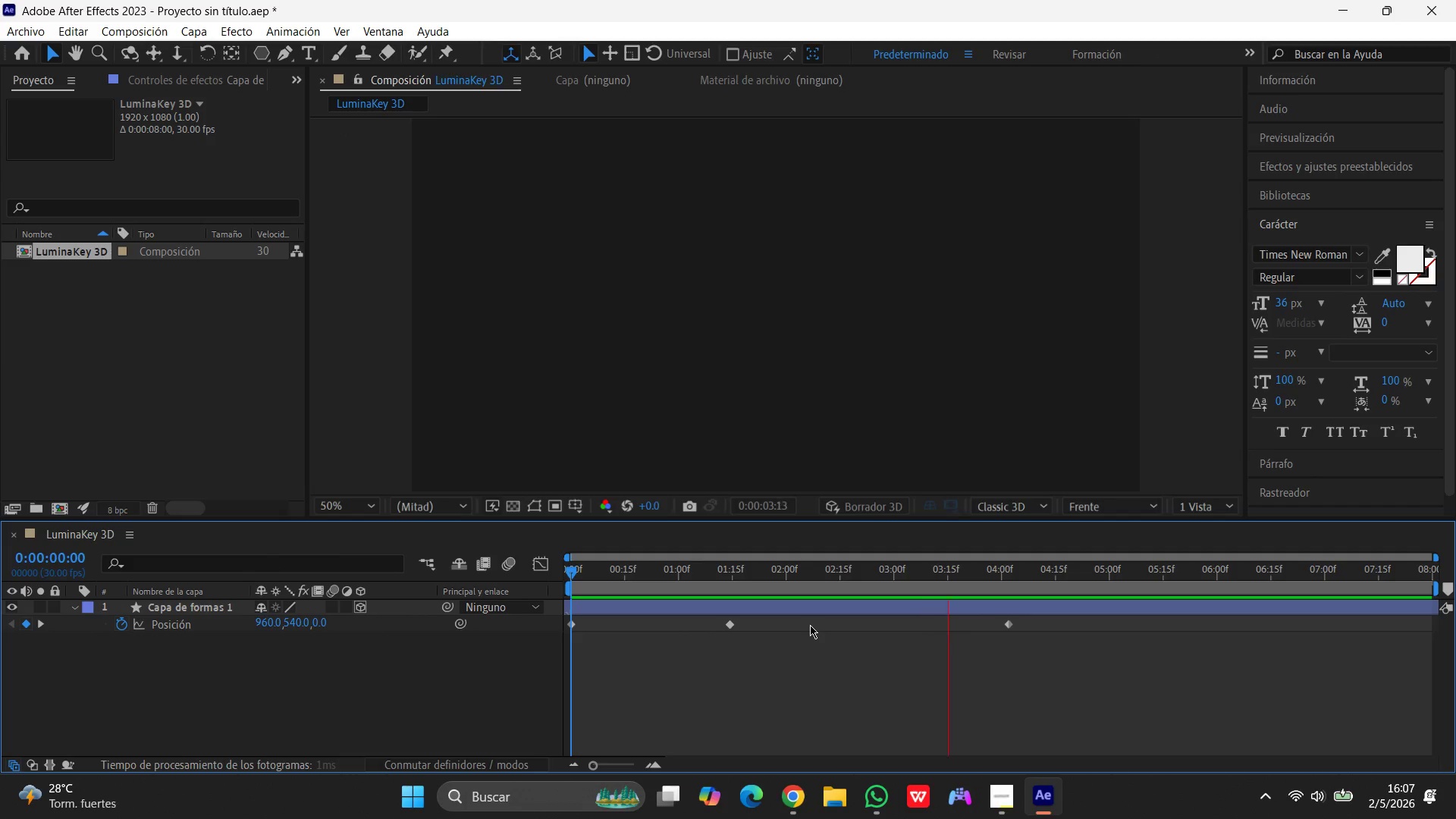 
key(Space)
 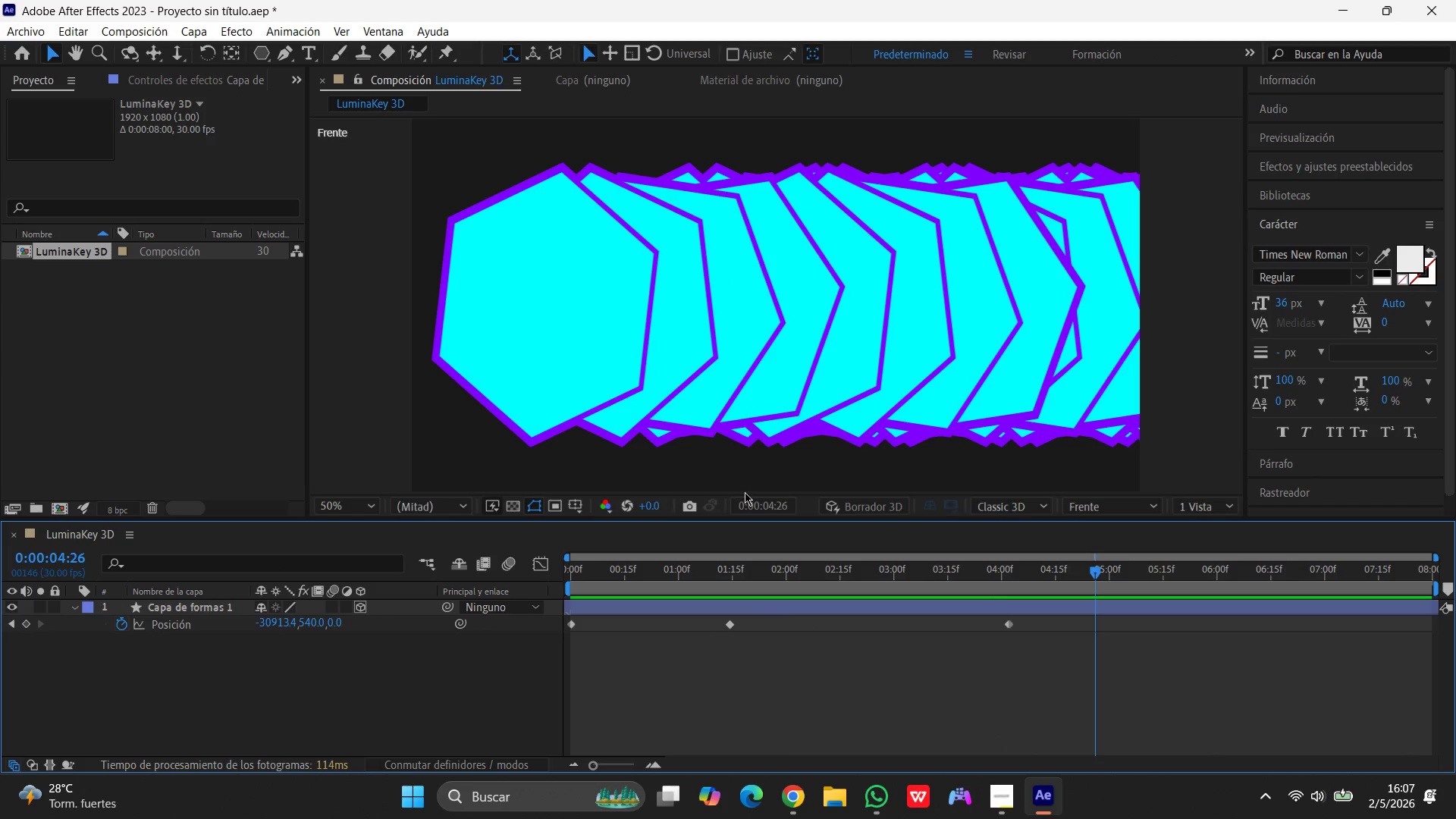 
left_click([946, 360])
 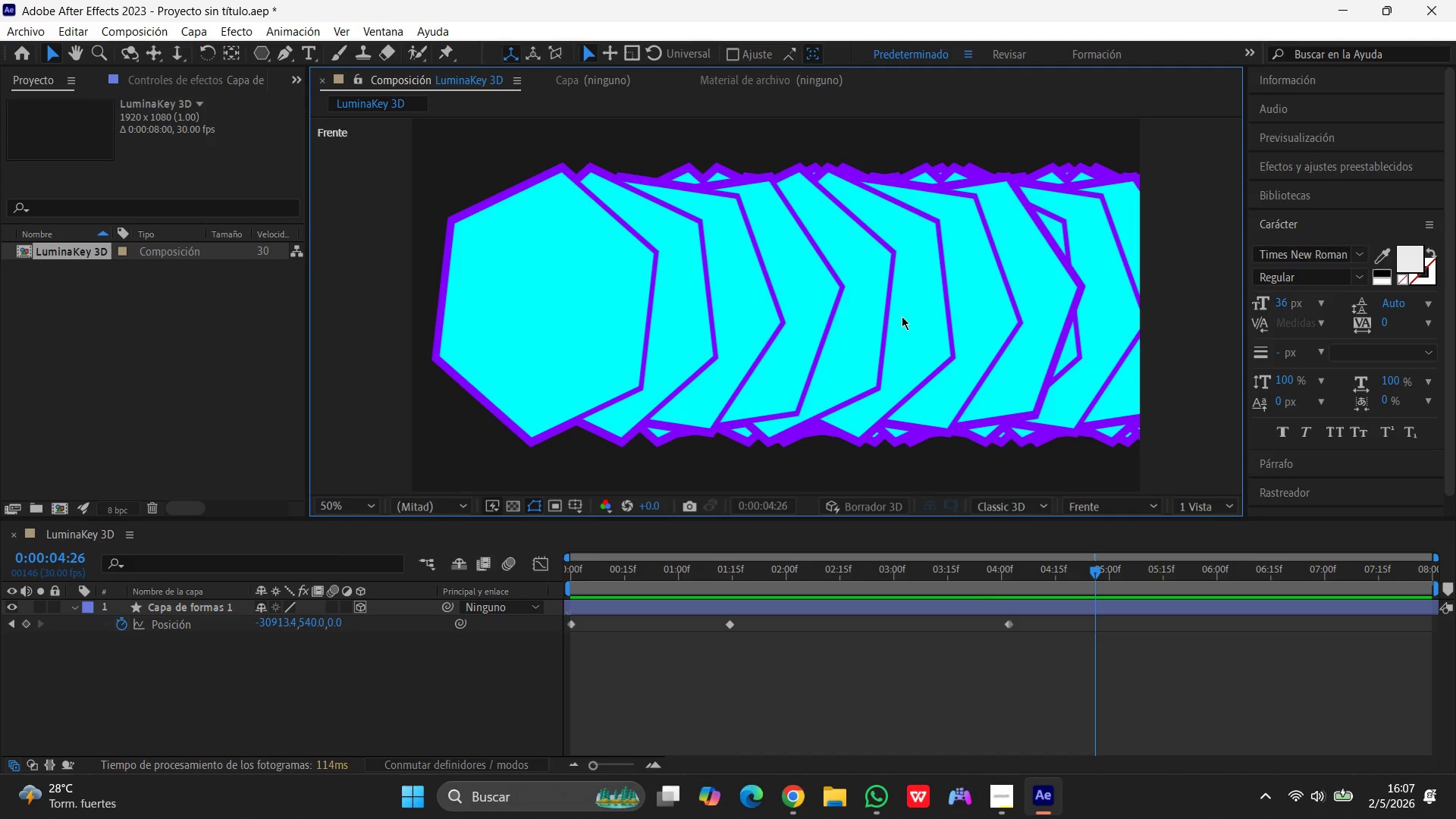 
left_click_drag(start_coordinate=[902, 316], to_coordinate=[811, 320])
 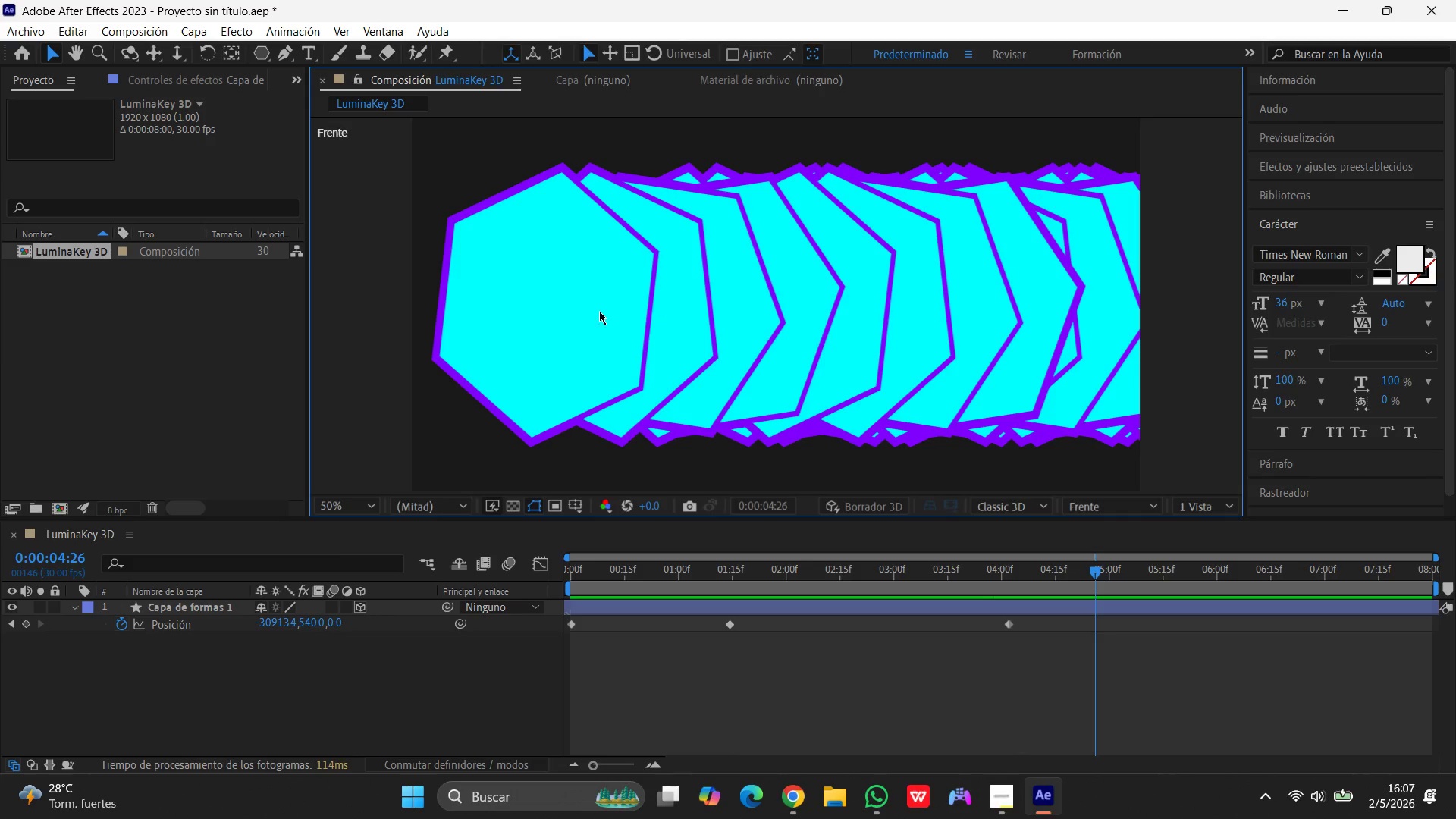 
left_click([599, 311])
 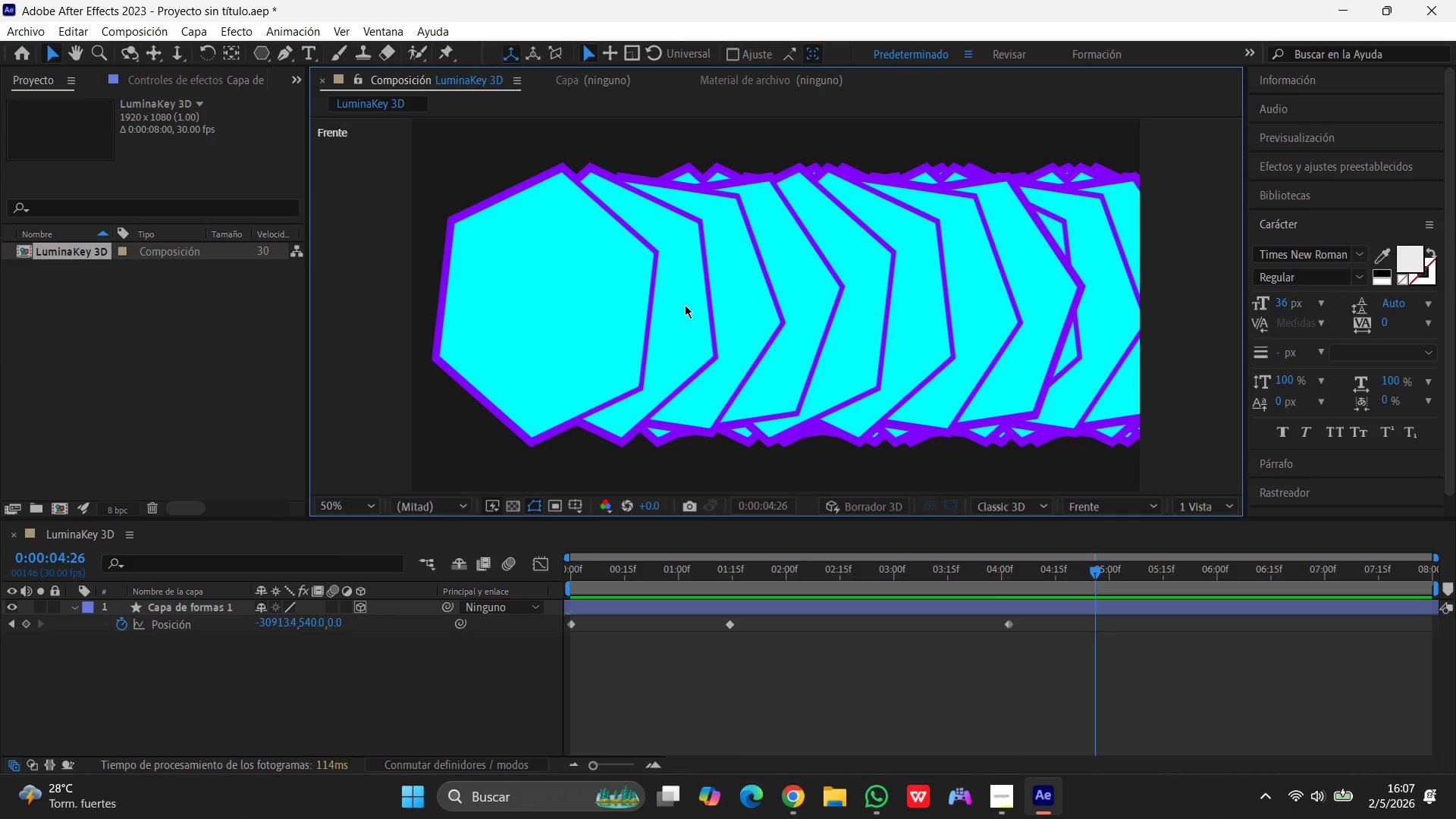 
left_click([685, 305])
 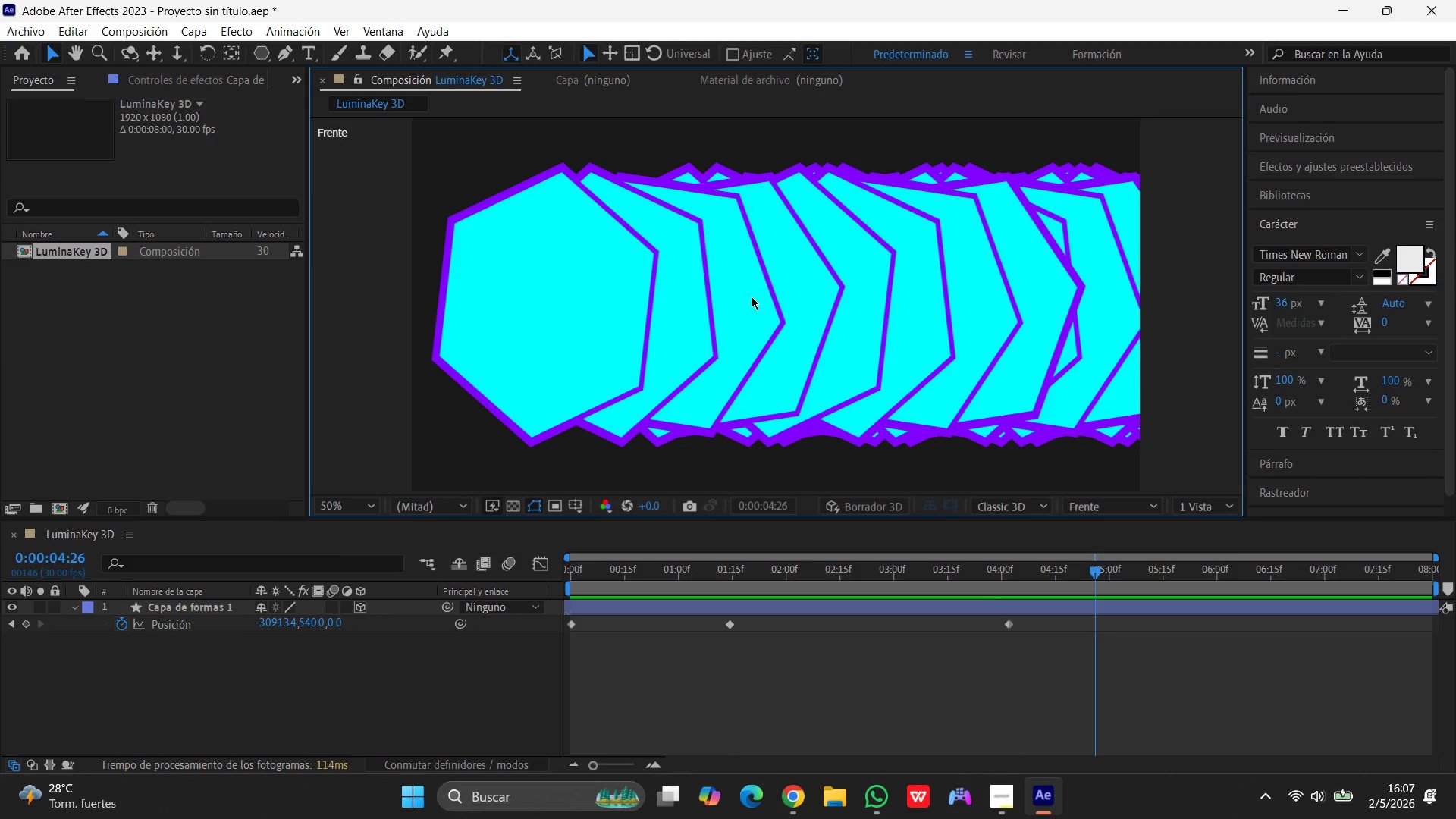 
left_click([752, 297])
 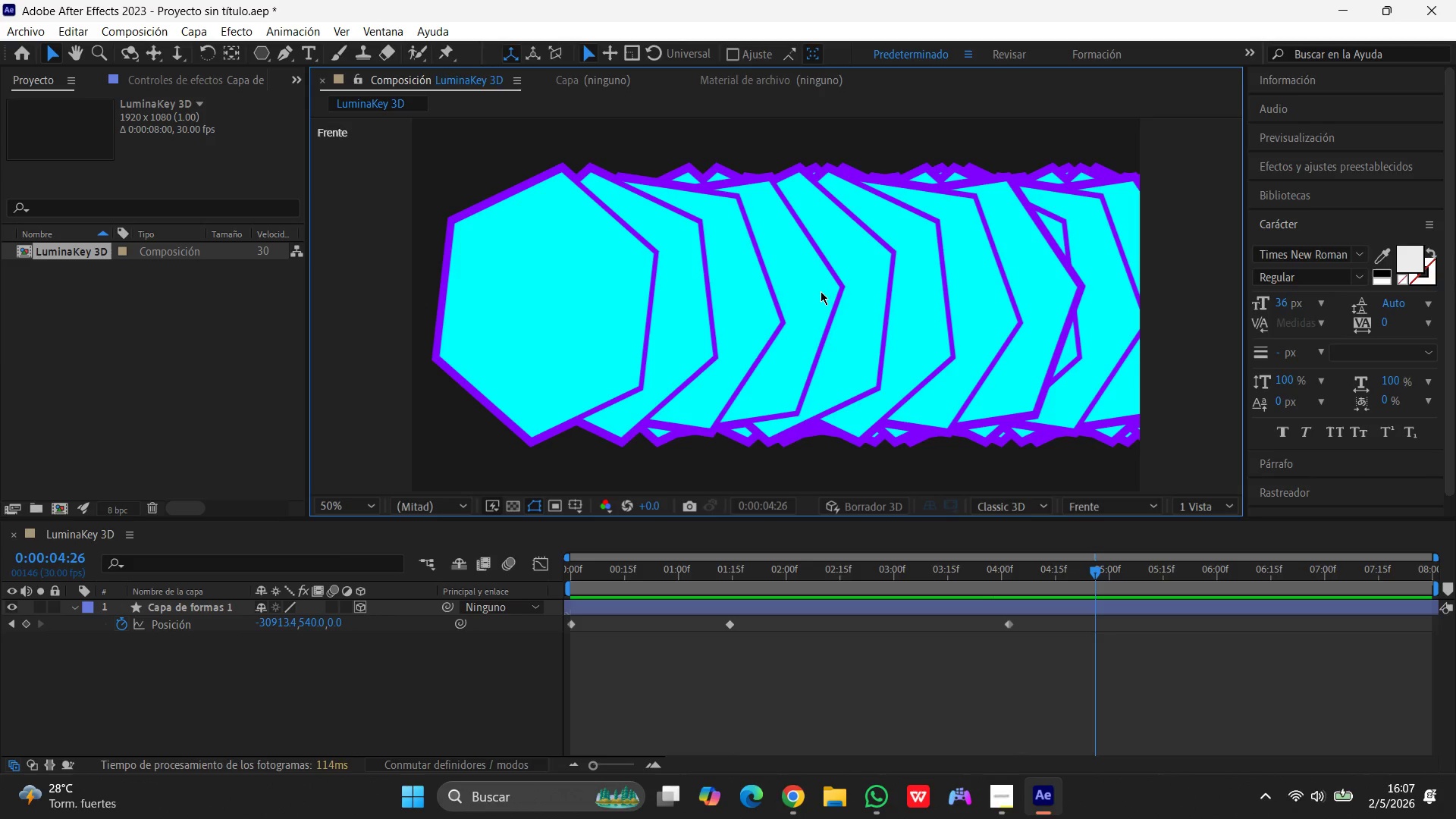 
left_click([821, 291])
 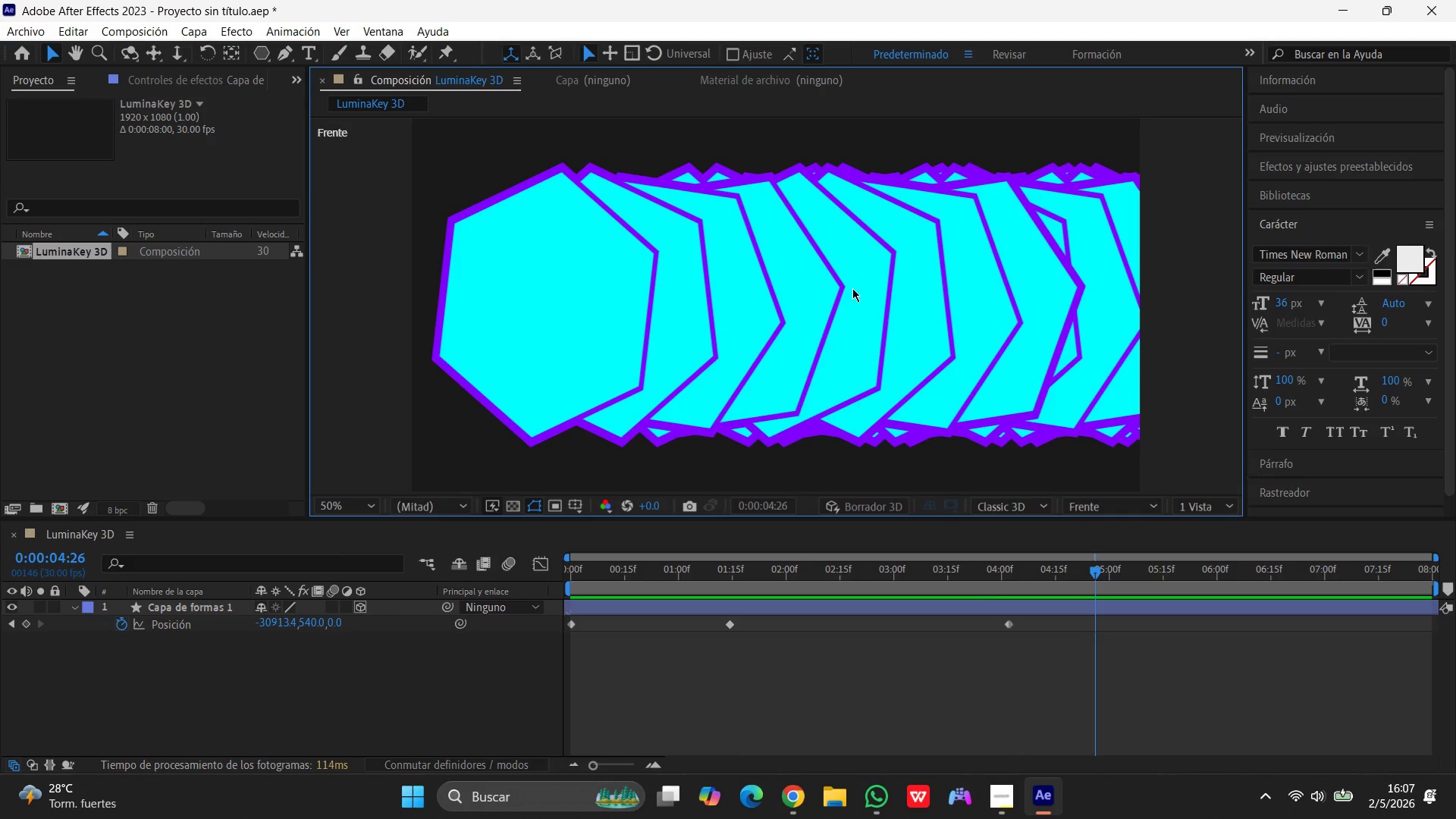 
left_click([854, 288])
 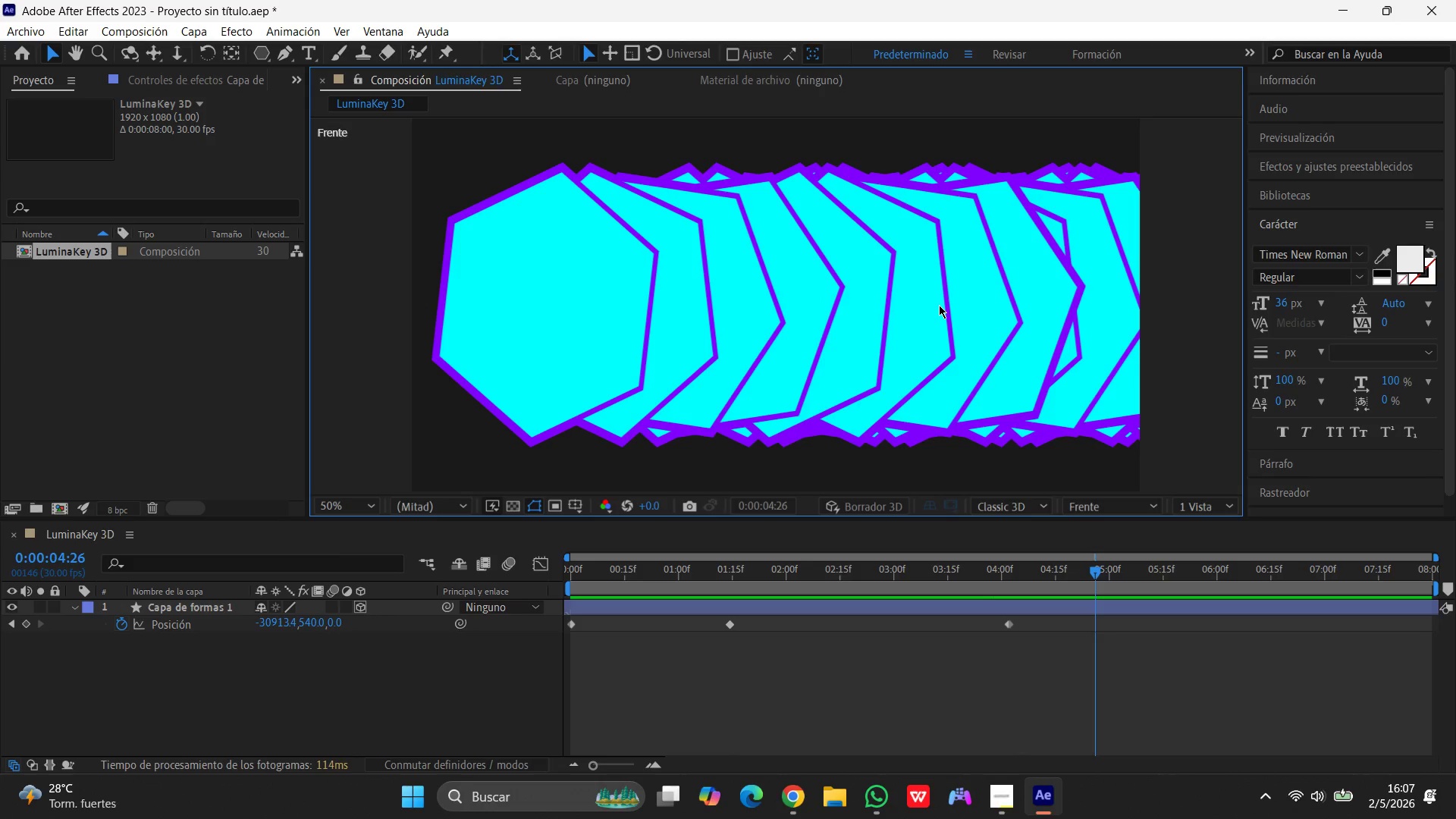 
left_click([935, 306])
 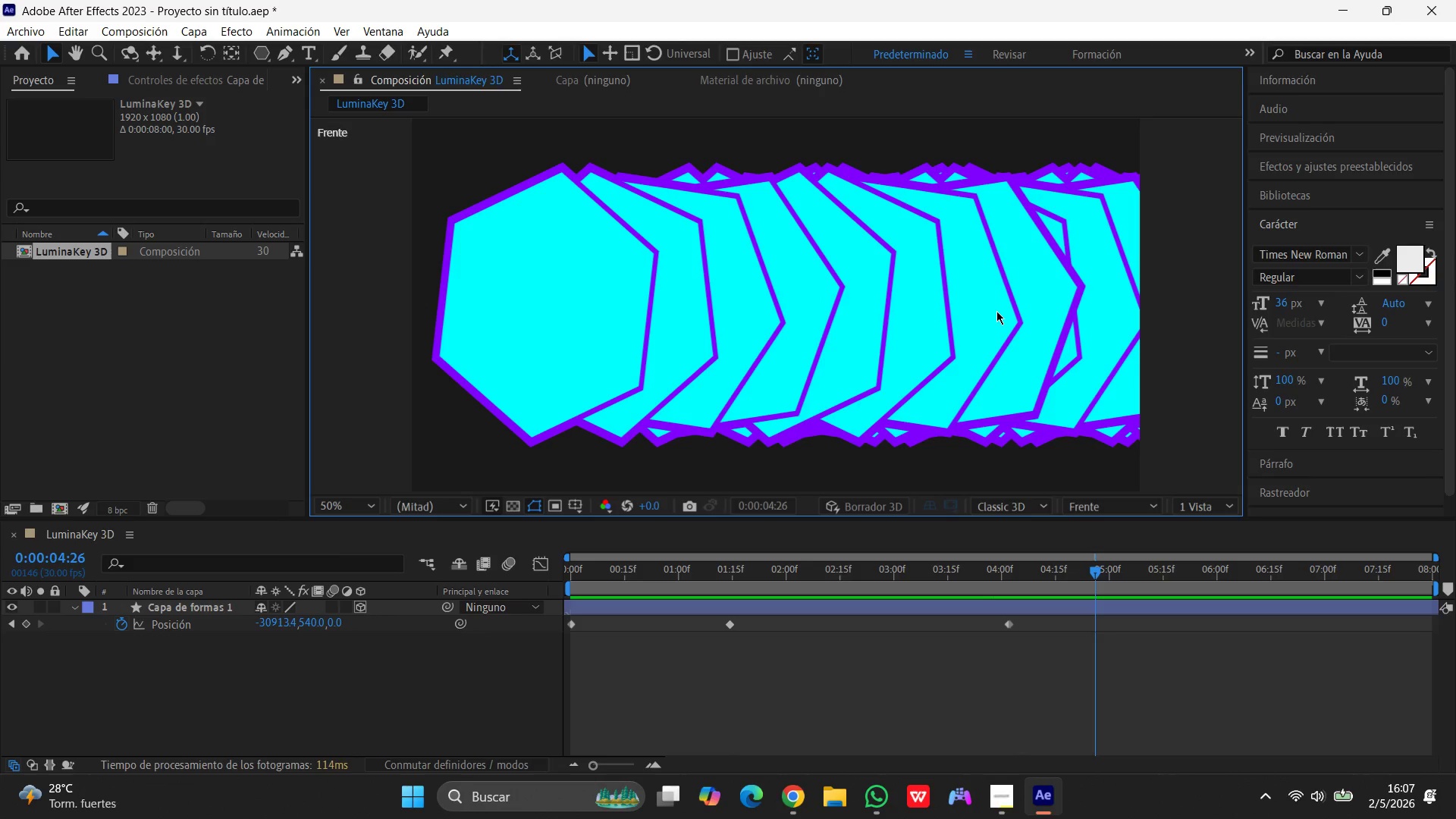 
left_click([996, 311])
 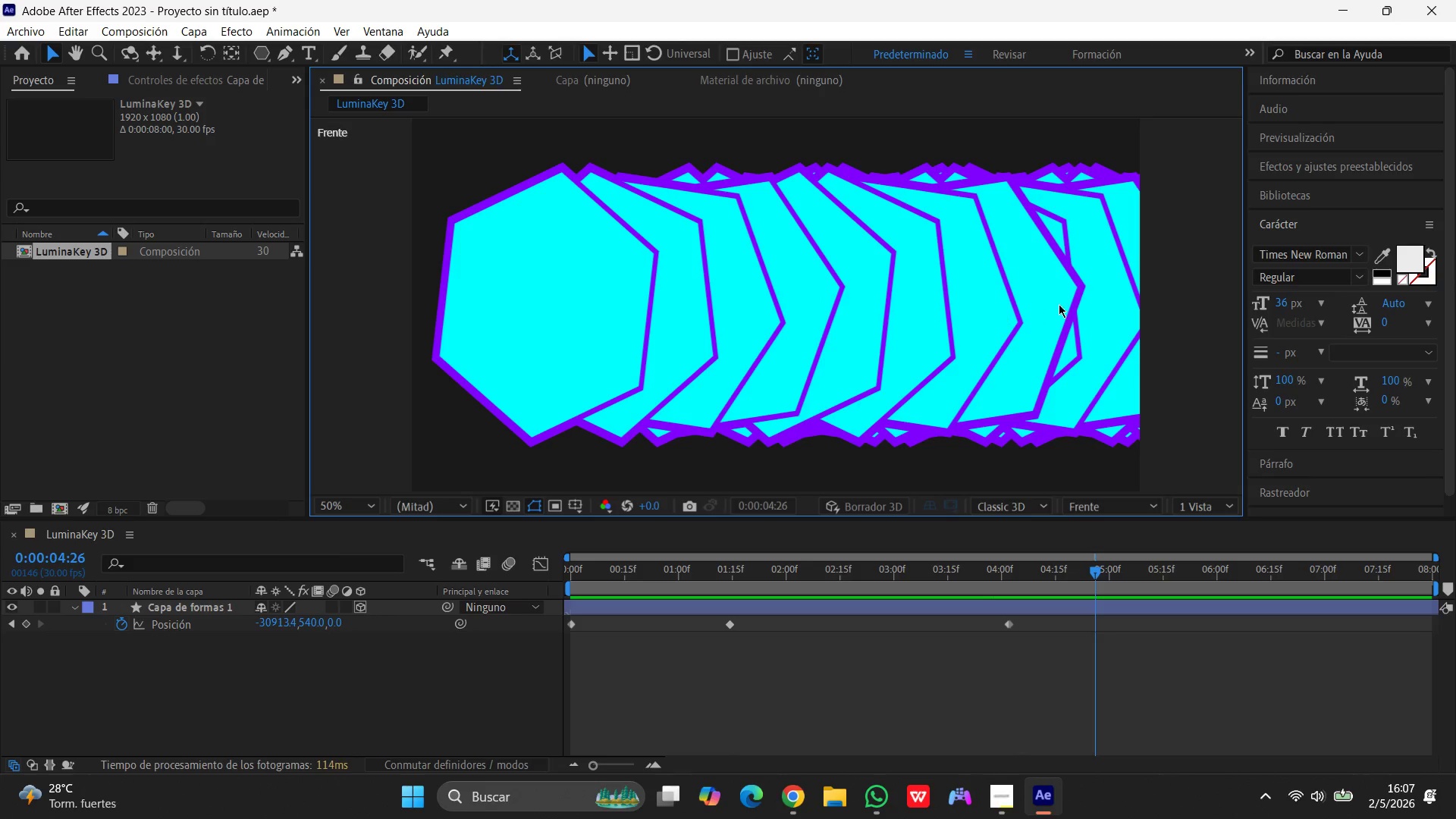 
left_click([1059, 304])
 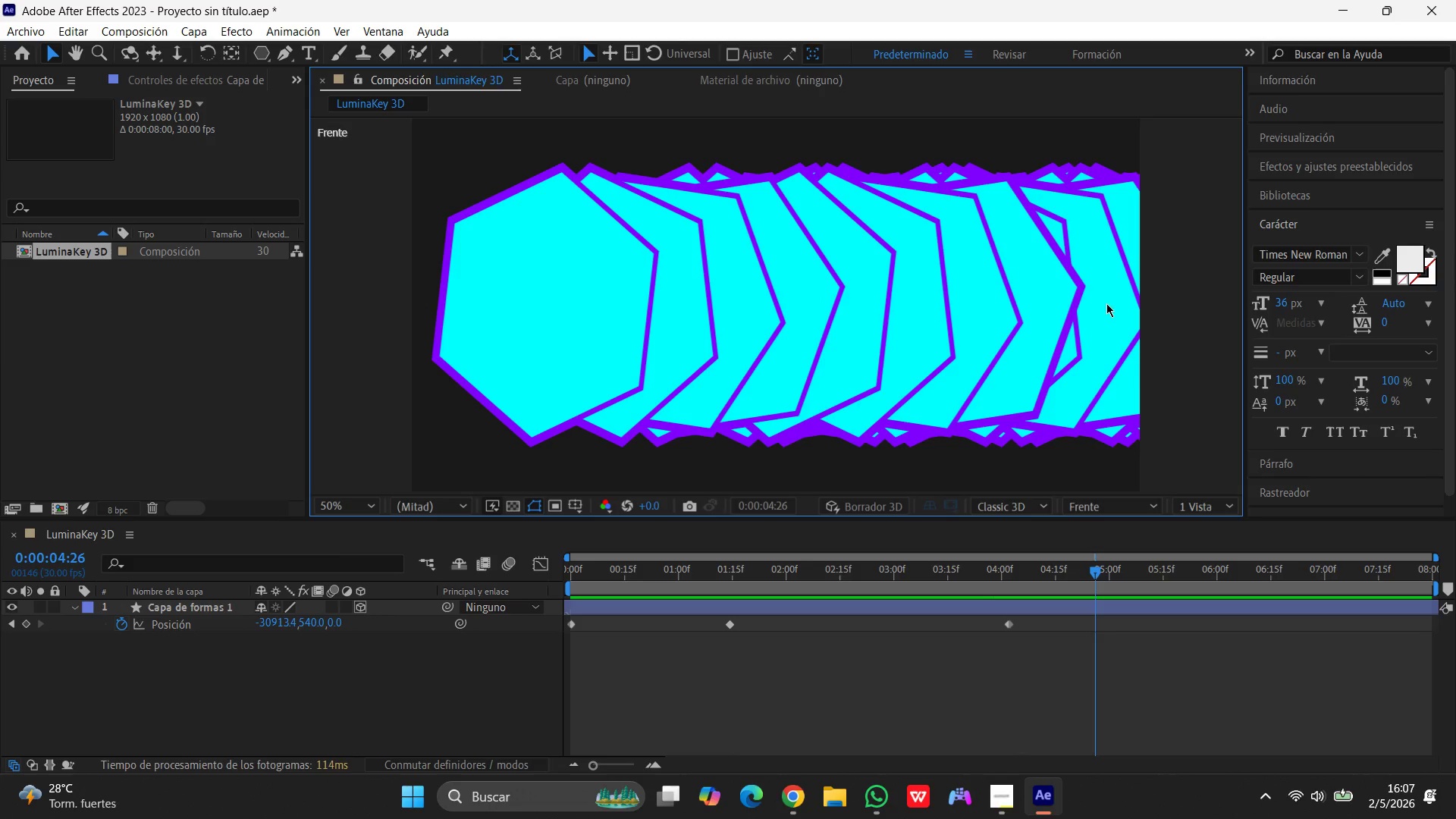 
left_click([1118, 307])
 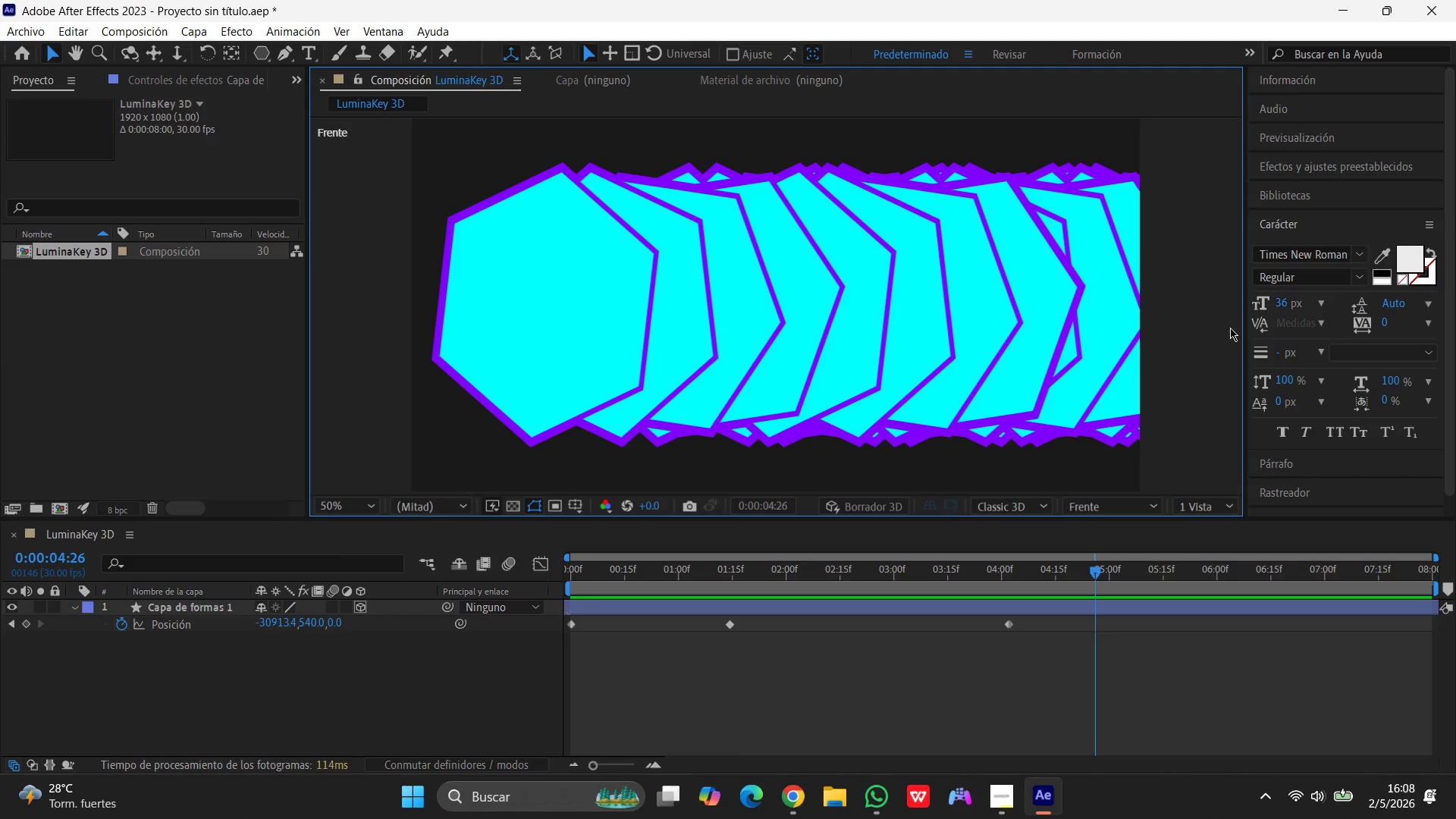 
wait(35.67)
 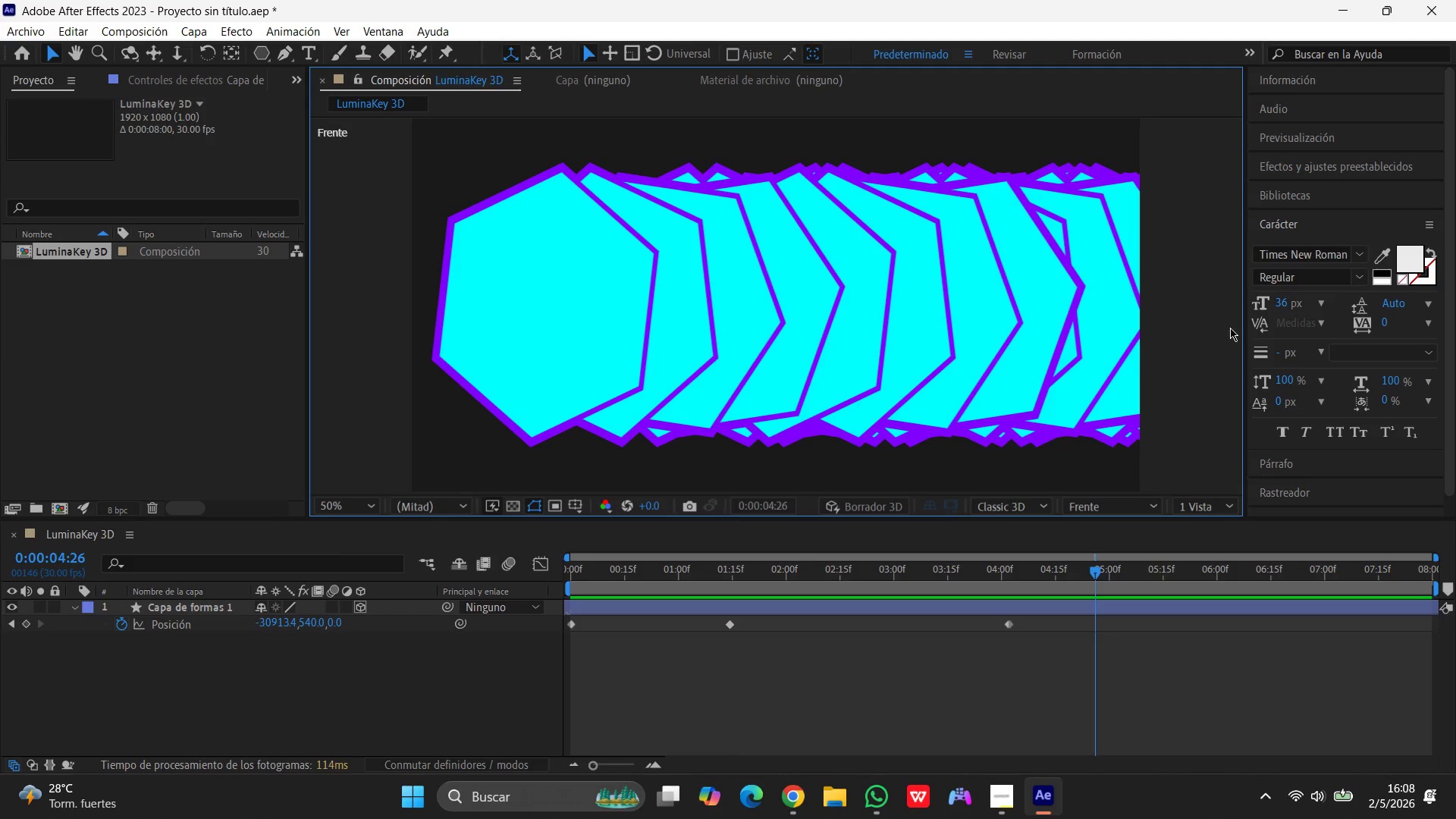 
left_click_drag(start_coordinate=[1090, 572], to_coordinate=[1046, 623])
 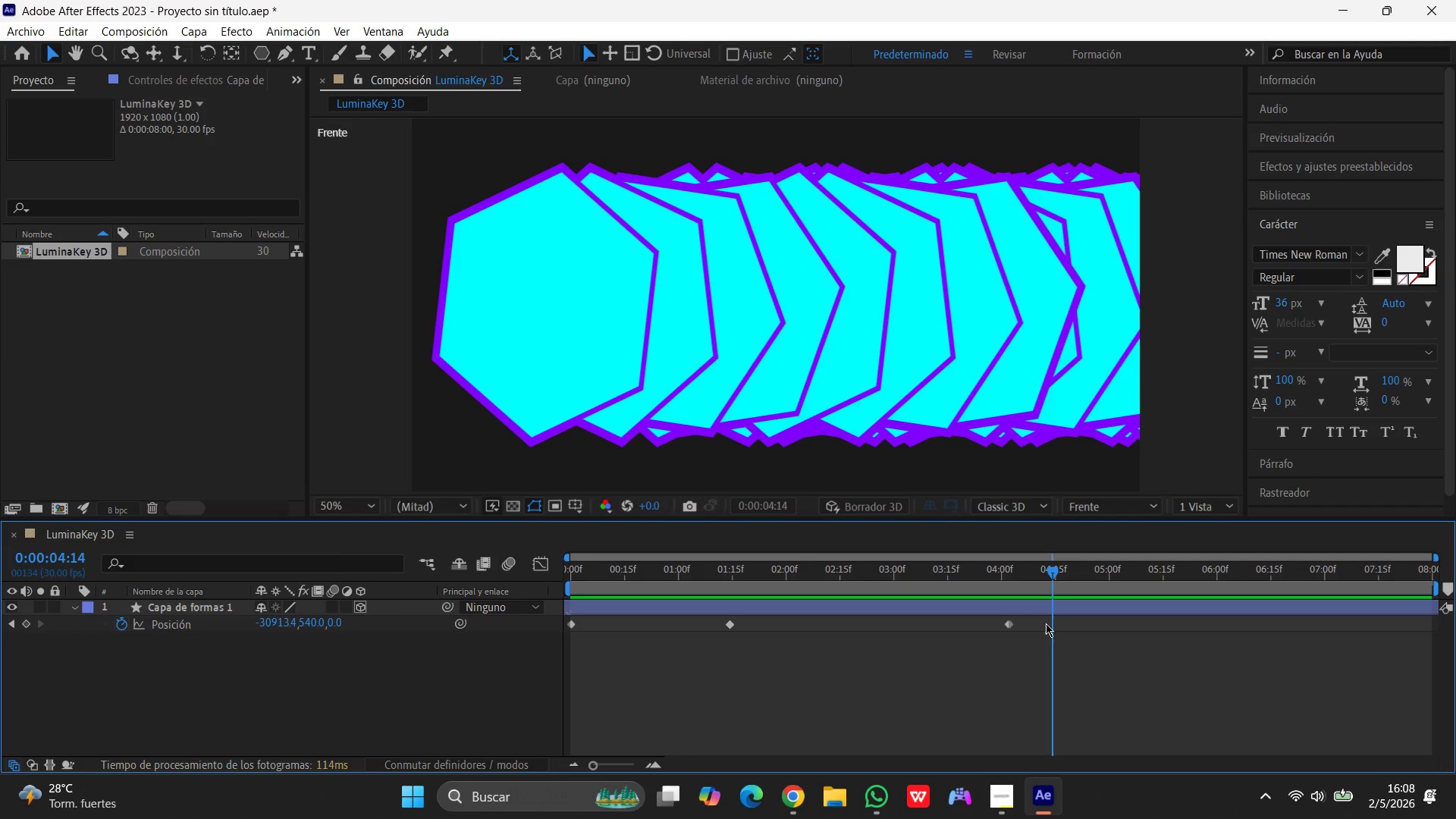 
wait(12.77)
 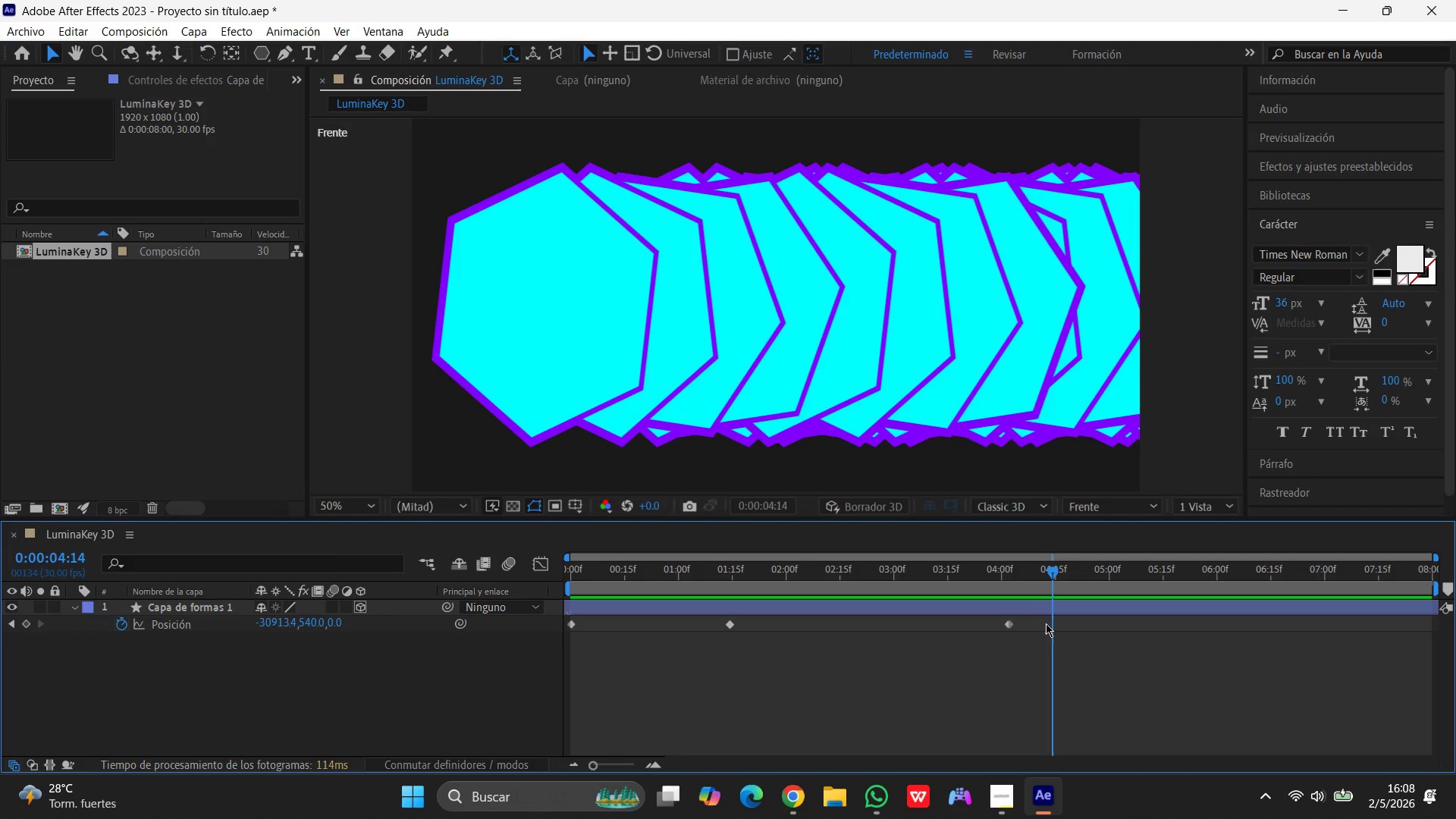 
left_click_drag(start_coordinate=[1053, 569], to_coordinate=[419, 612])
 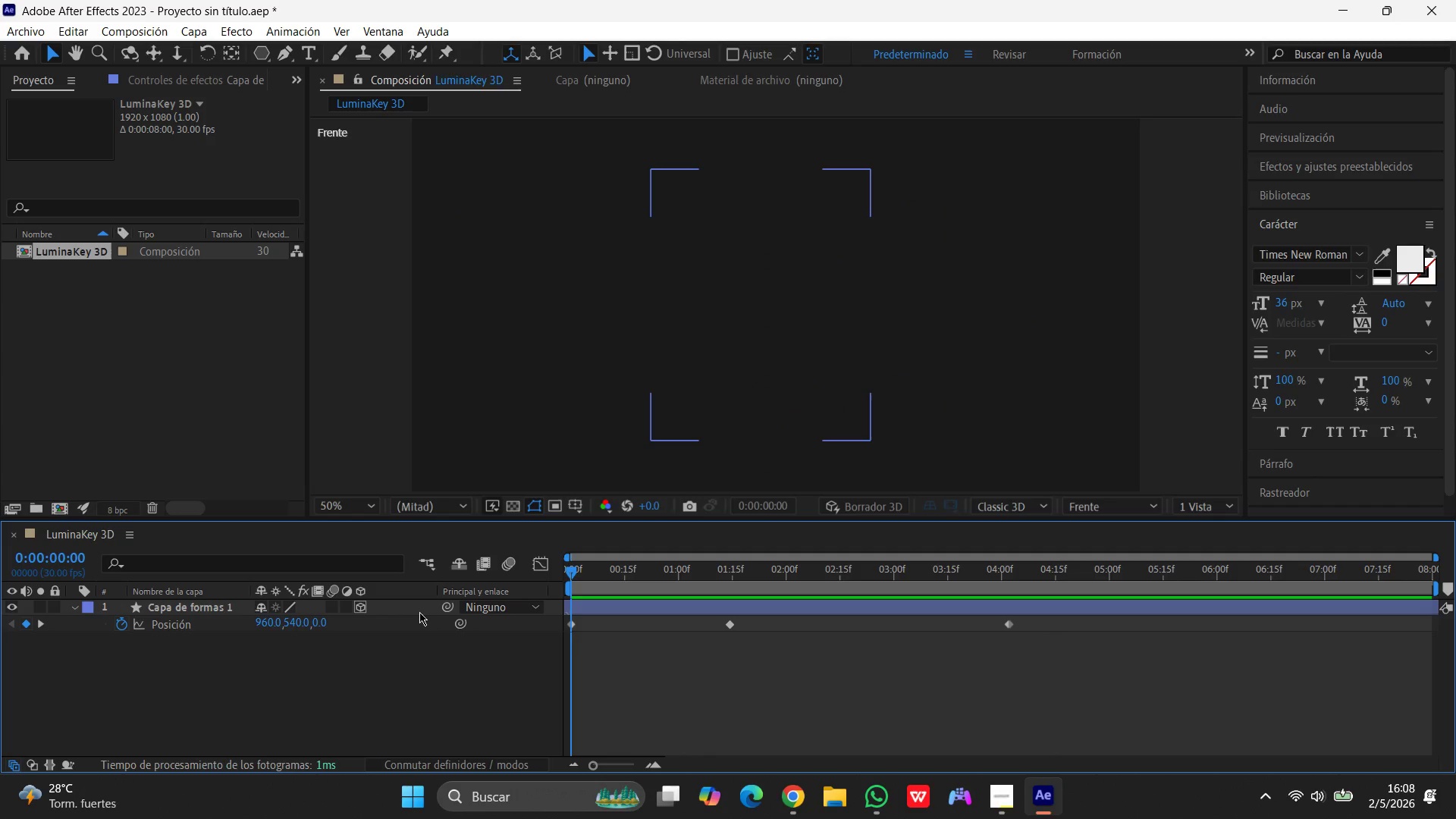 
type(pp)
 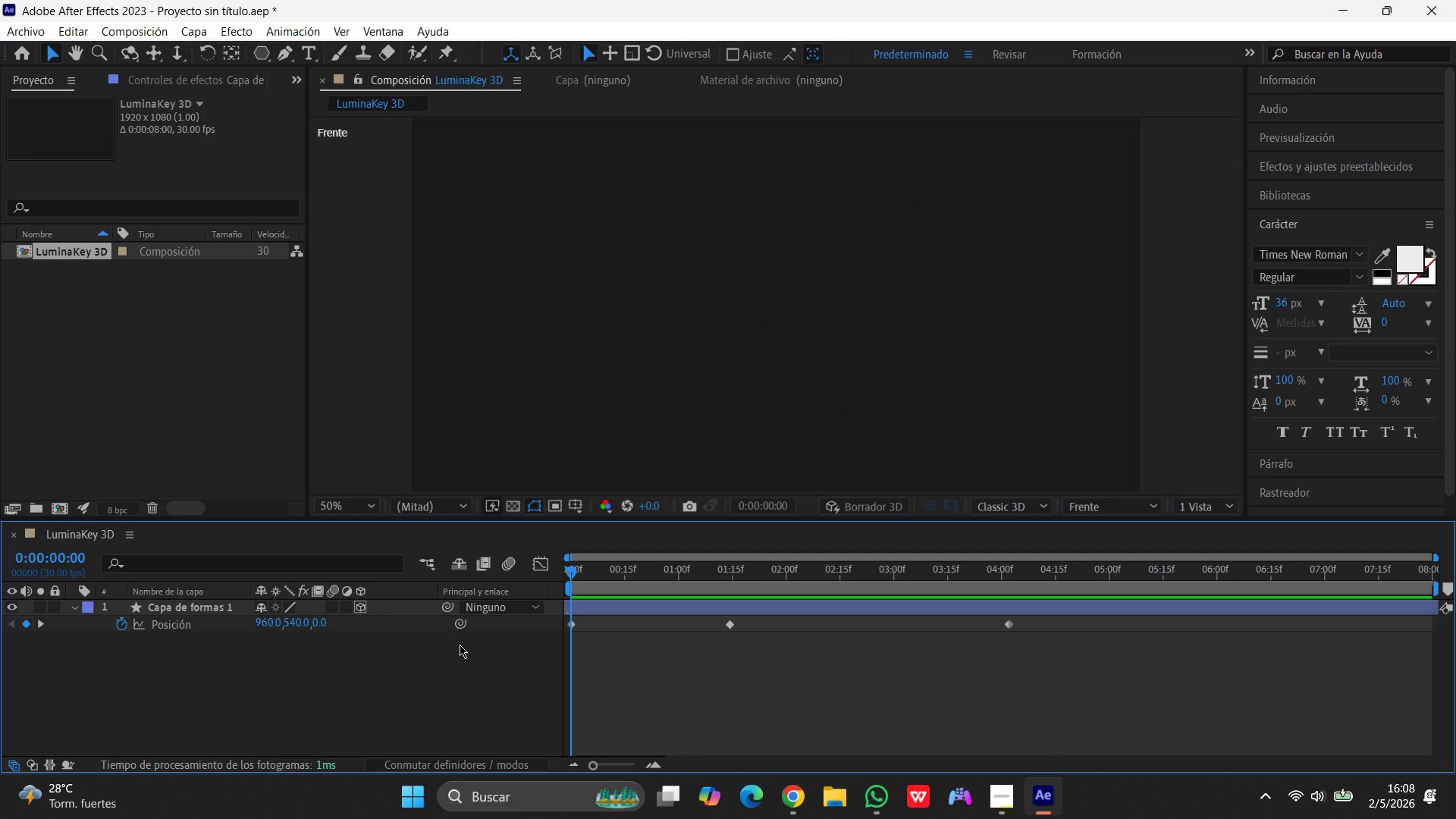 
wait(5.53)
 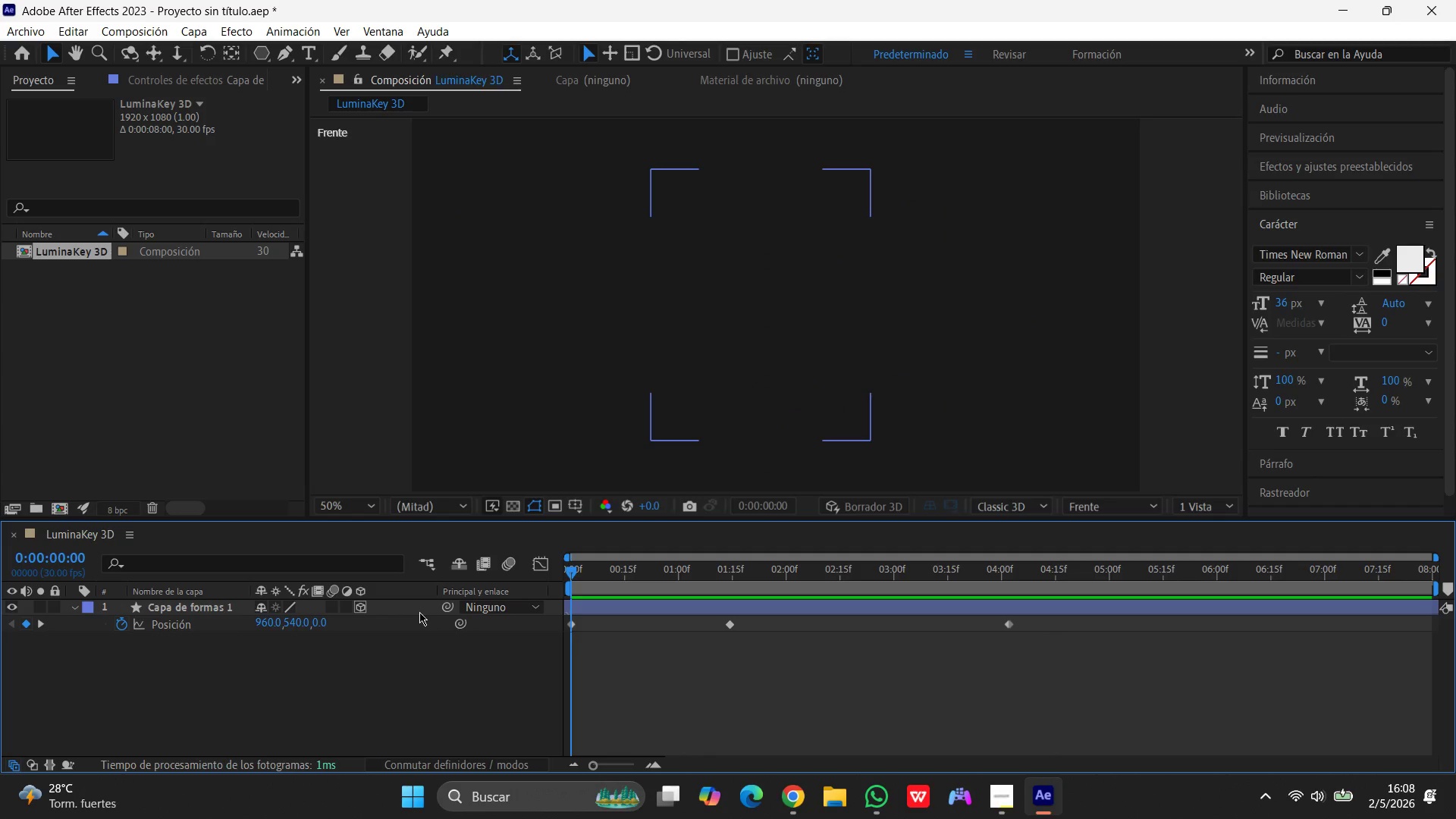 
left_click([124, 626])
 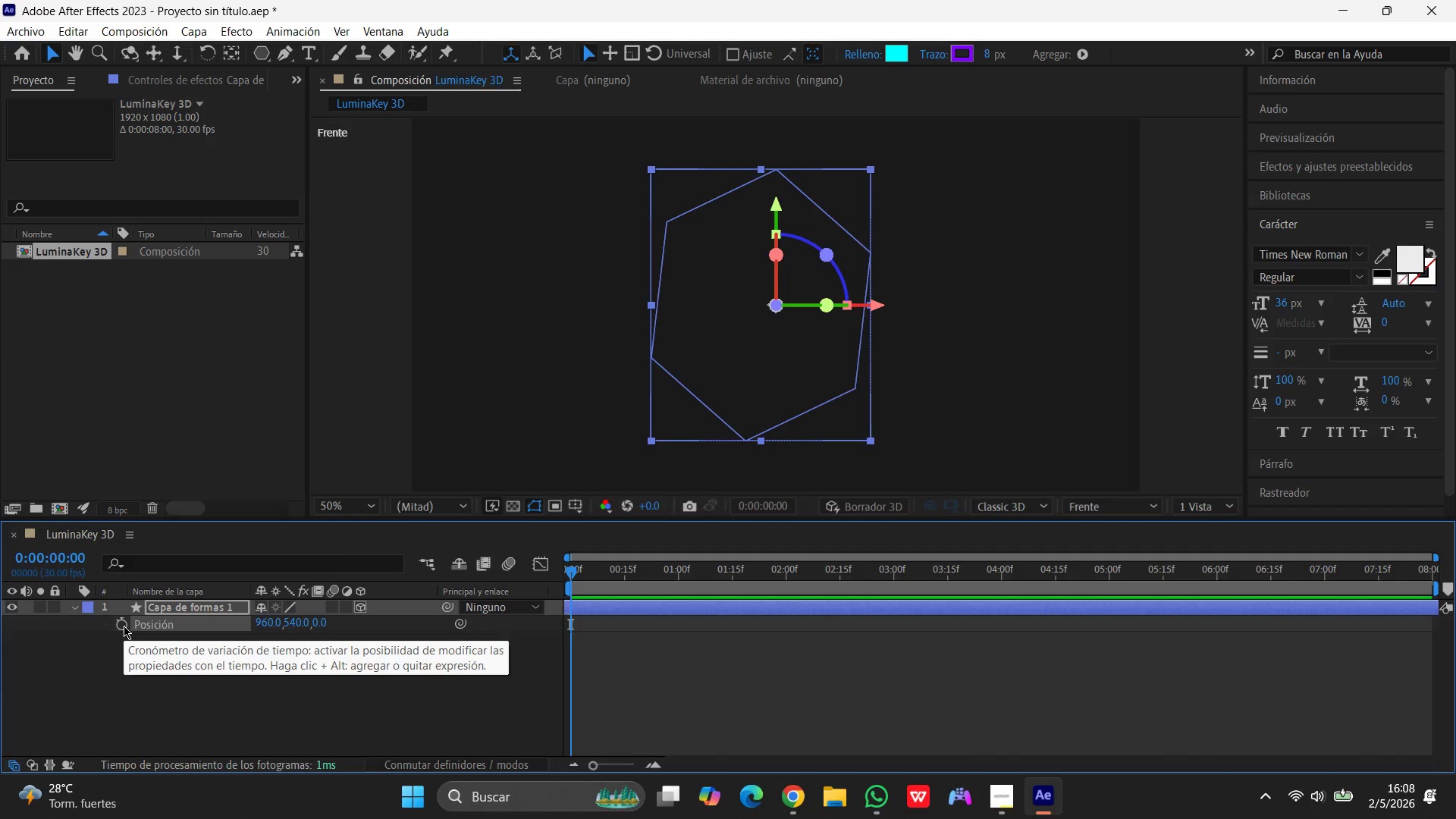 
left_click([124, 626])
 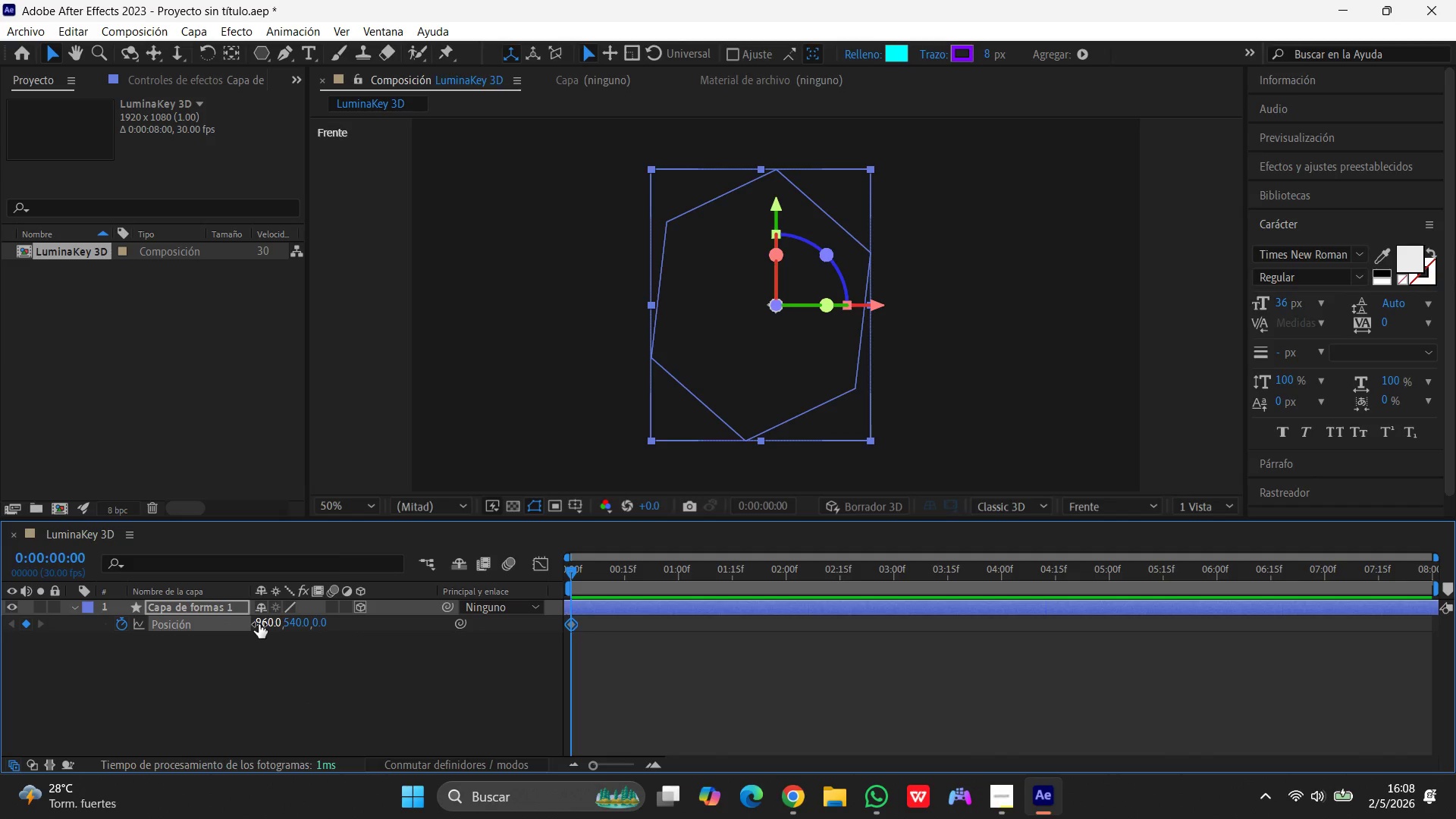 
wait(12.38)
 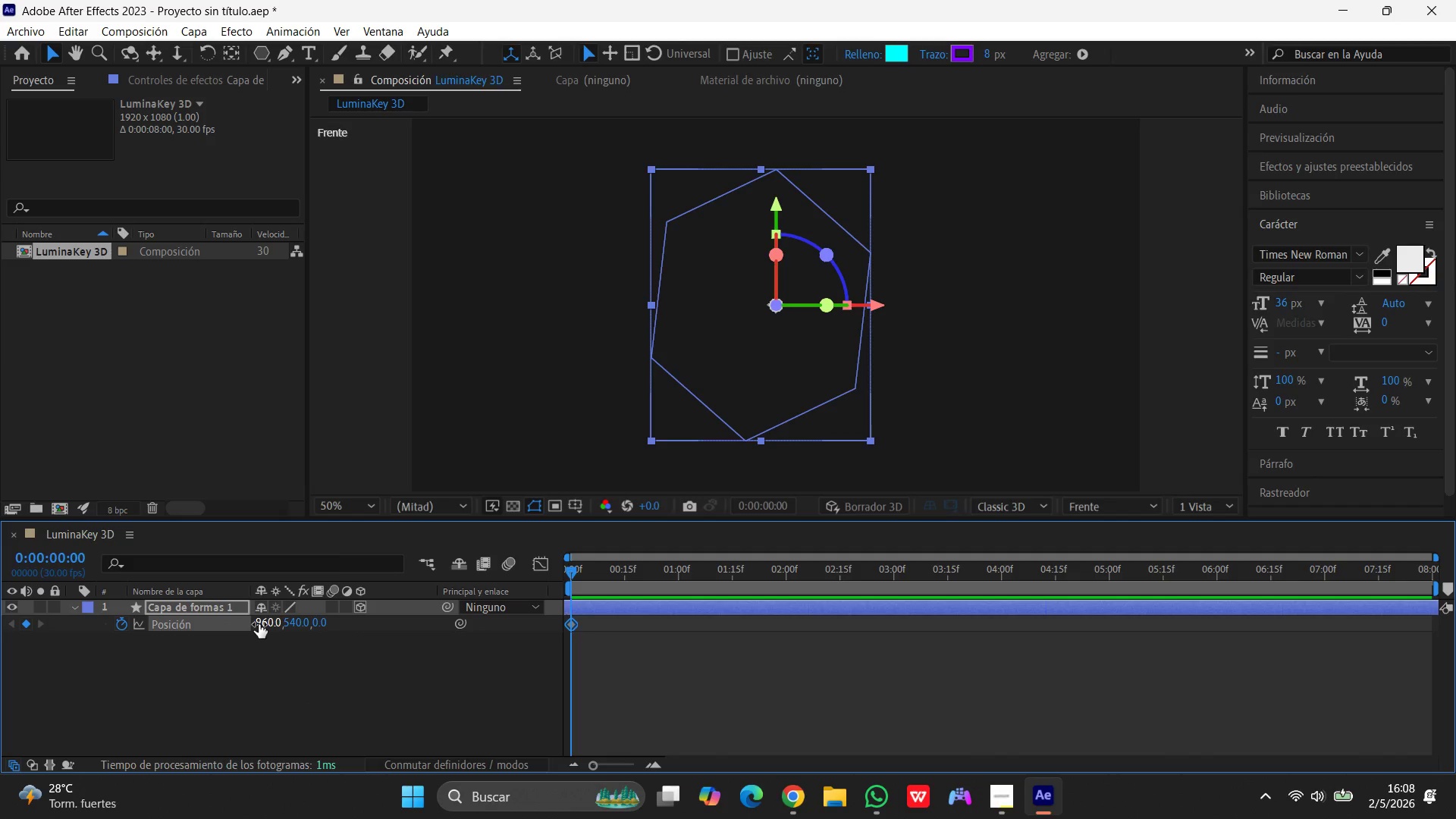 
left_click([71, 610])
 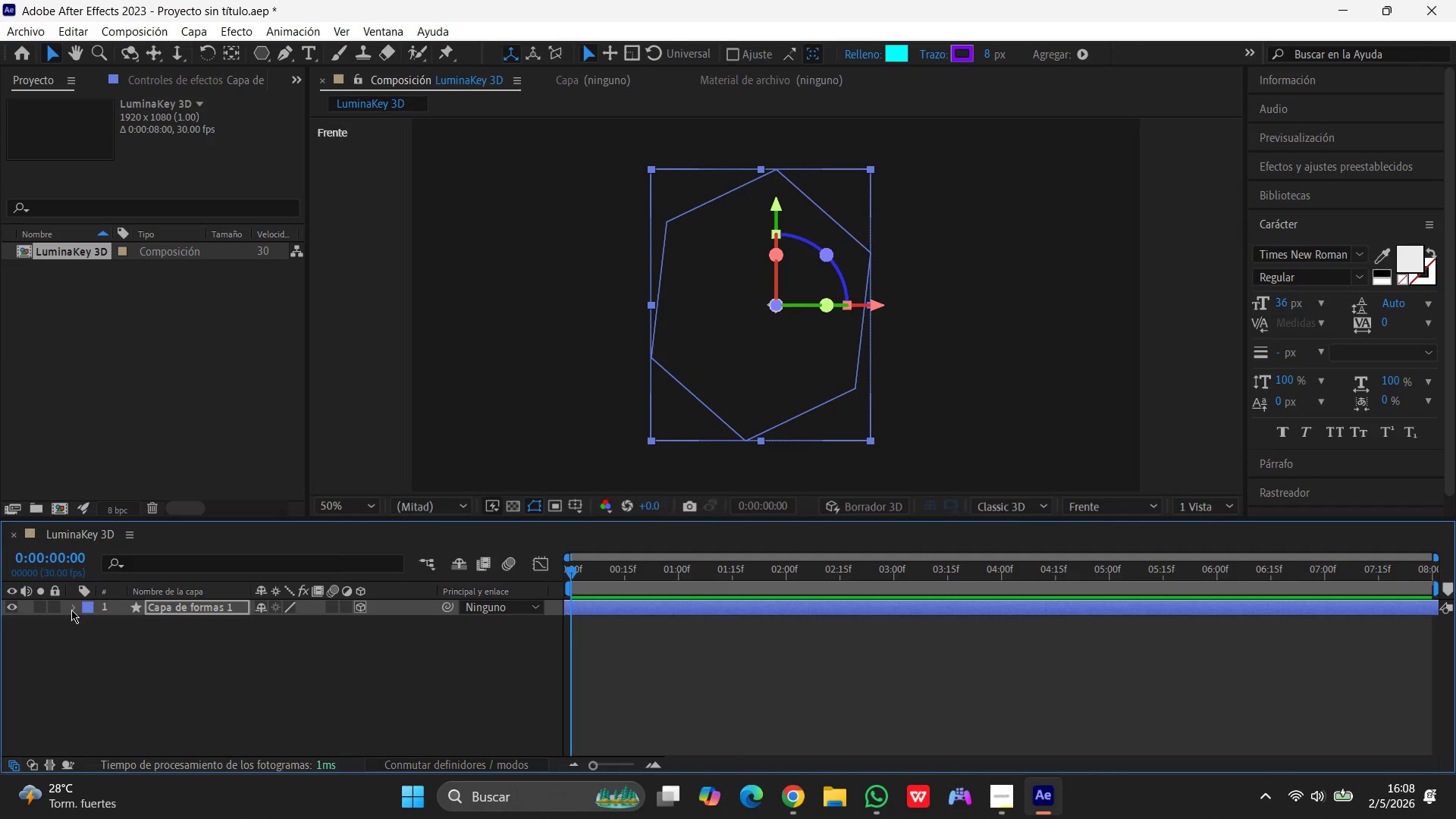 
left_click([71, 610])
 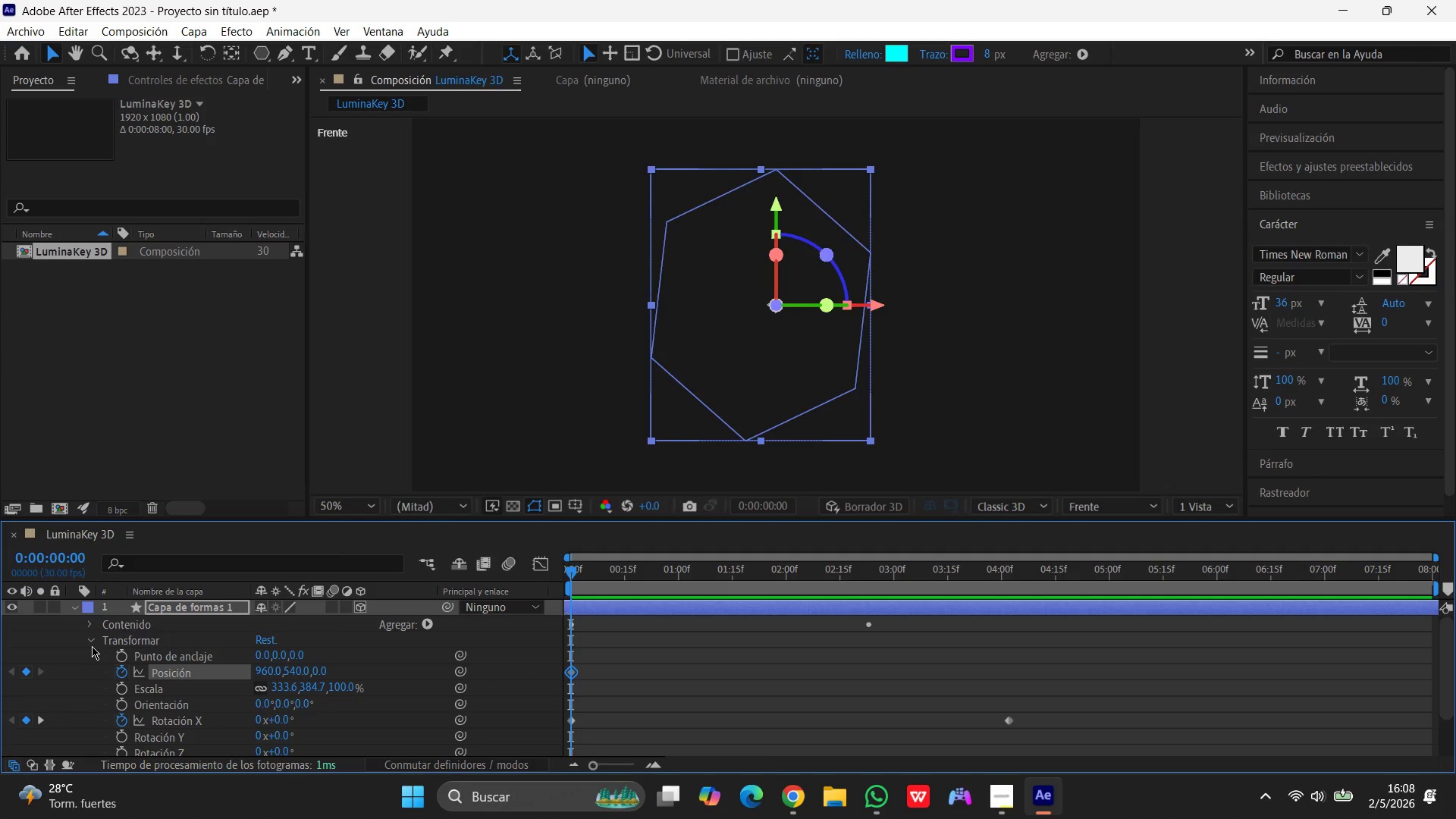 
left_click([91, 641])
 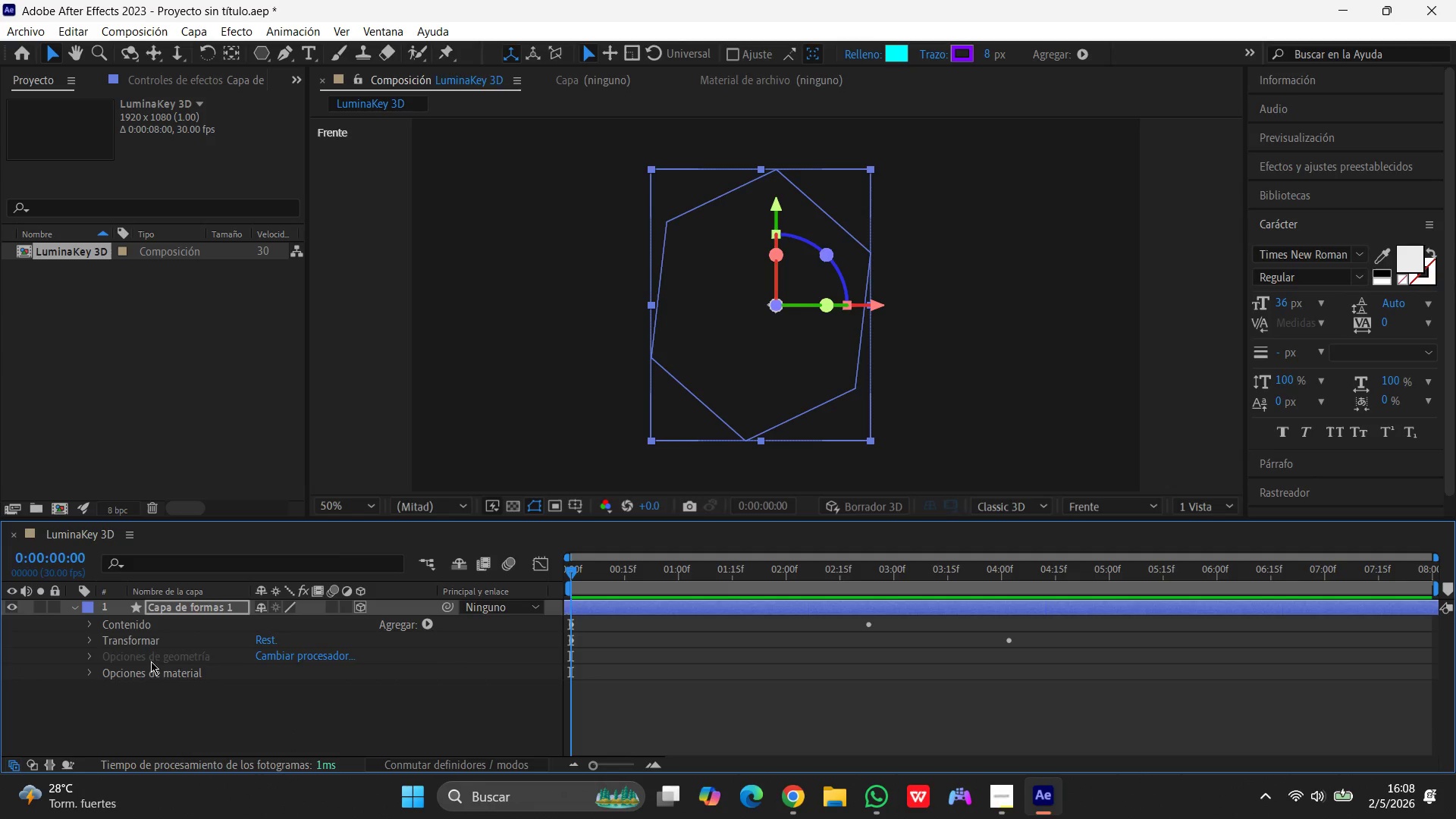 
mouse_move([115, 629])
 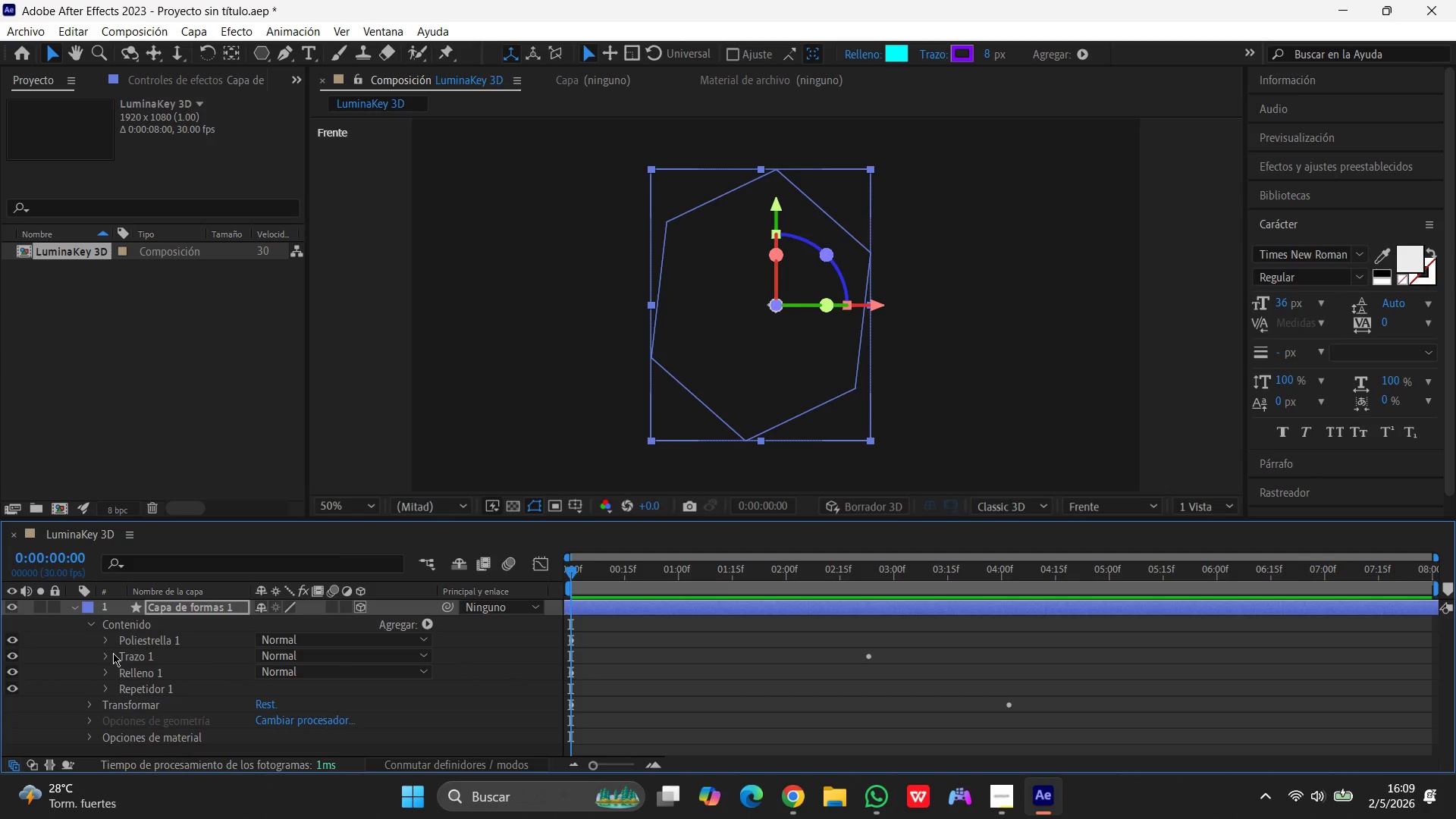 
left_click([106, 642])
 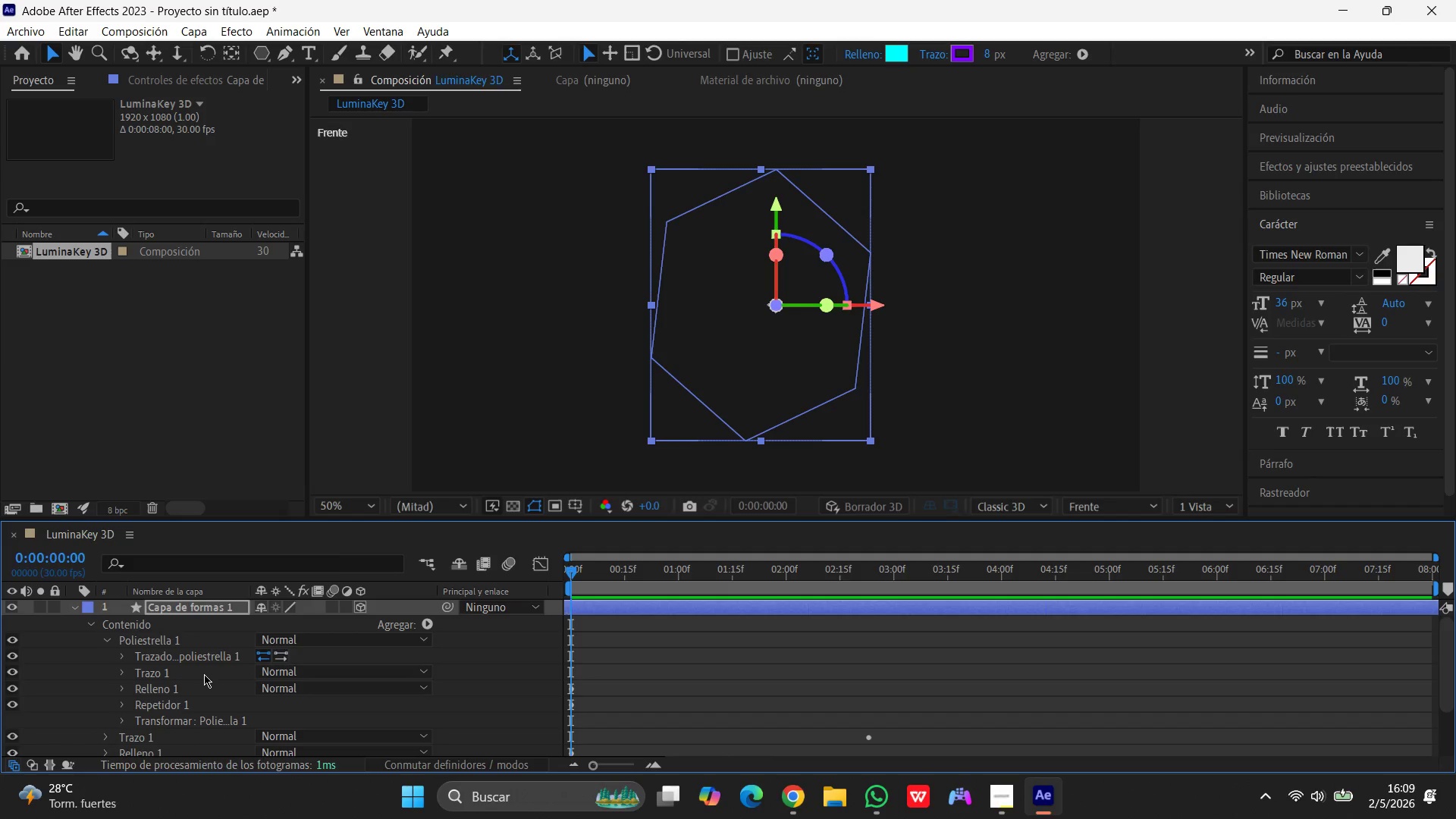 
scroll: coordinate [207, 675], scroll_direction: down, amount: 5.0
 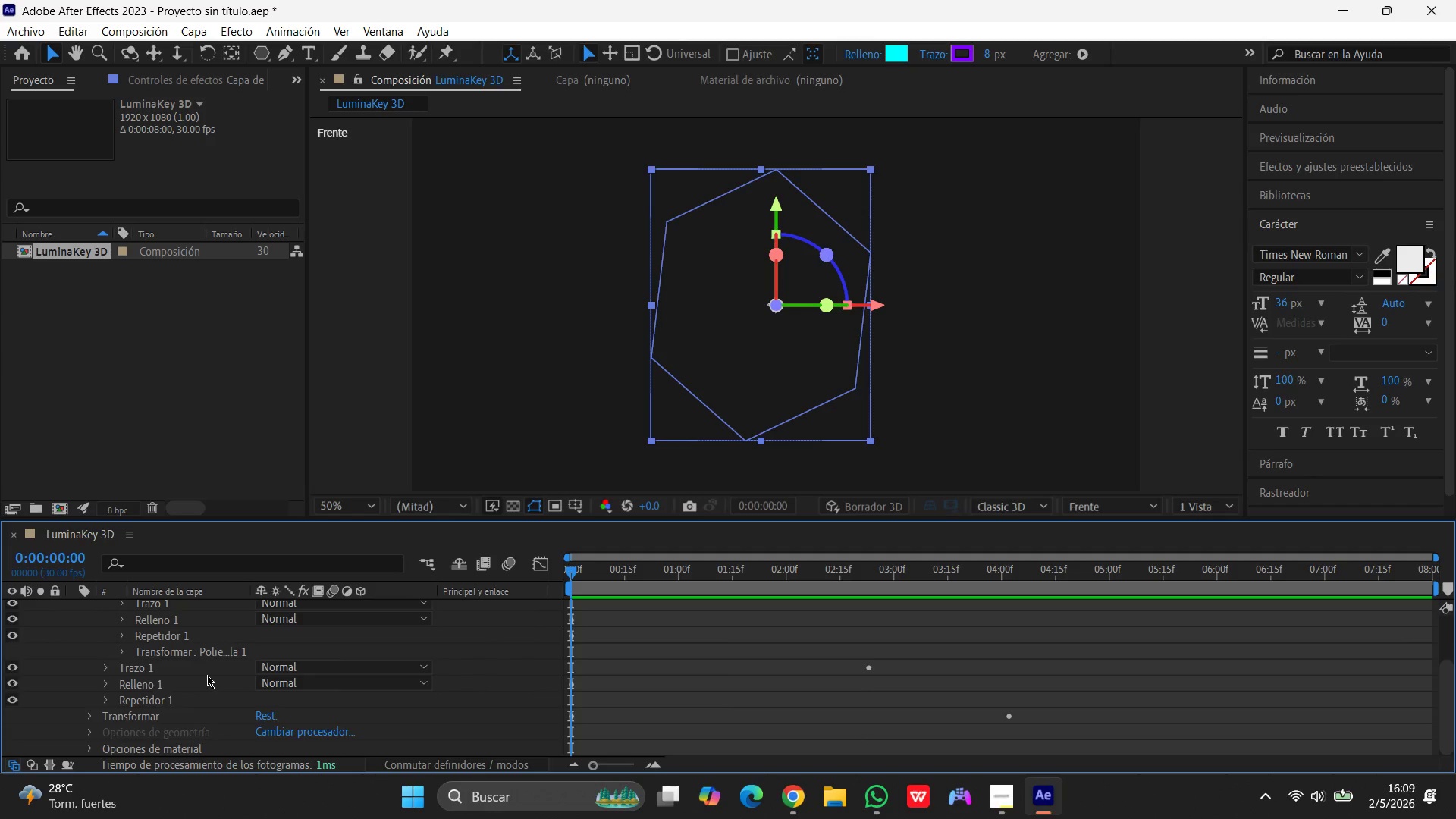 
scroll: coordinate [207, 675], scroll_direction: up, amount: 3.0
 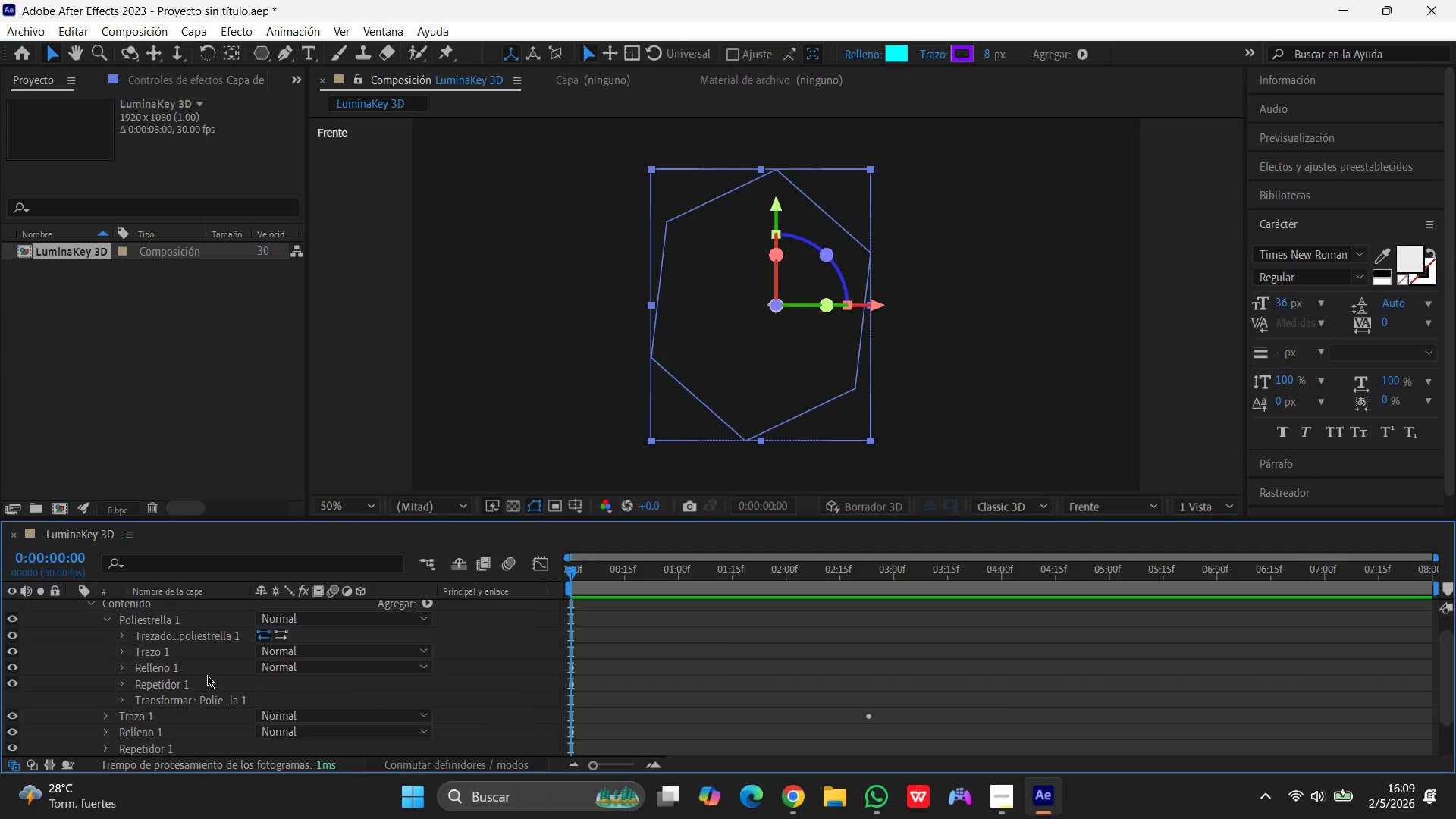 
scroll: coordinate [207, 675], scroll_direction: down, amount: 1.0
 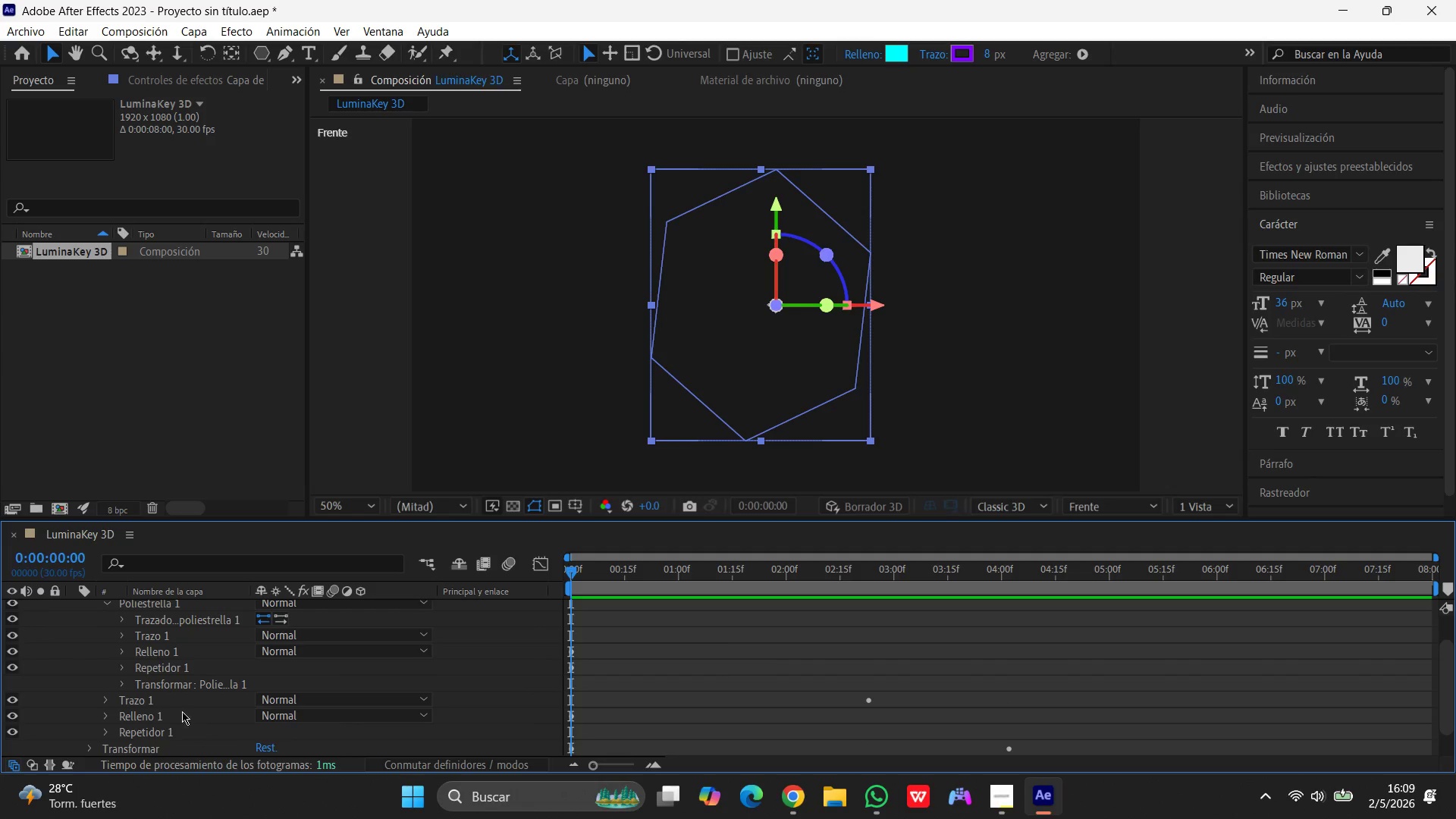 
left_click([155, 706])
 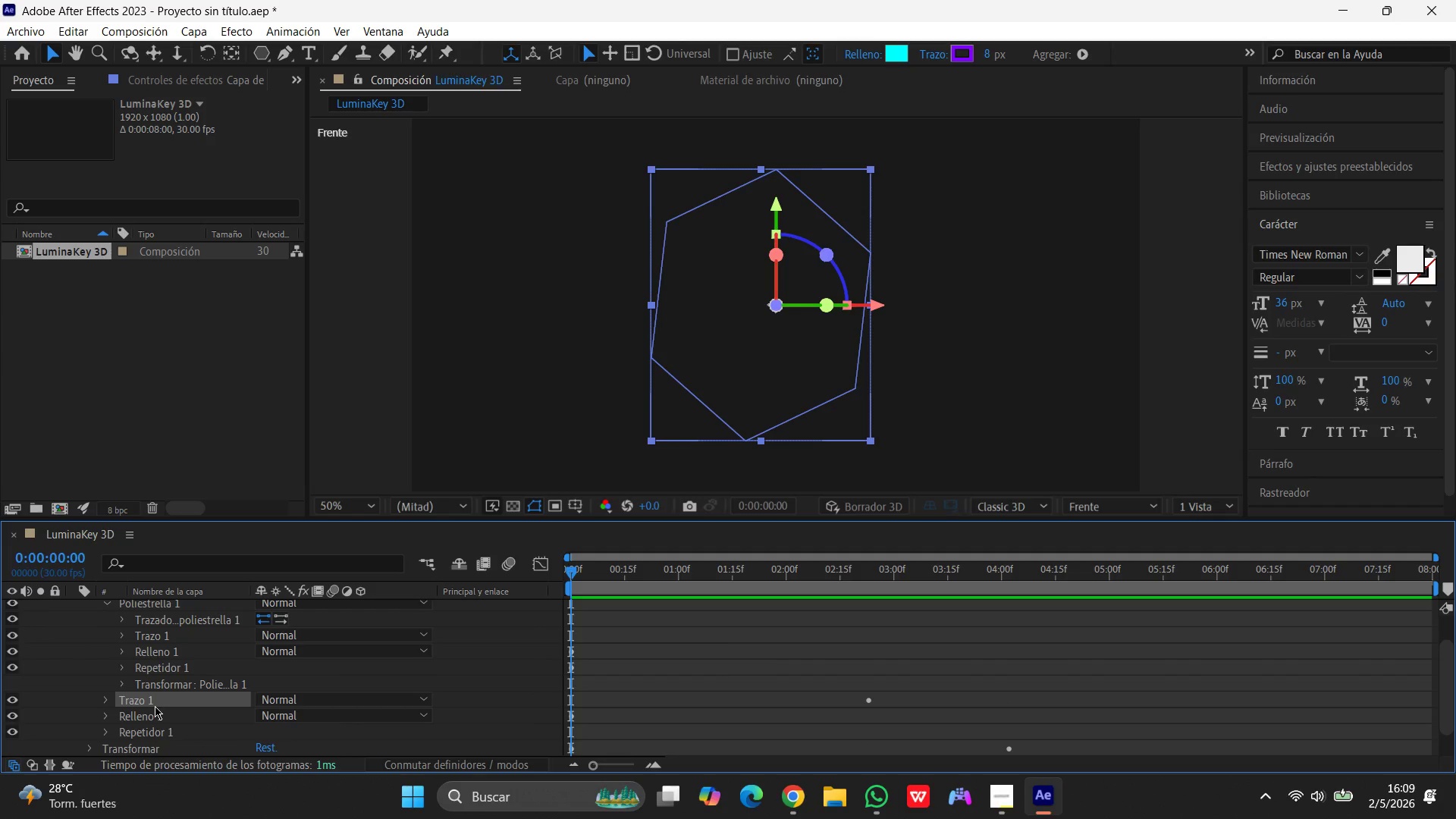 
key(Delete)
 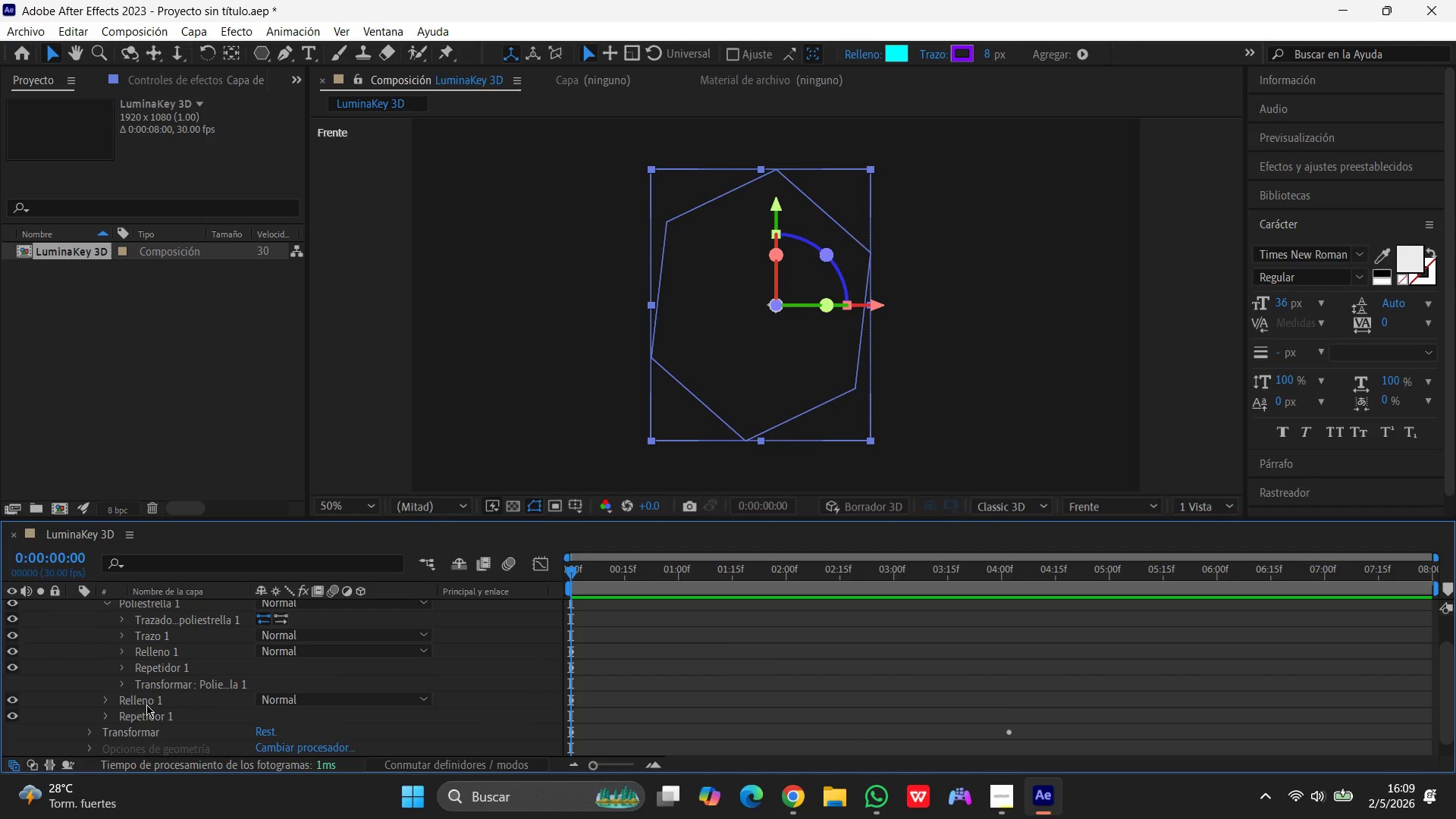 
left_click([145, 703])
 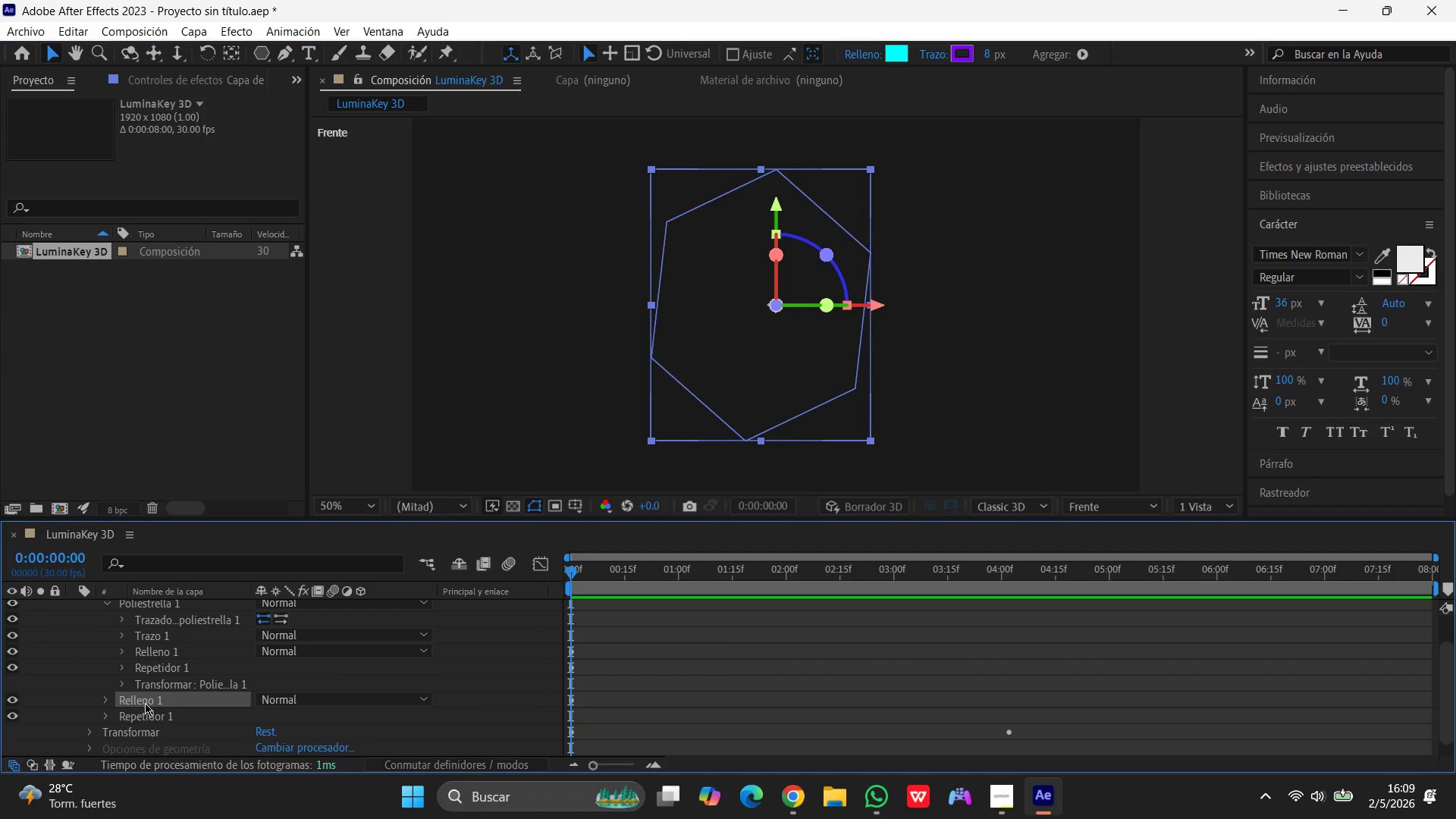 
key(Delete)
 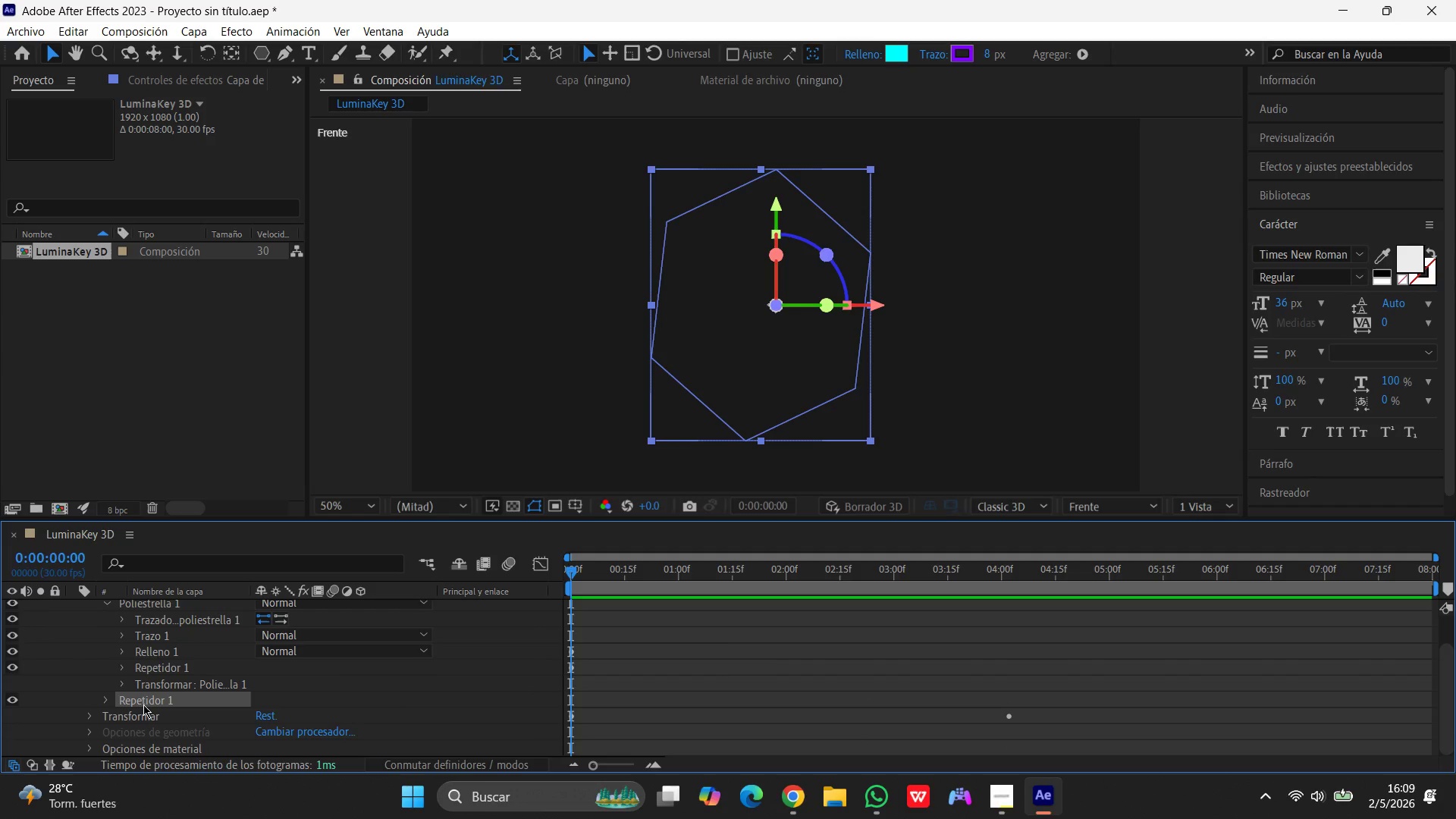 
left_click([143, 704])
 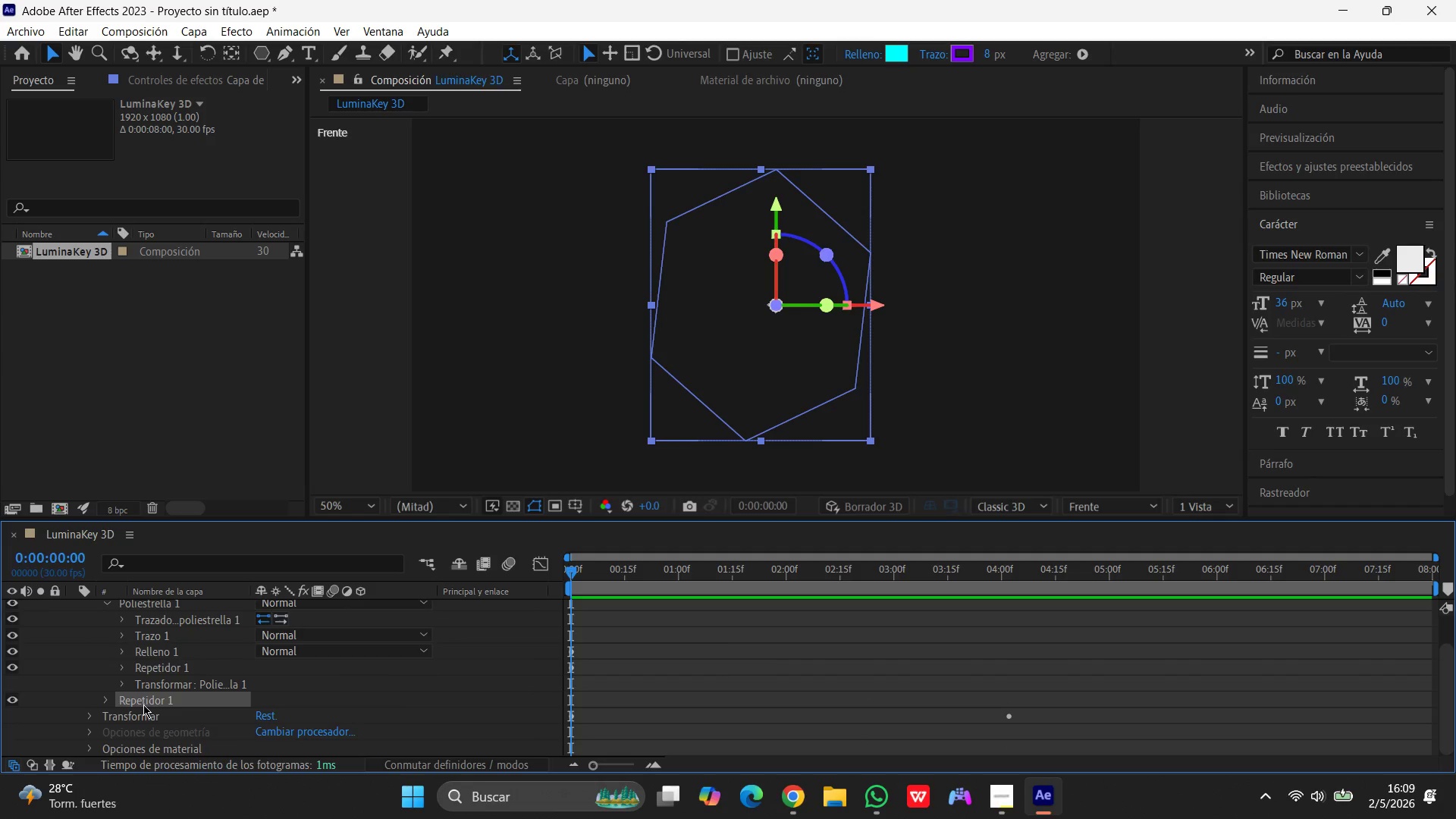 
key(Delete)
 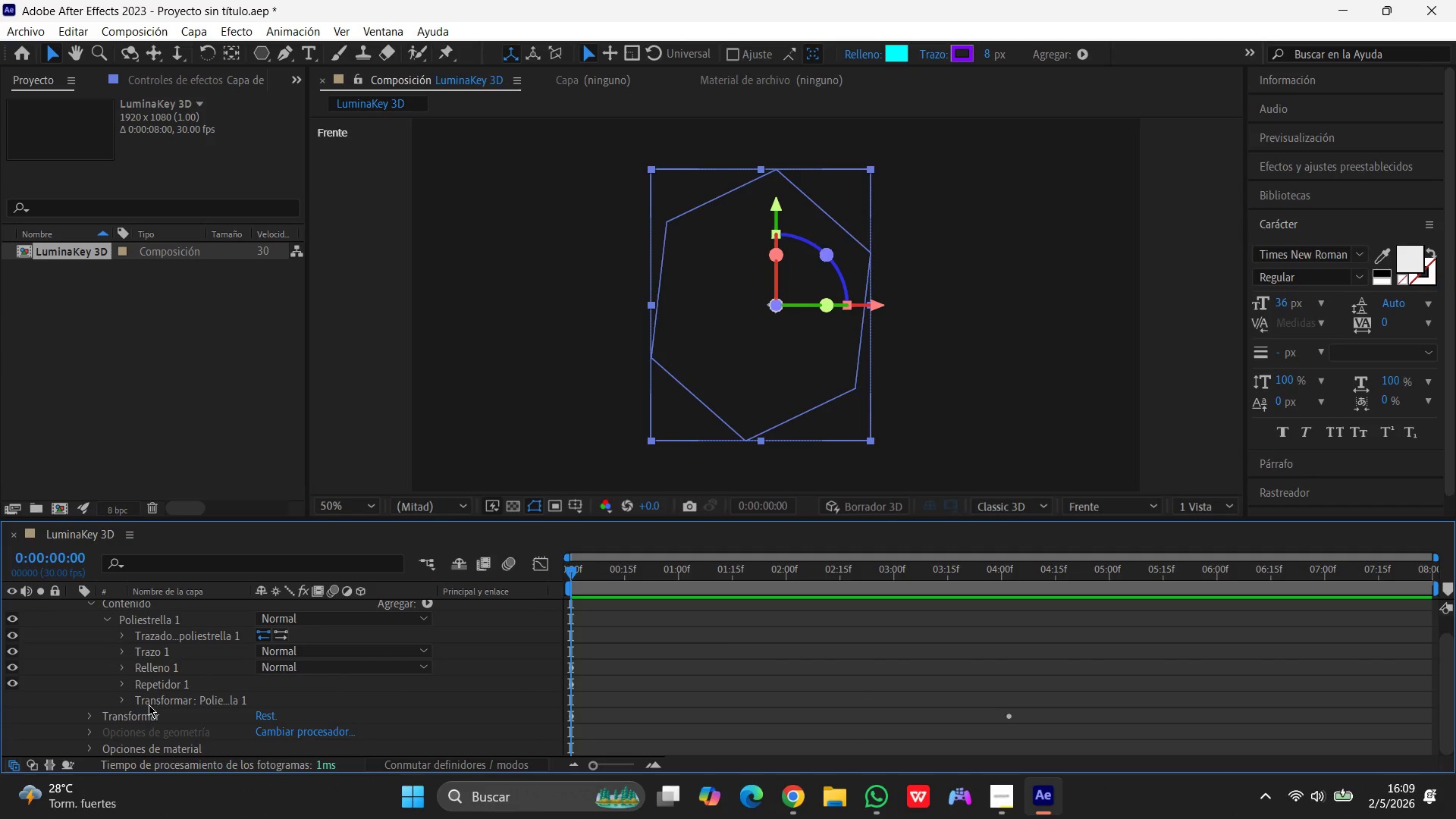 
scroll: coordinate [149, 703], scroll_direction: up, amount: 7.0
 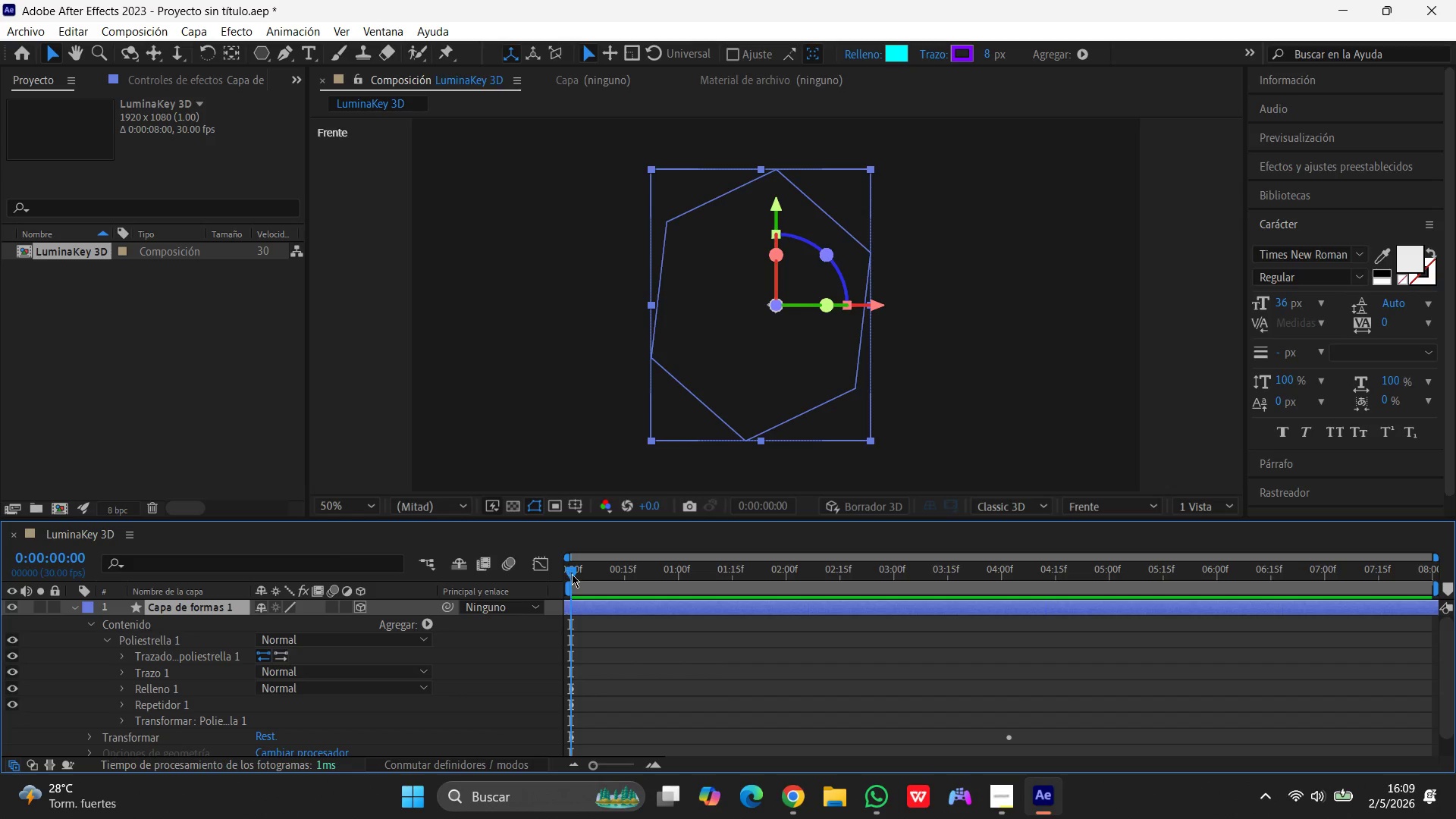 
left_click_drag(start_coordinate=[575, 575], to_coordinate=[1055, 582])
 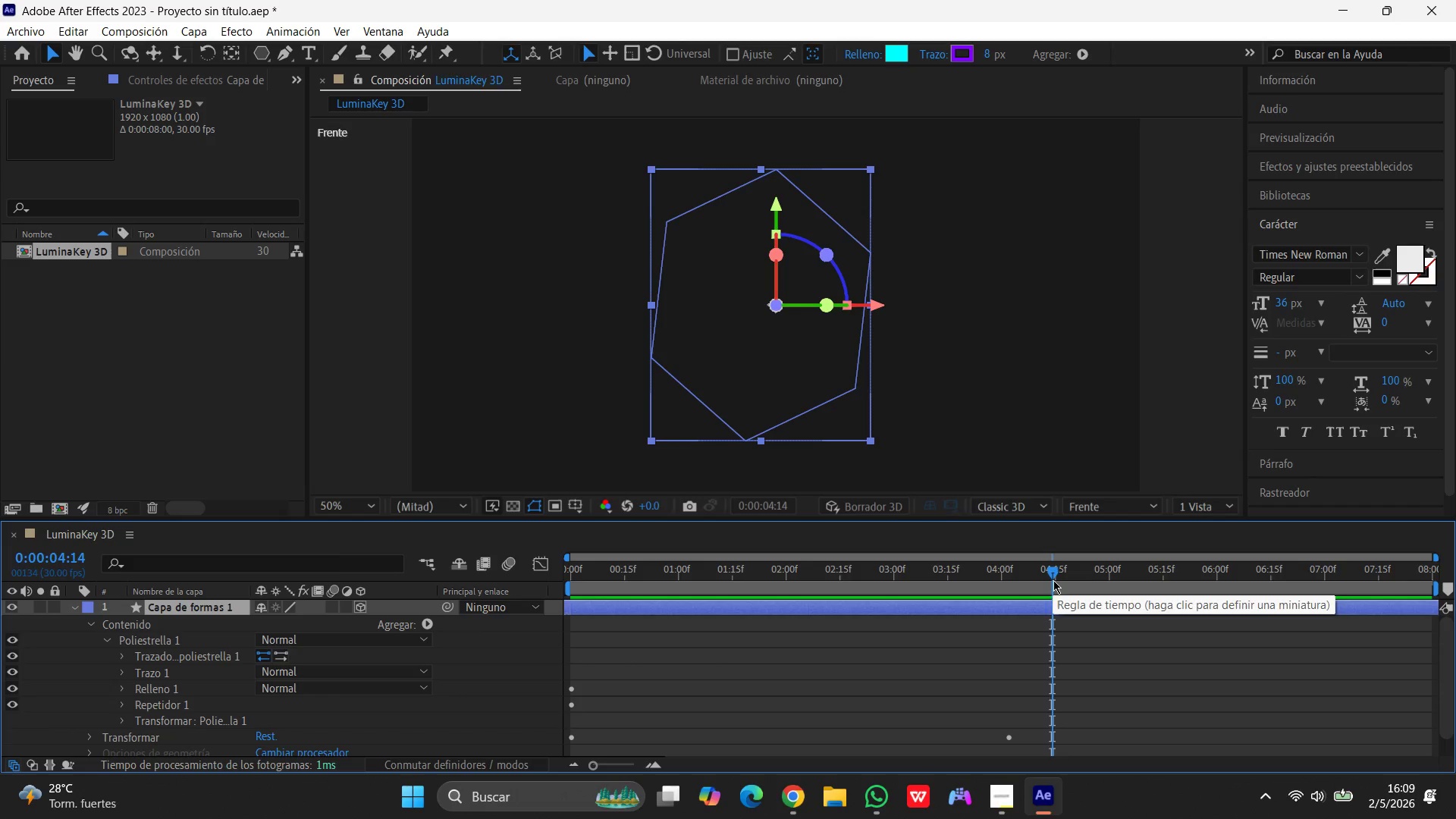 
left_click_drag(start_coordinate=[1055, 578], to_coordinate=[1267, 589])
 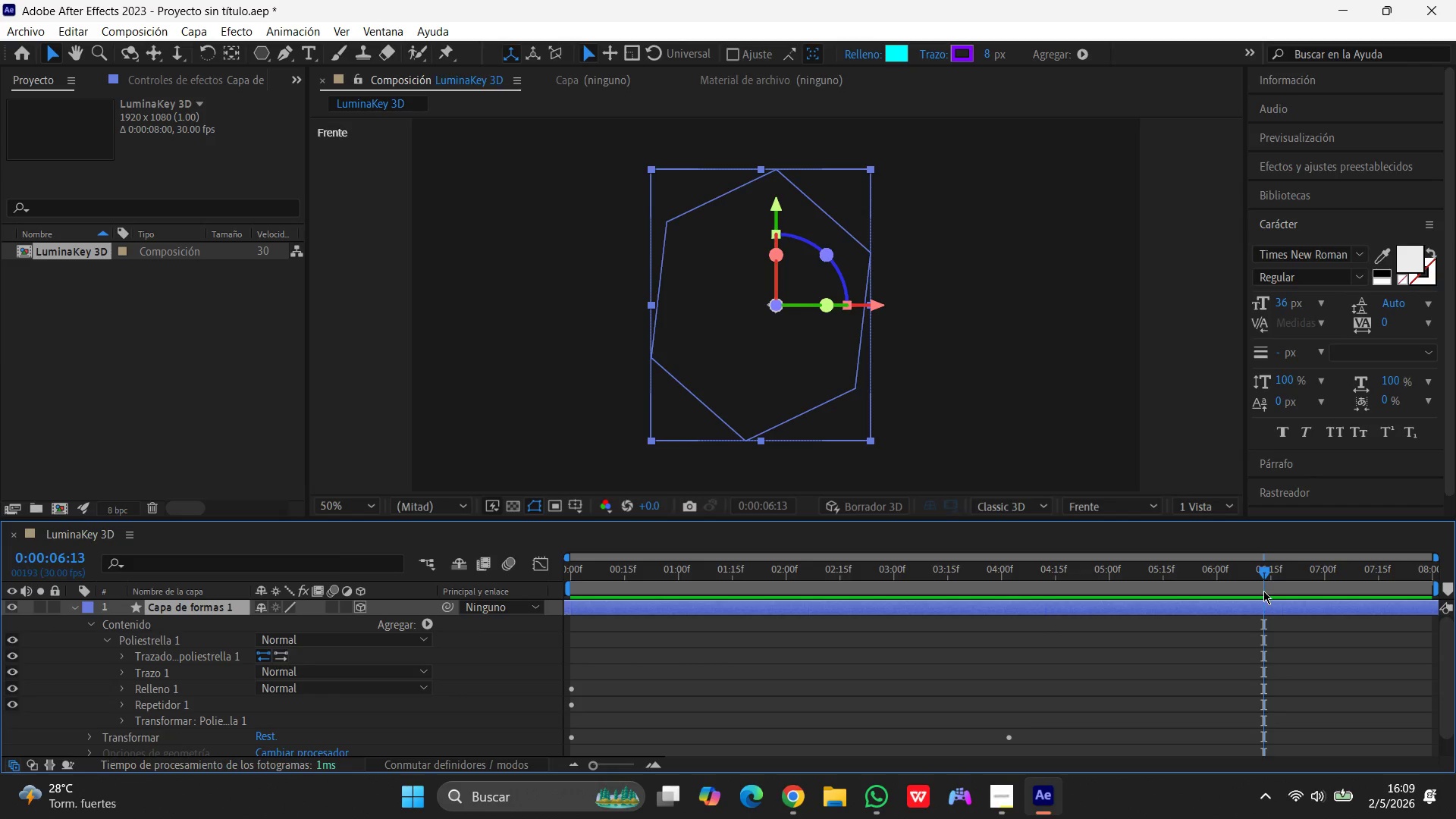 
left_click_drag(start_coordinate=[1263, 591], to_coordinate=[1060, 616])
 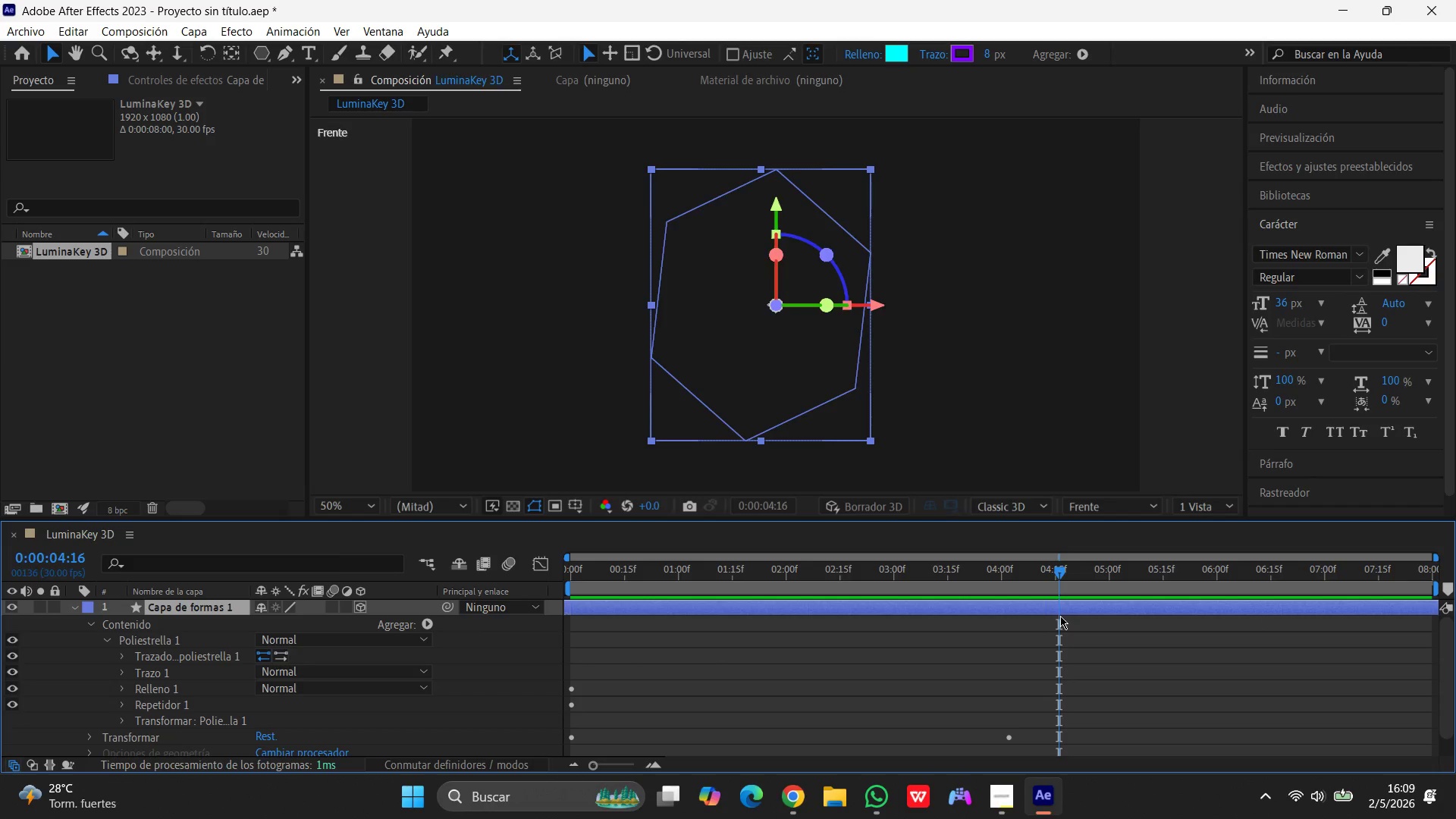 
key(Space)
 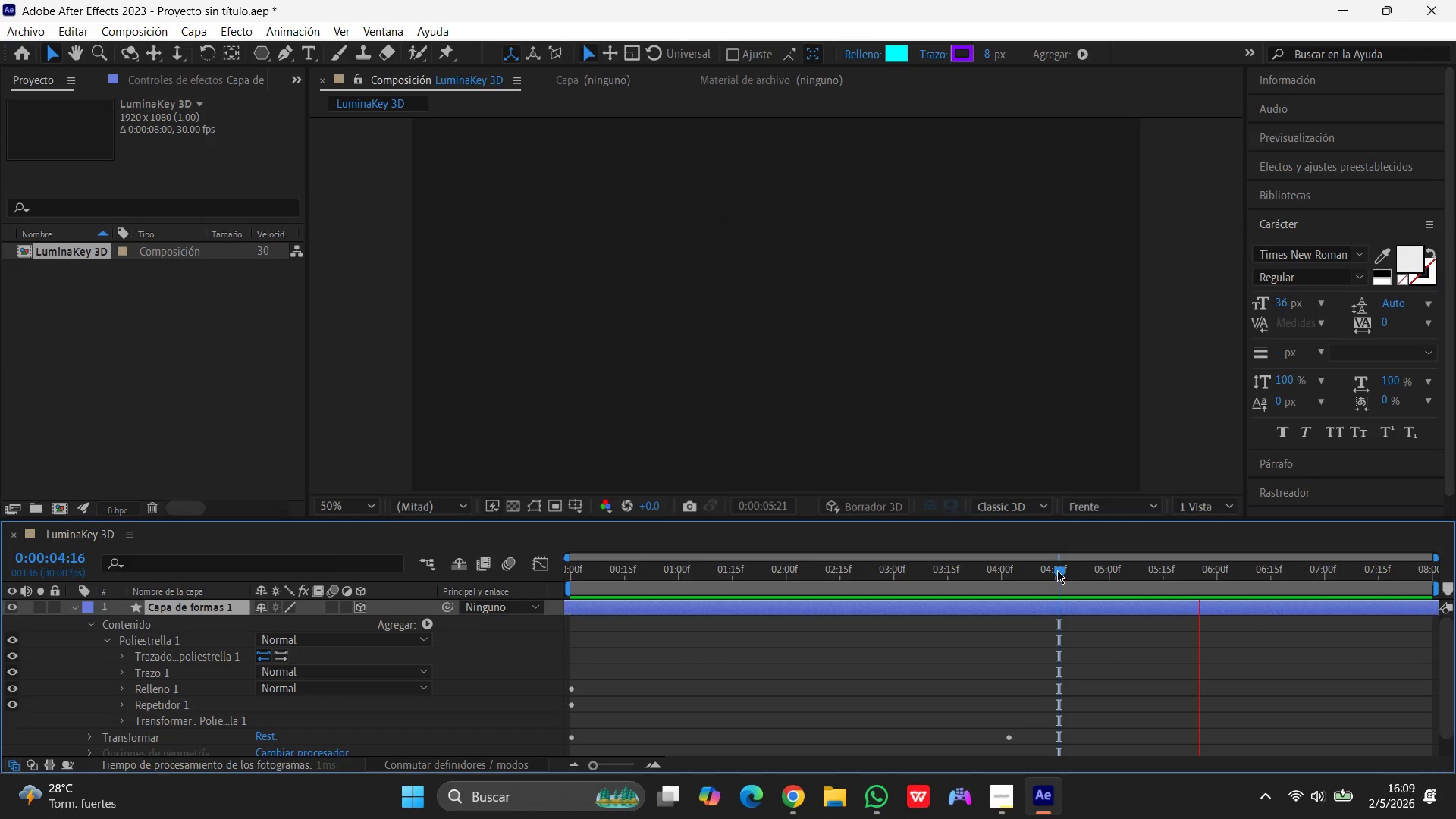 
left_click_drag(start_coordinate=[1056, 568], to_coordinate=[932, 667])
 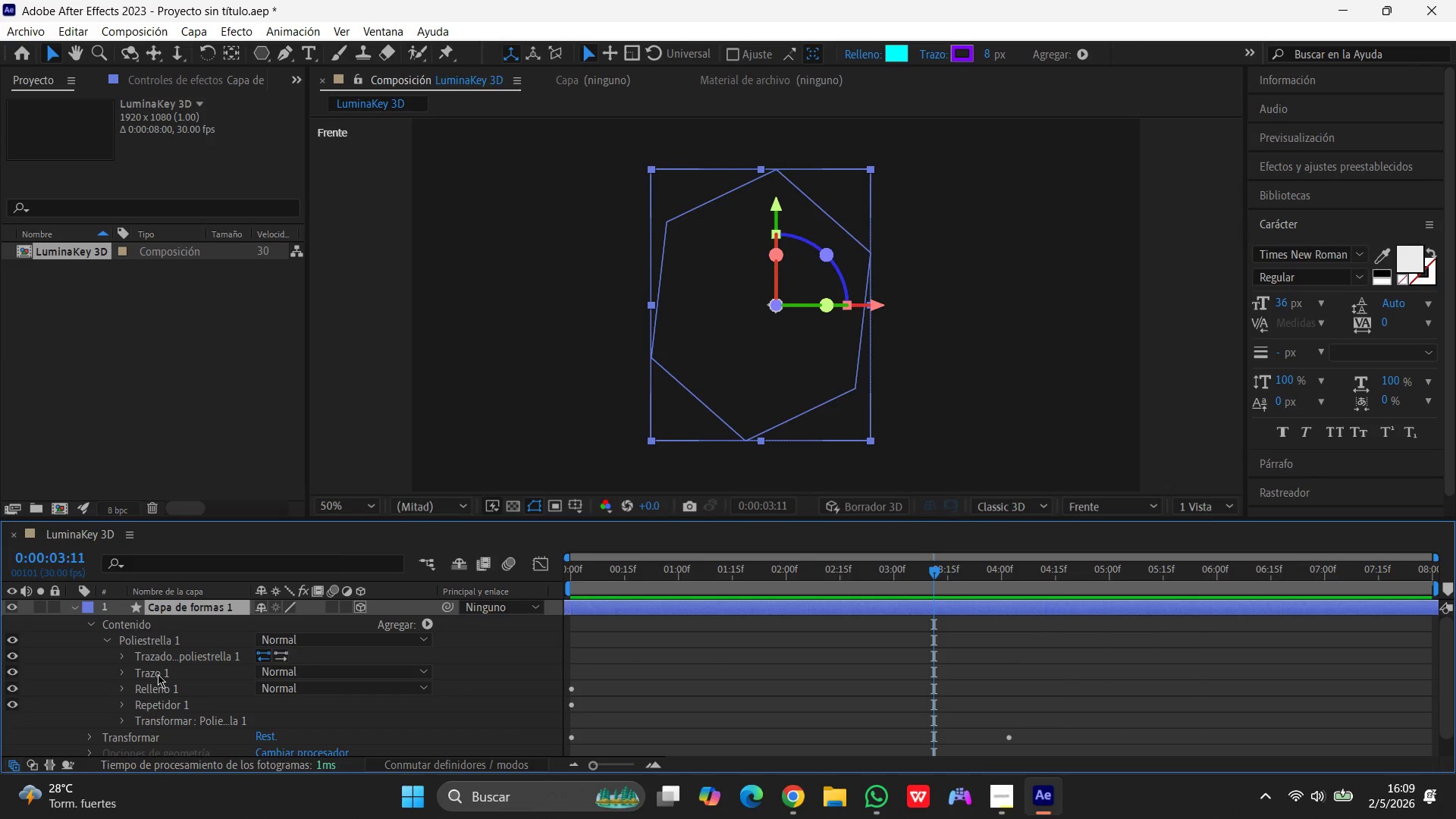 
scroll: coordinate [189, 678], scroll_direction: up, amount: 2.0
 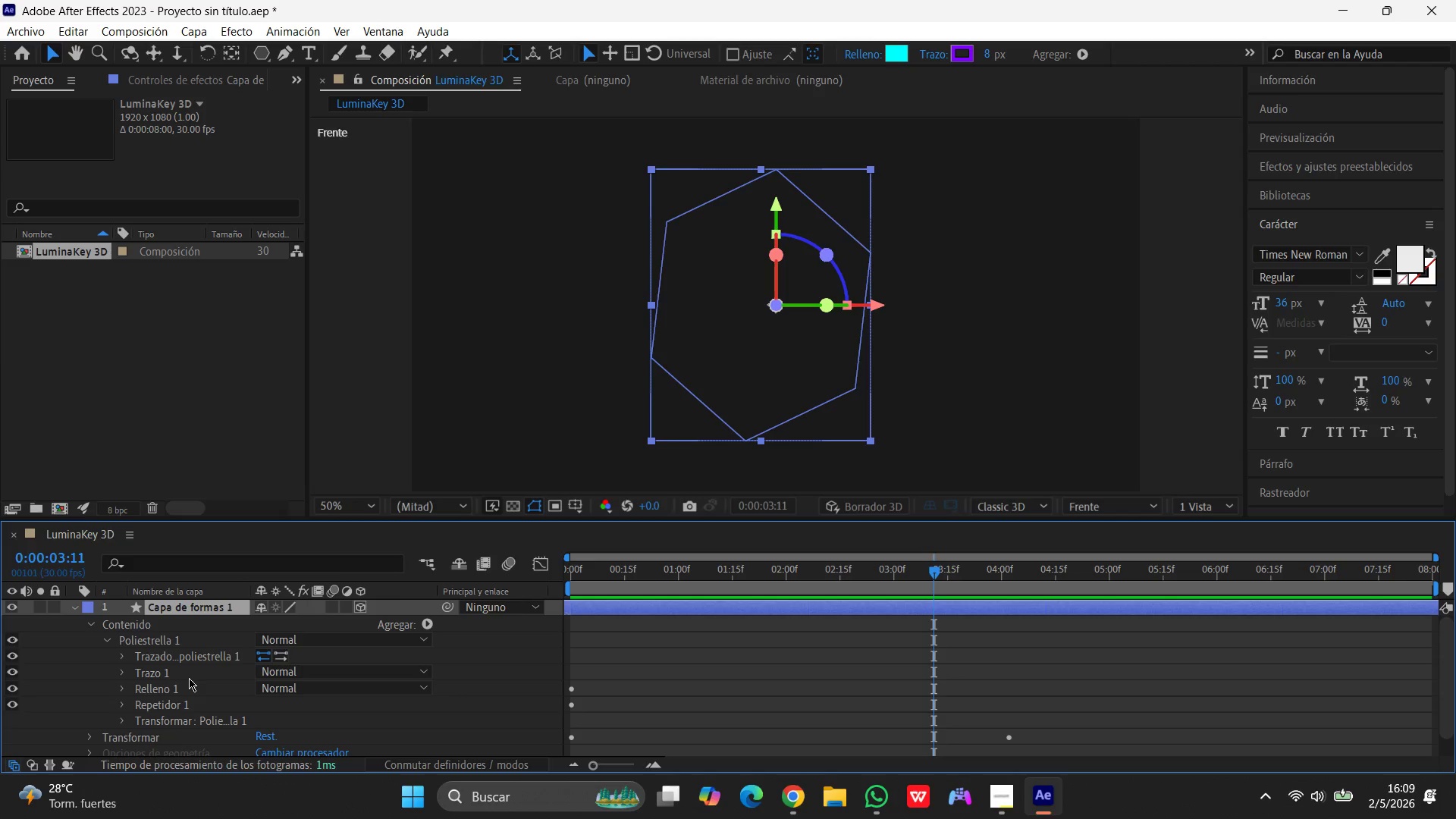 
key(Control+Z)
 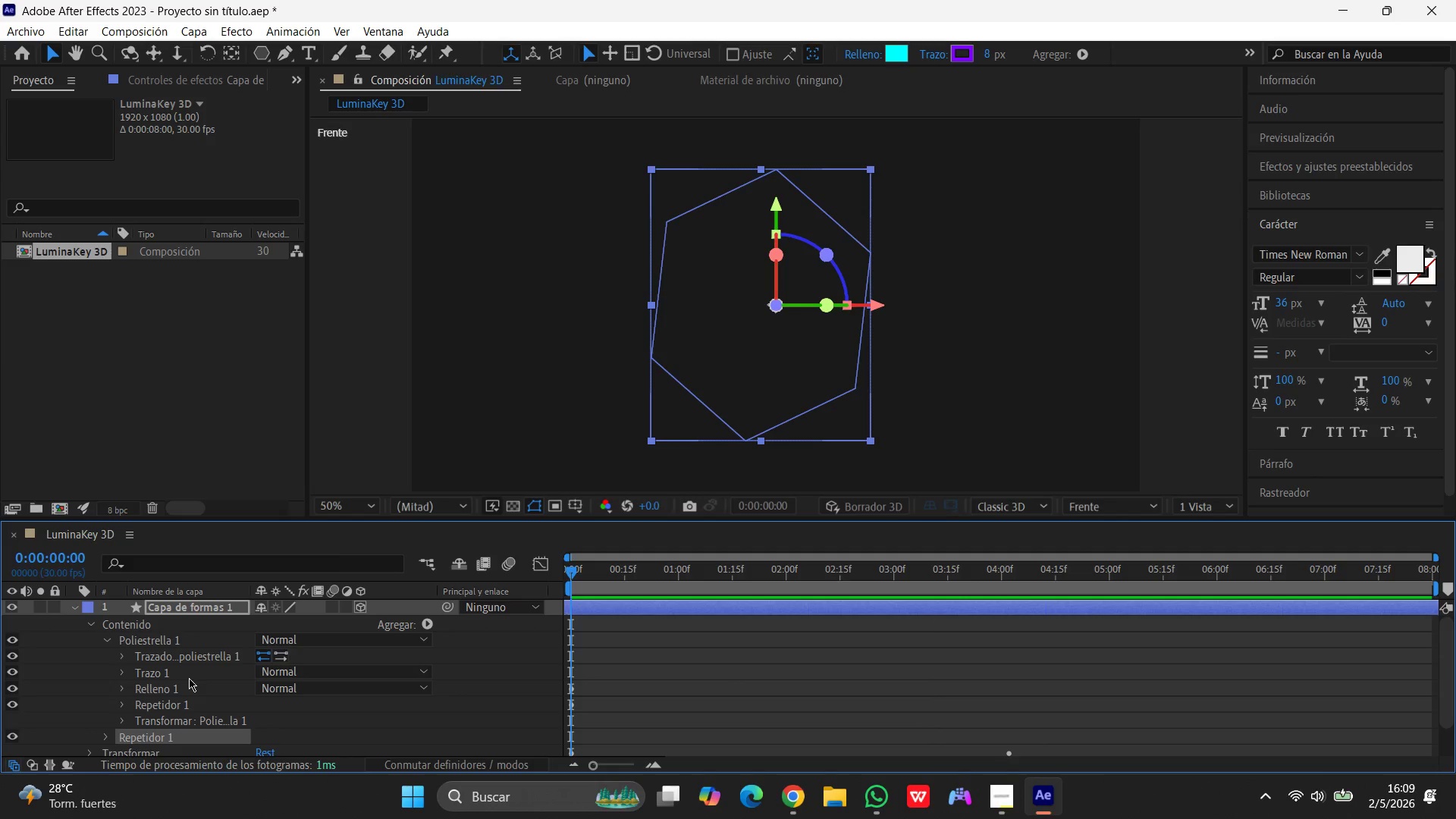 
key(Control+Z)
 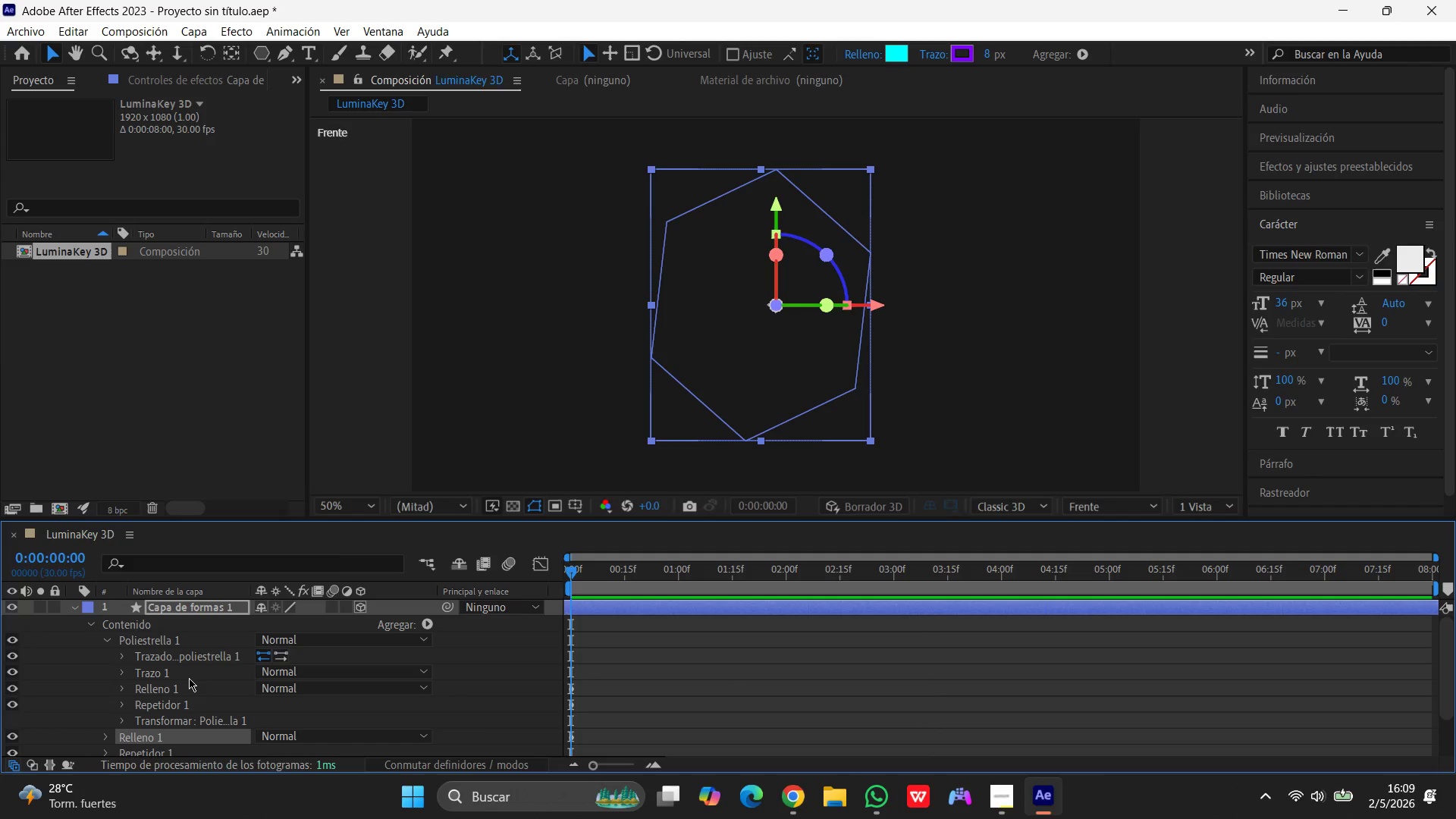 
key(Control+Z)
 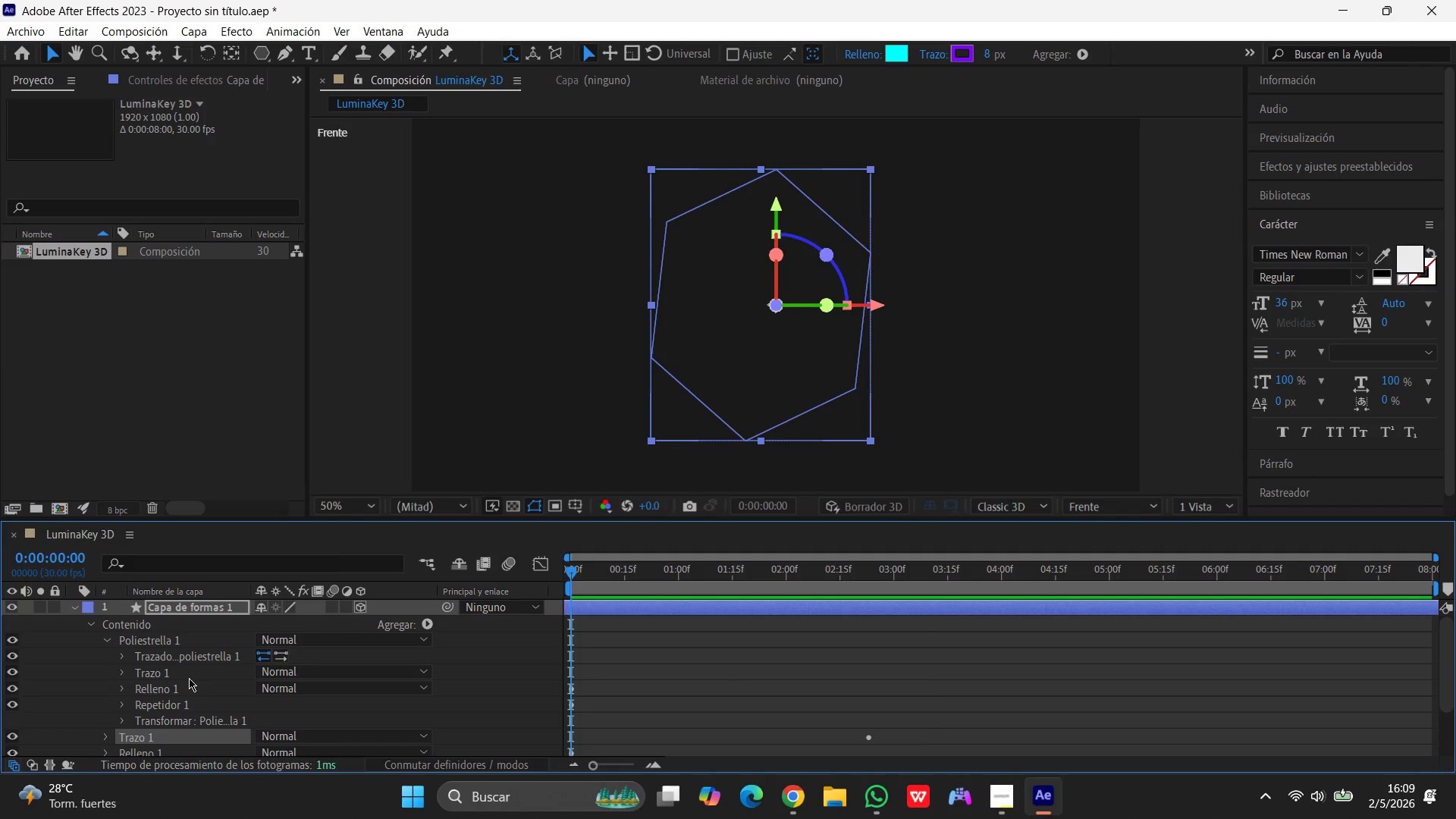 
key(Control+Z)
 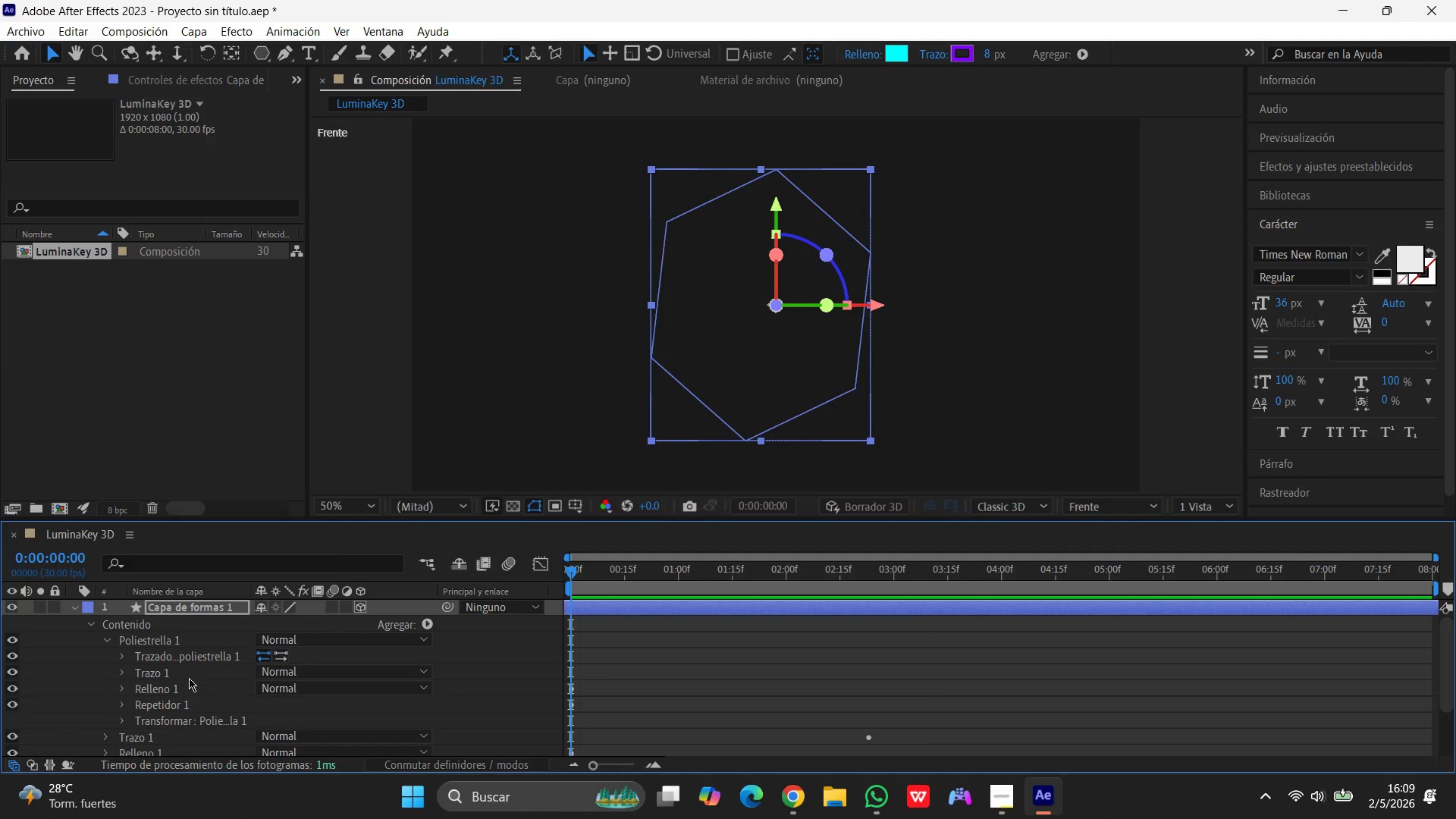 
key(Space)
 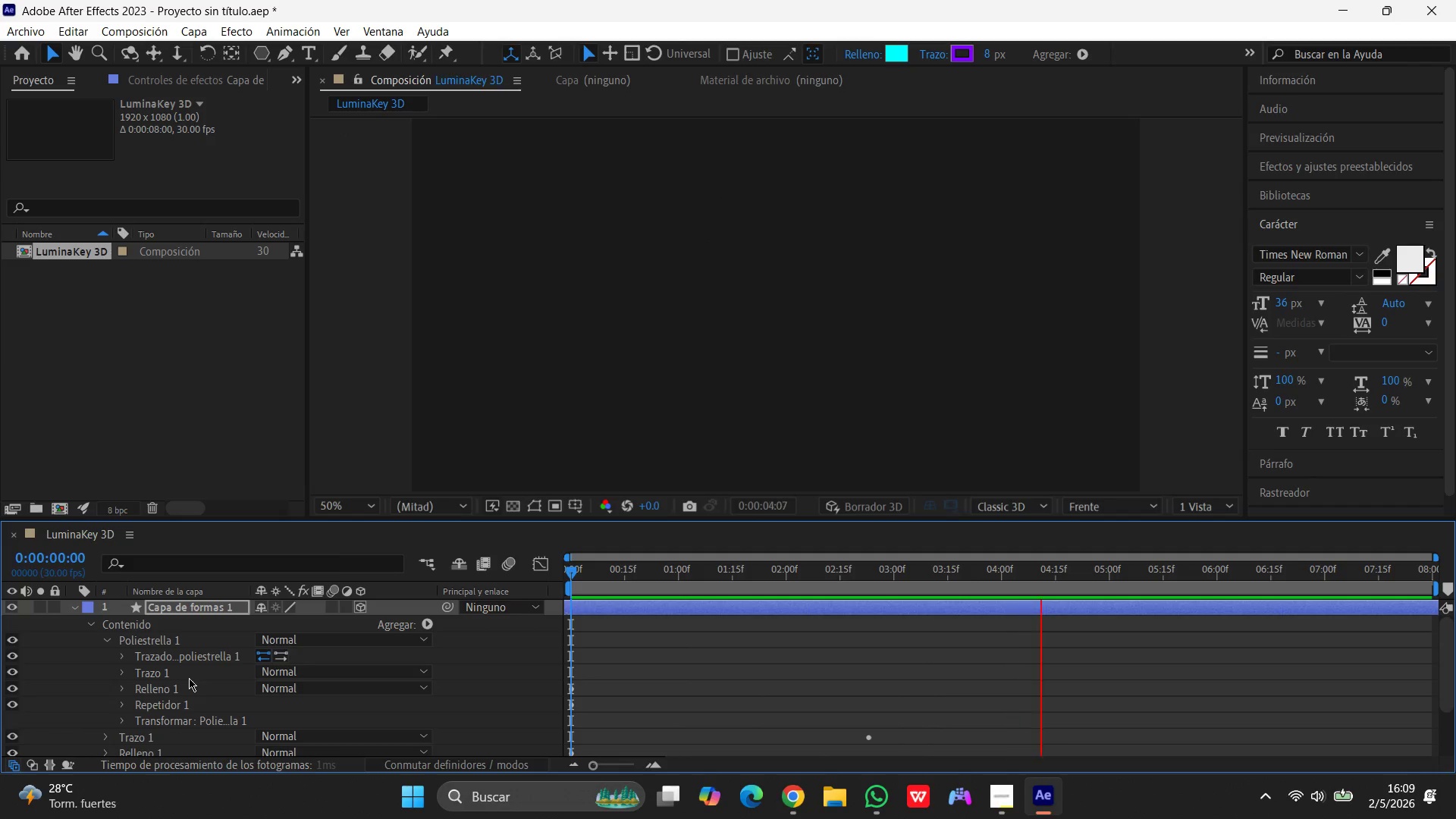 
wait(6.5)
 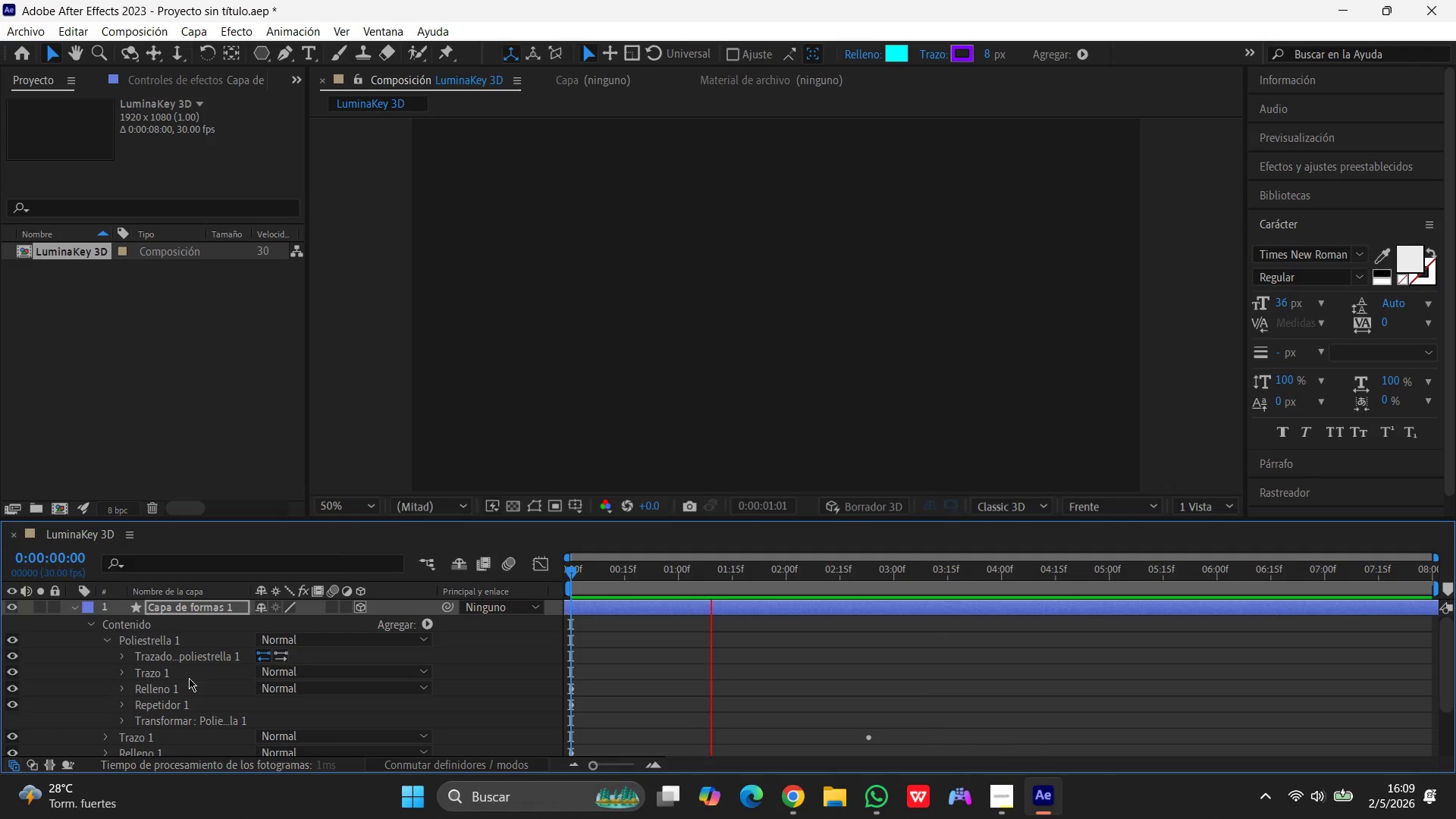 
key(Control+Z)
 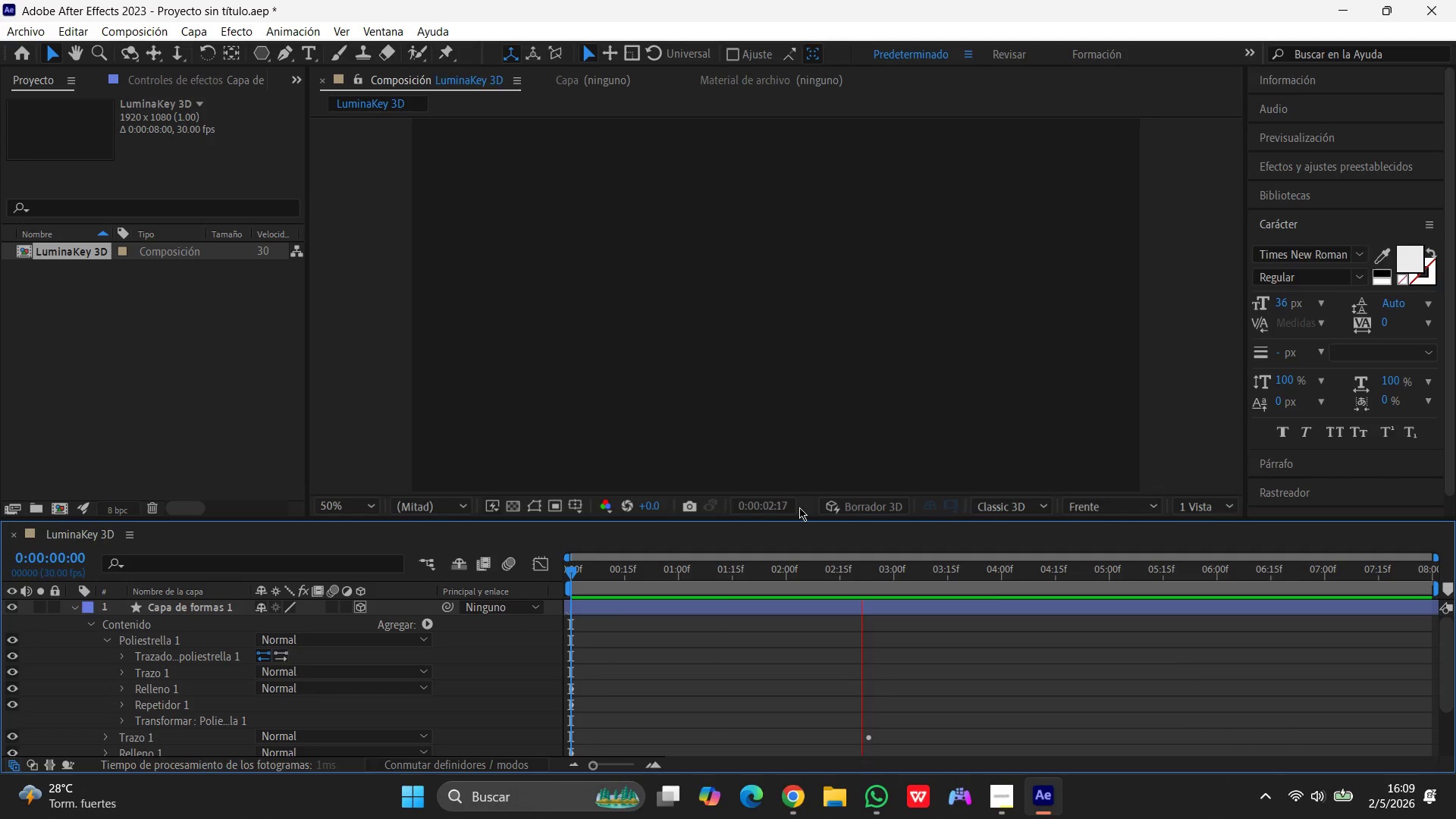 
wait(6.19)
 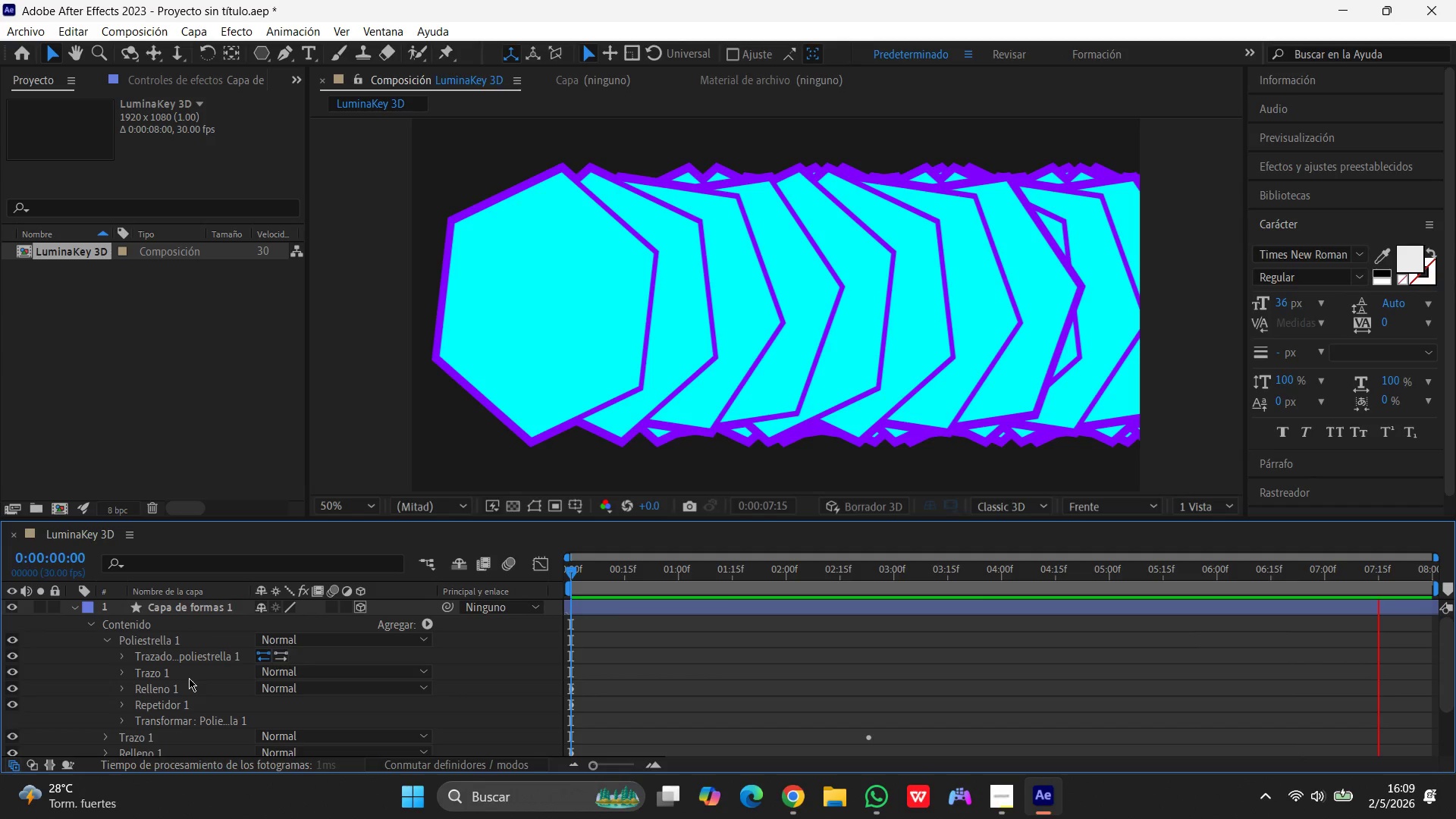 
key(Space)
 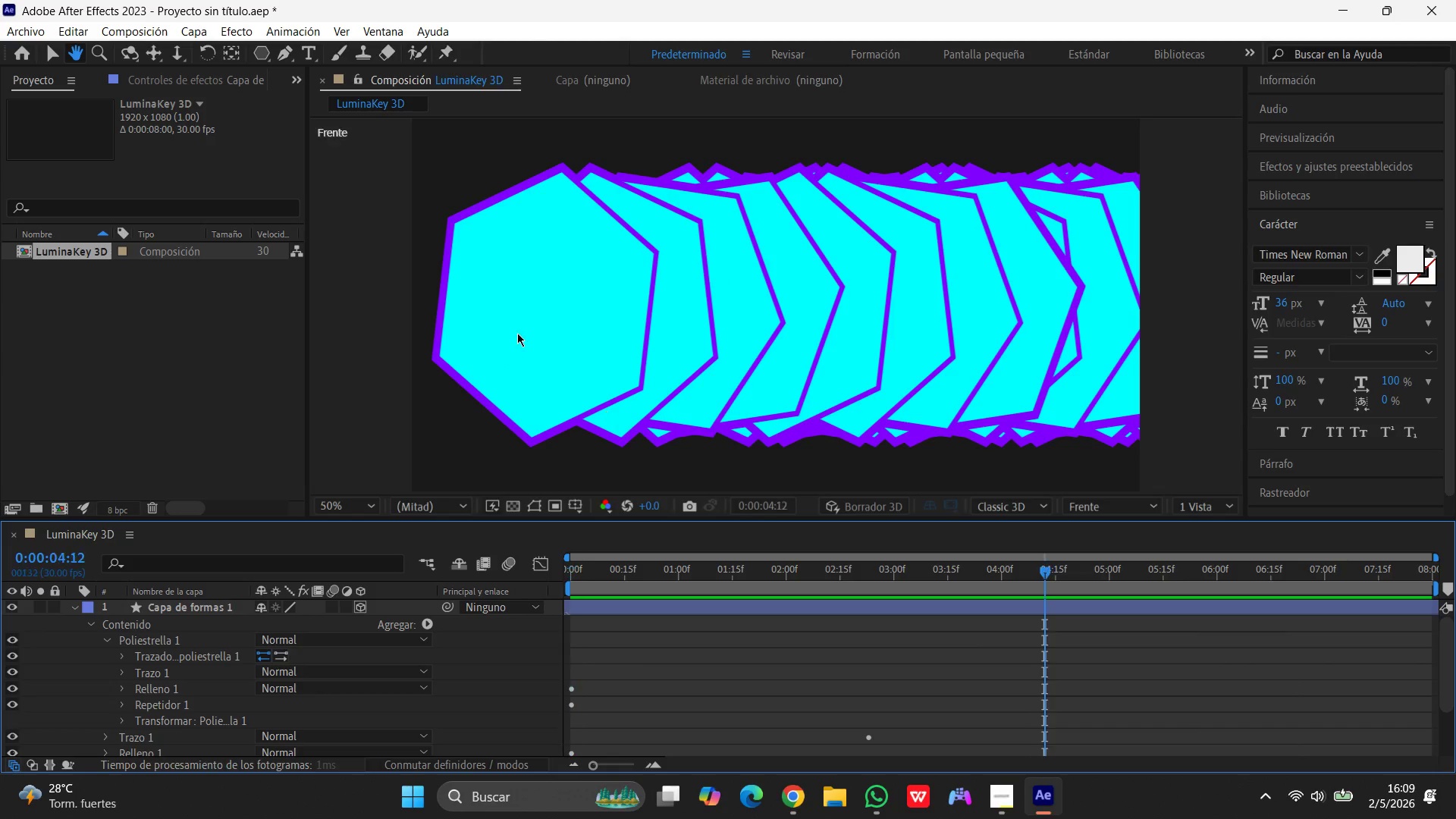 
left_click([533, 316])
 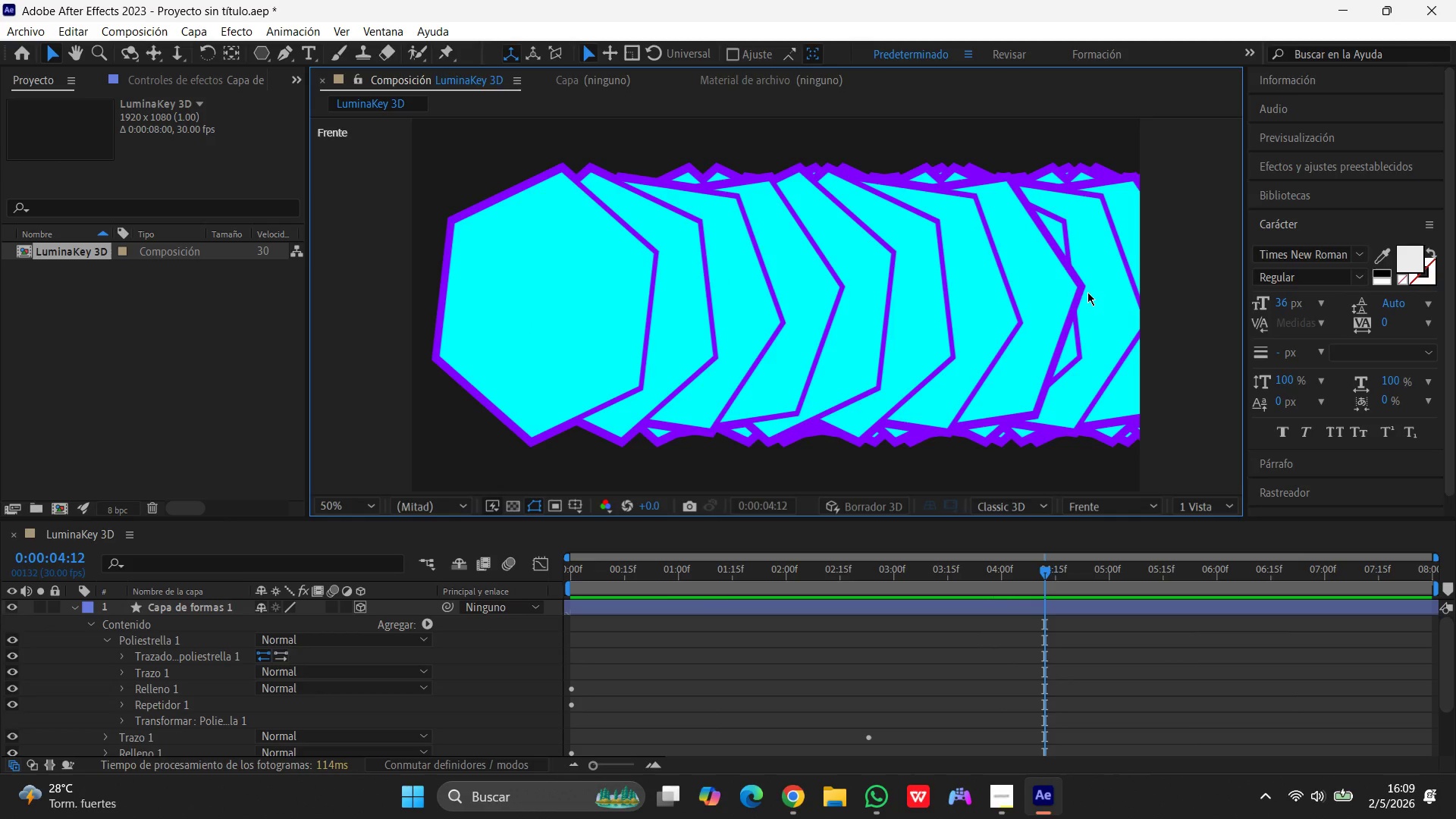 
double_click([1097, 290])
 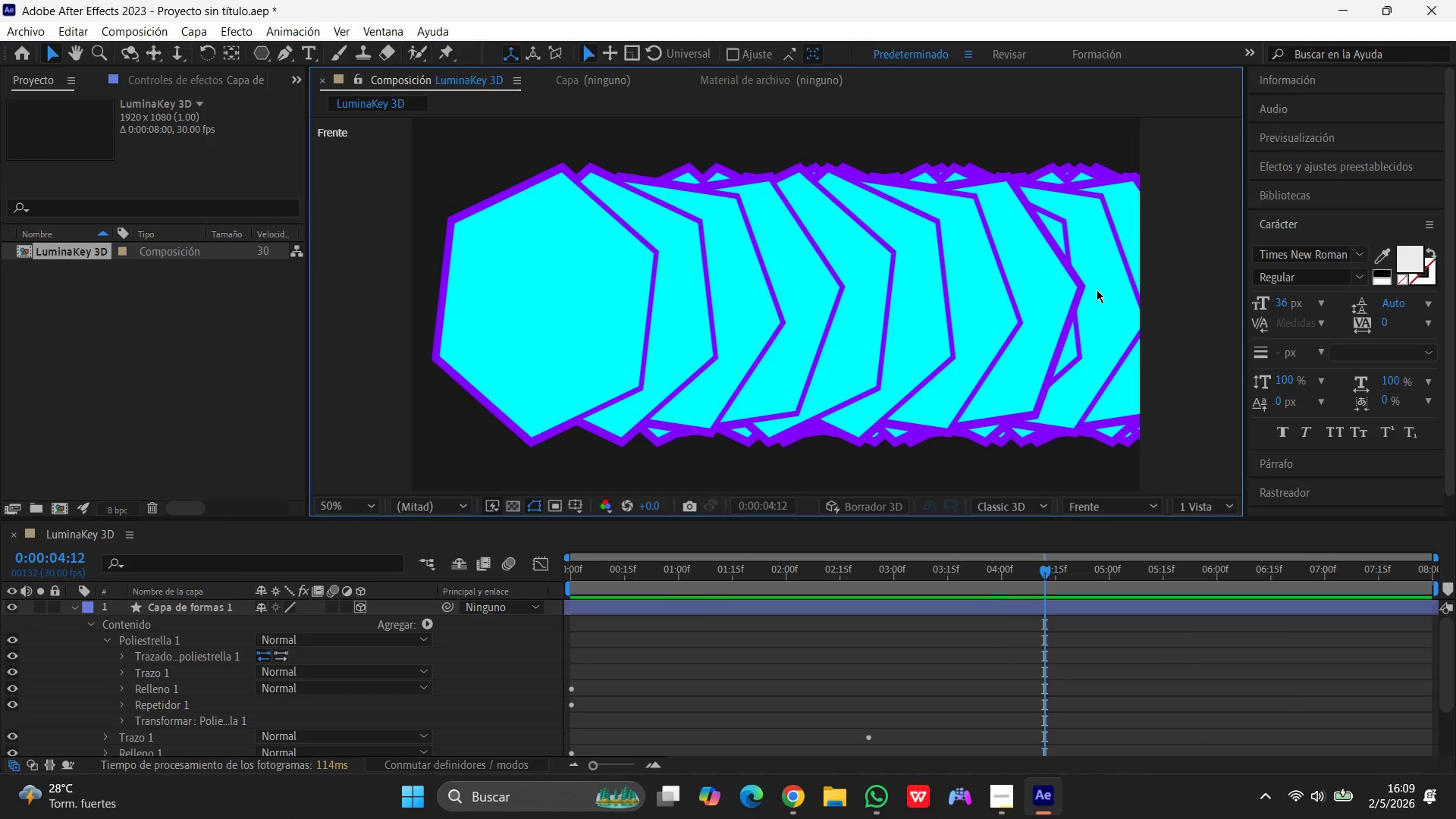 
double_click([1097, 290])
 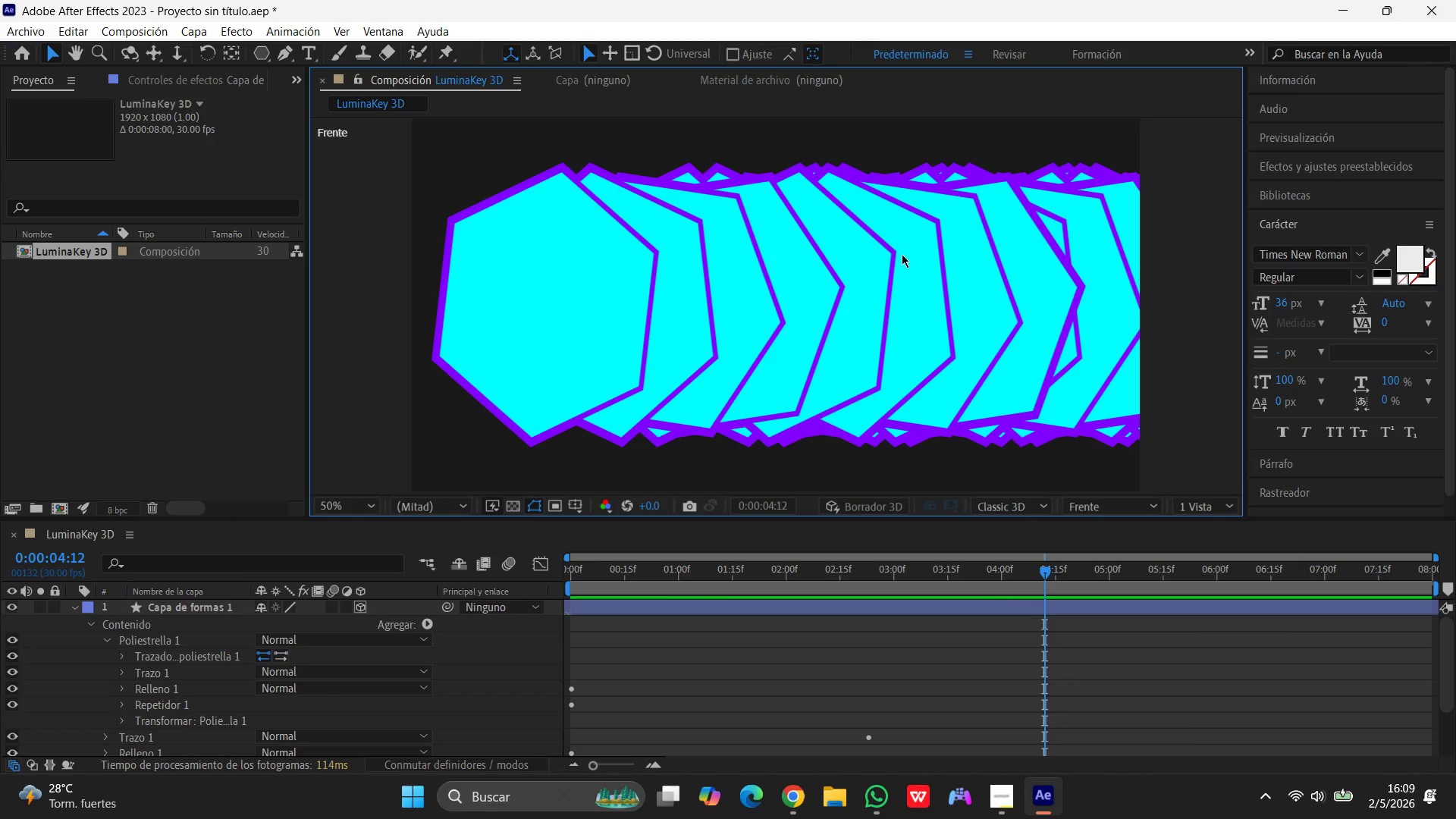 
left_click_drag(start_coordinate=[896, 247], to_coordinate=[890, 253])
 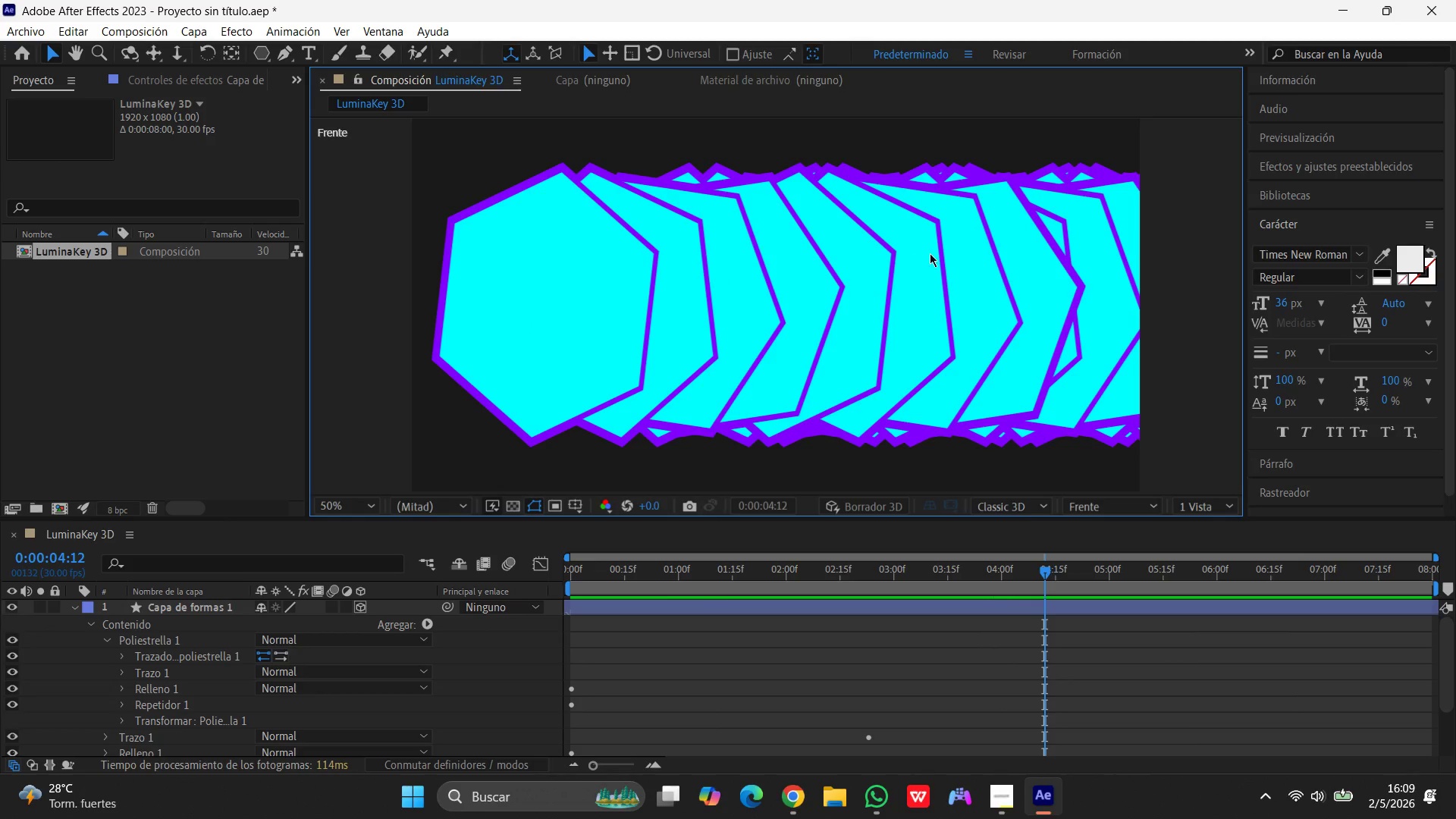 
left_click_drag(start_coordinate=[930, 253], to_coordinate=[792, 253])
 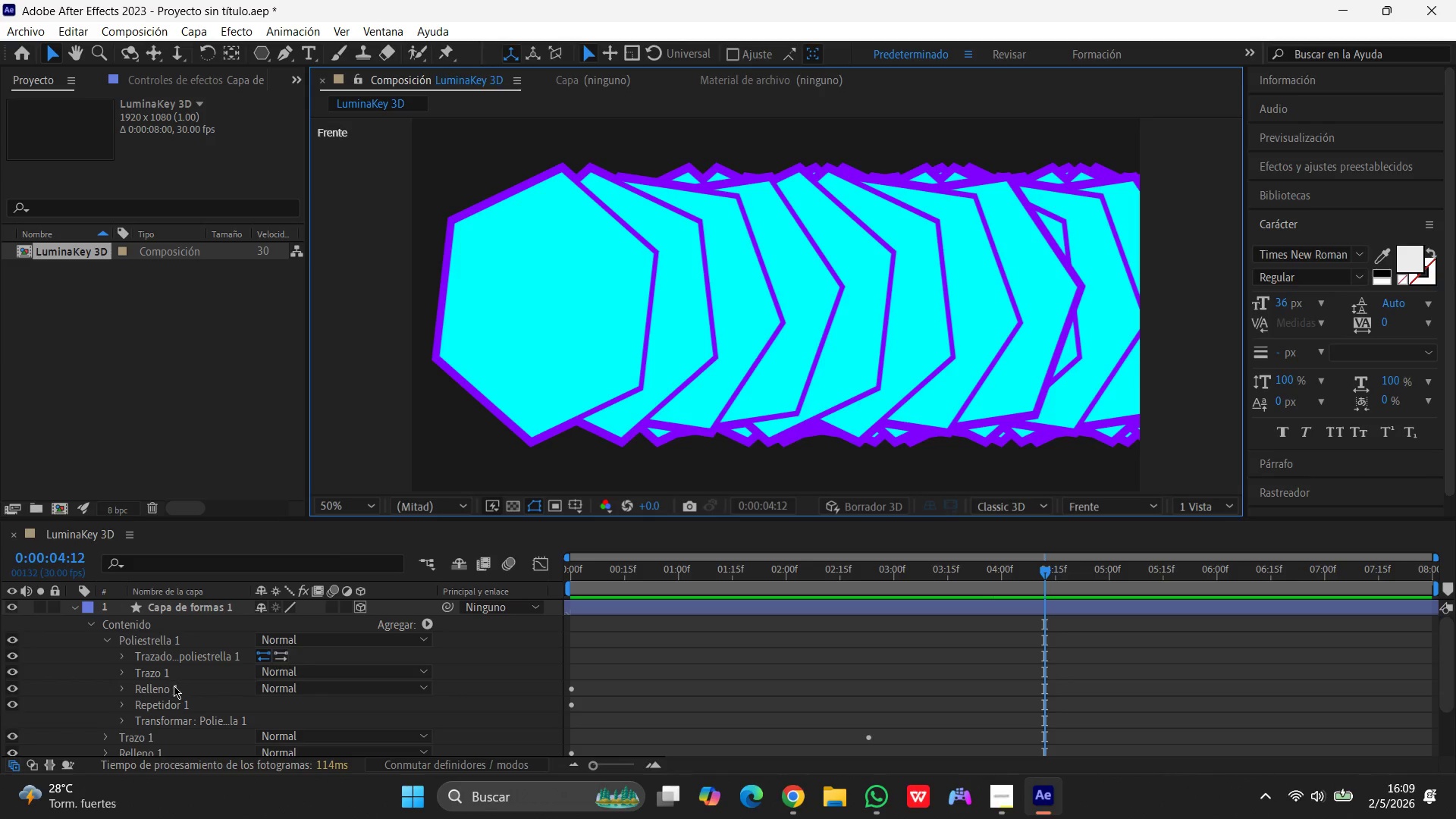 
scroll: coordinate [177, 686], scroll_direction: down, amount: 4.0
 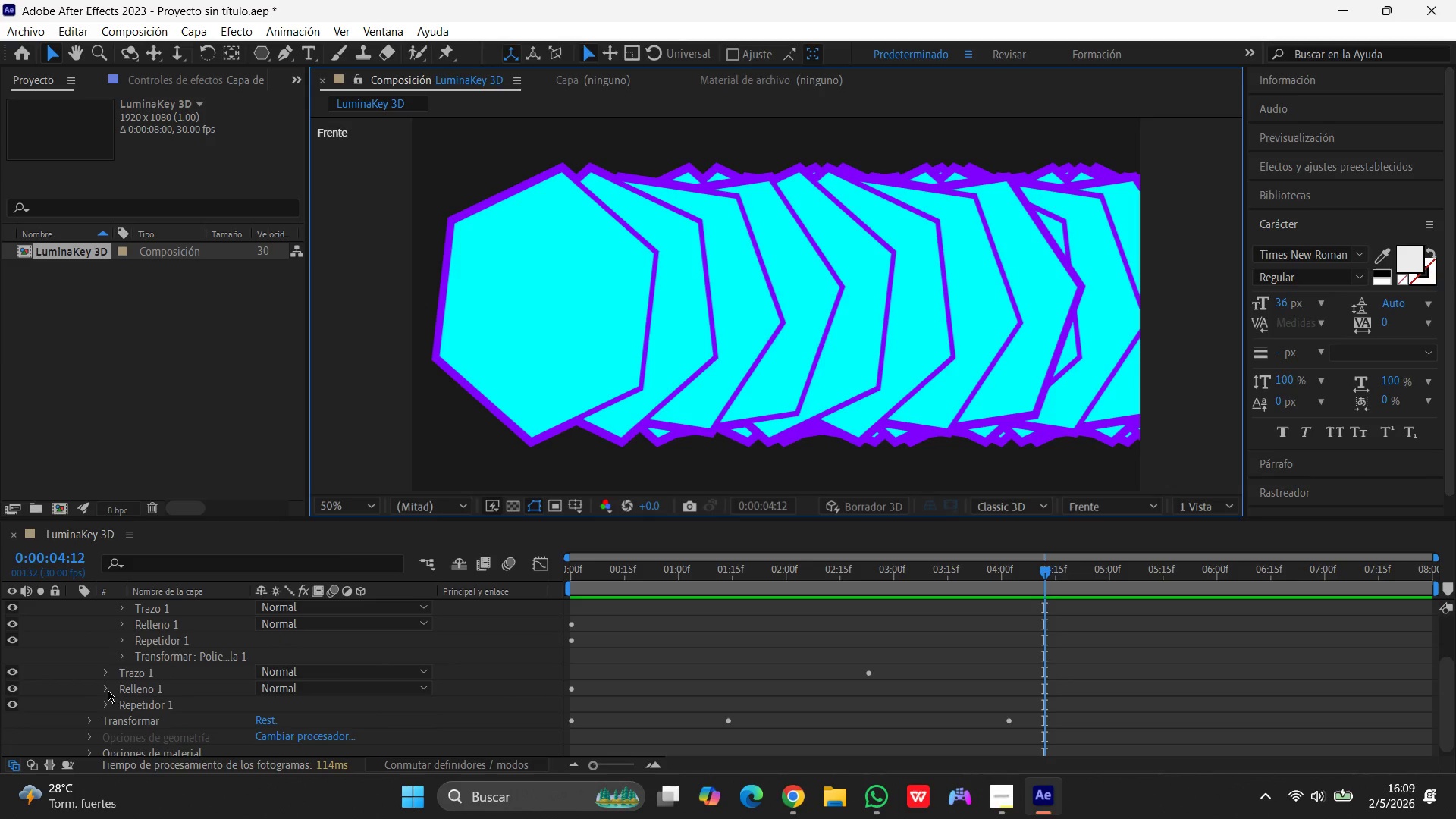 
left_click([105, 701])
 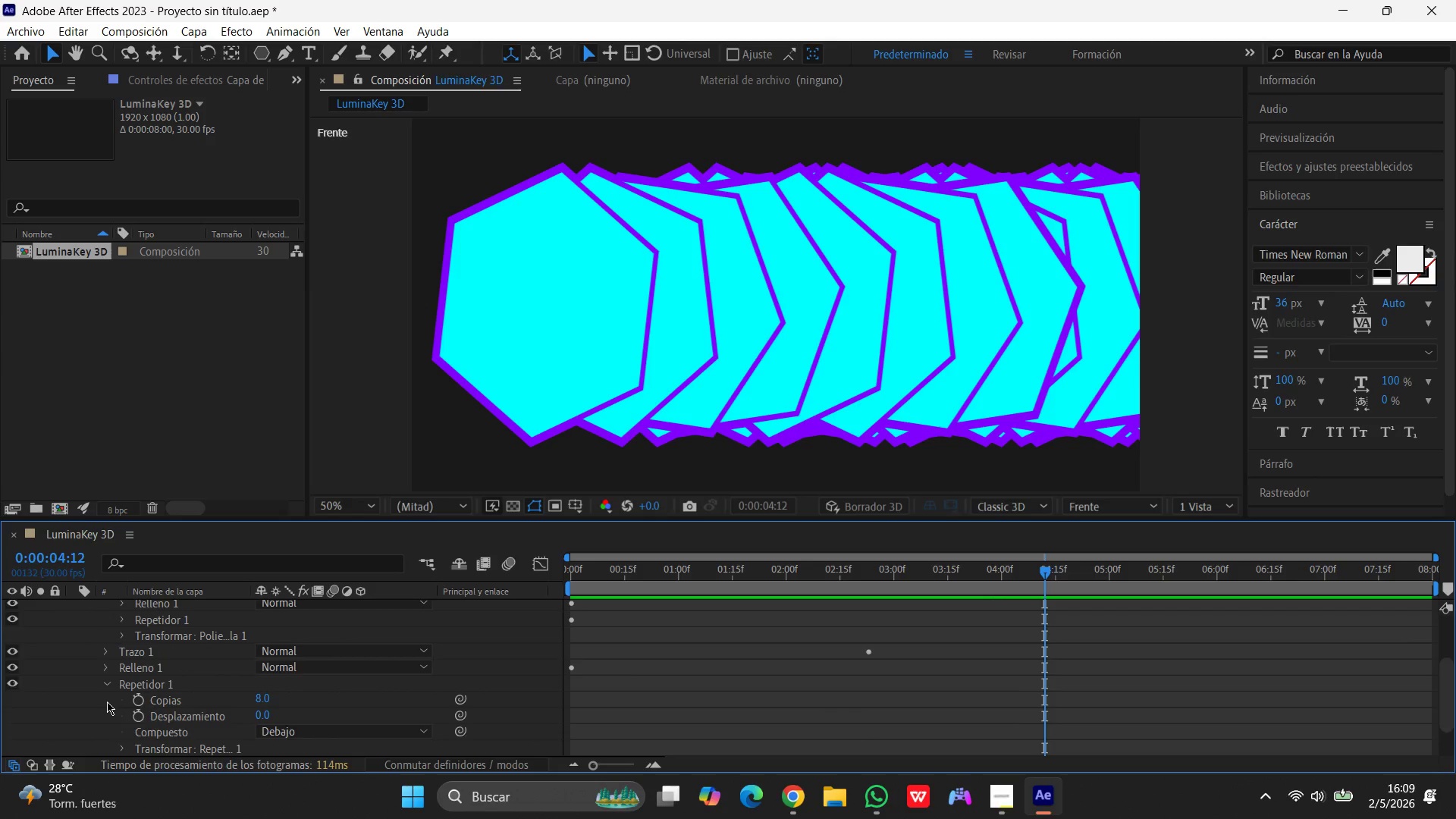 
scroll: coordinate [107, 701], scroll_direction: down, amount: 2.0
 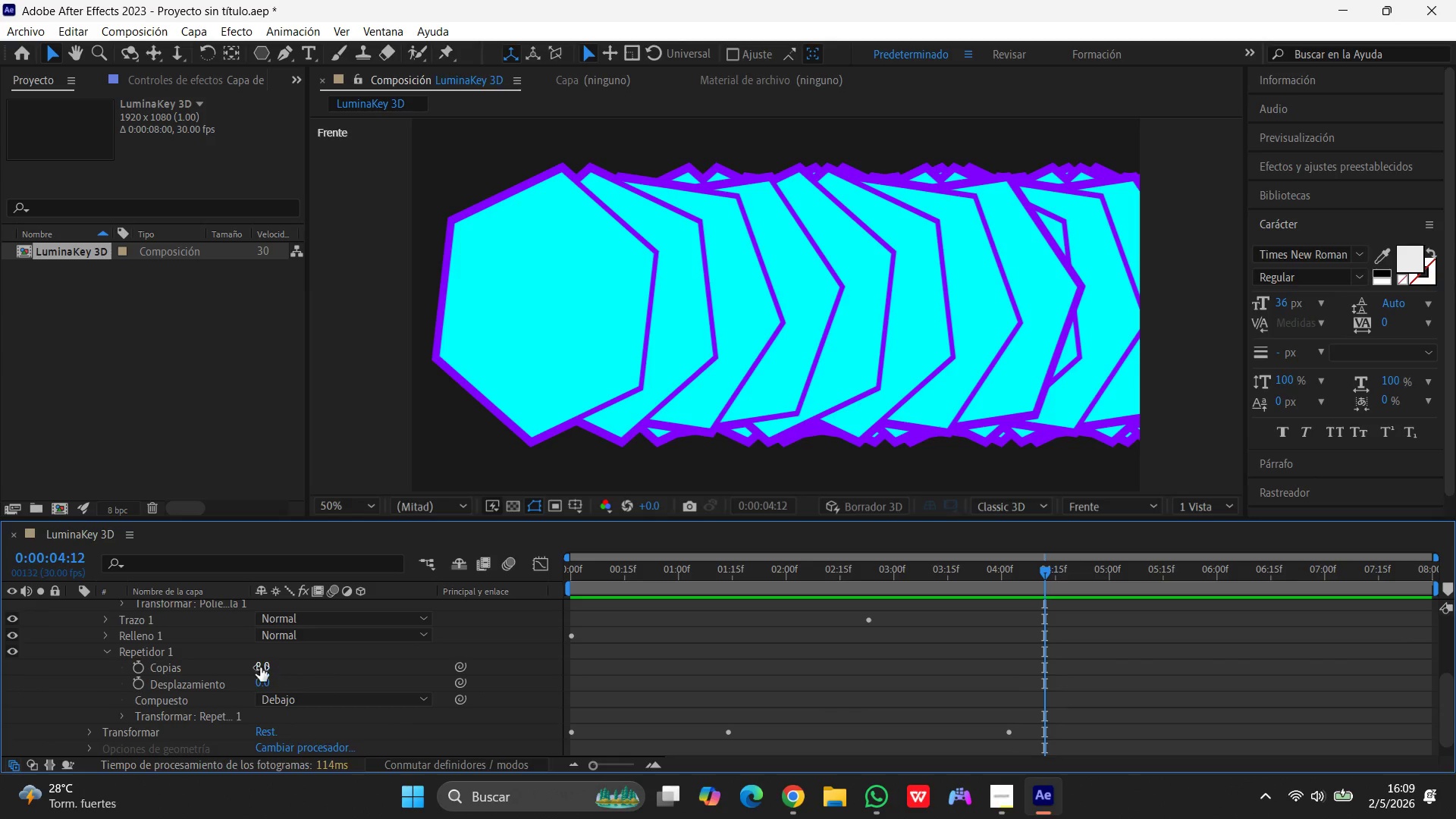 
left_click([259, 667])
 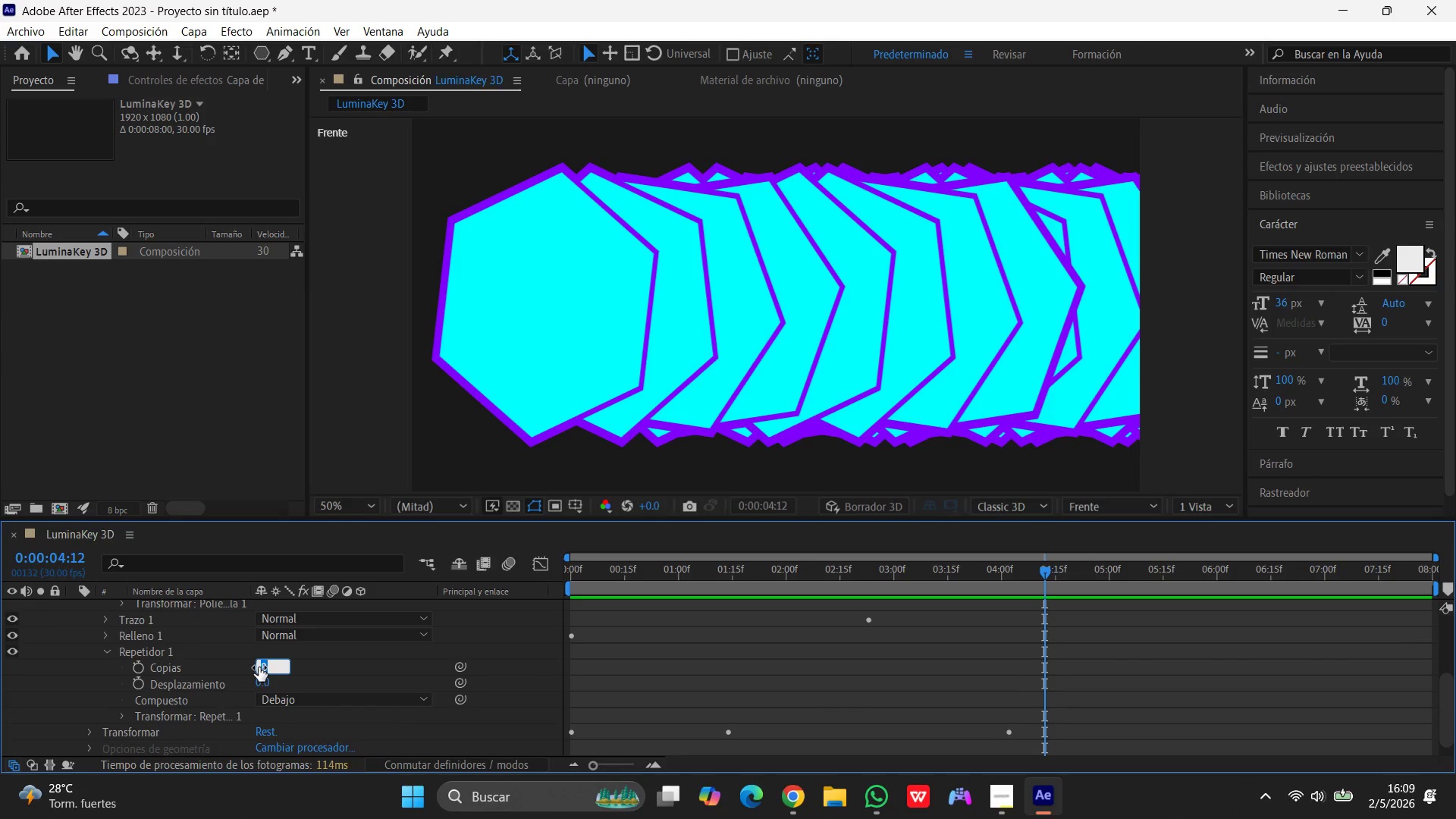 
key(Numpad0)
 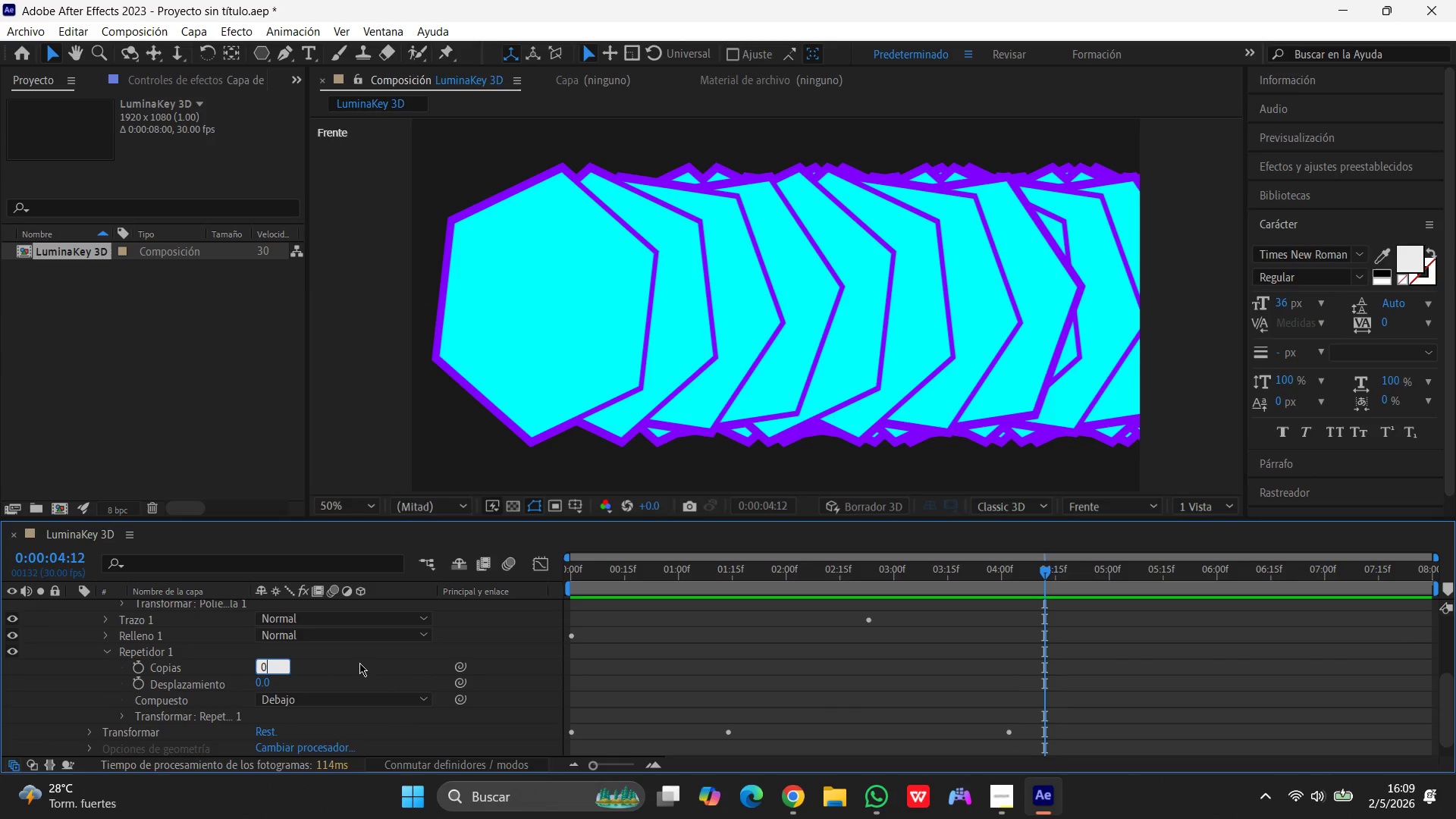 
key(Enter)
 